 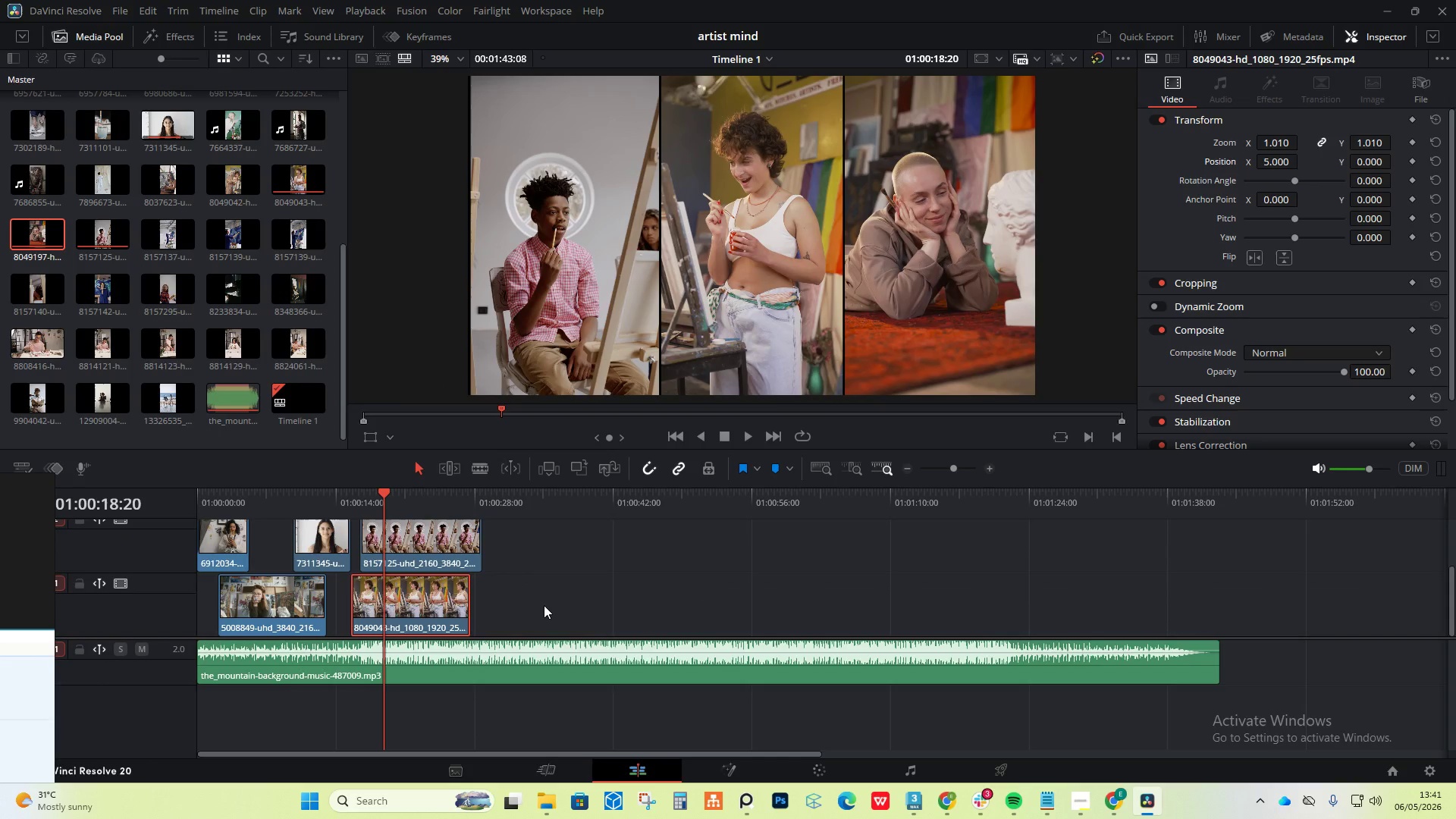 
scroll: coordinate [544, 605], scroll_direction: up, amount: 1.0
 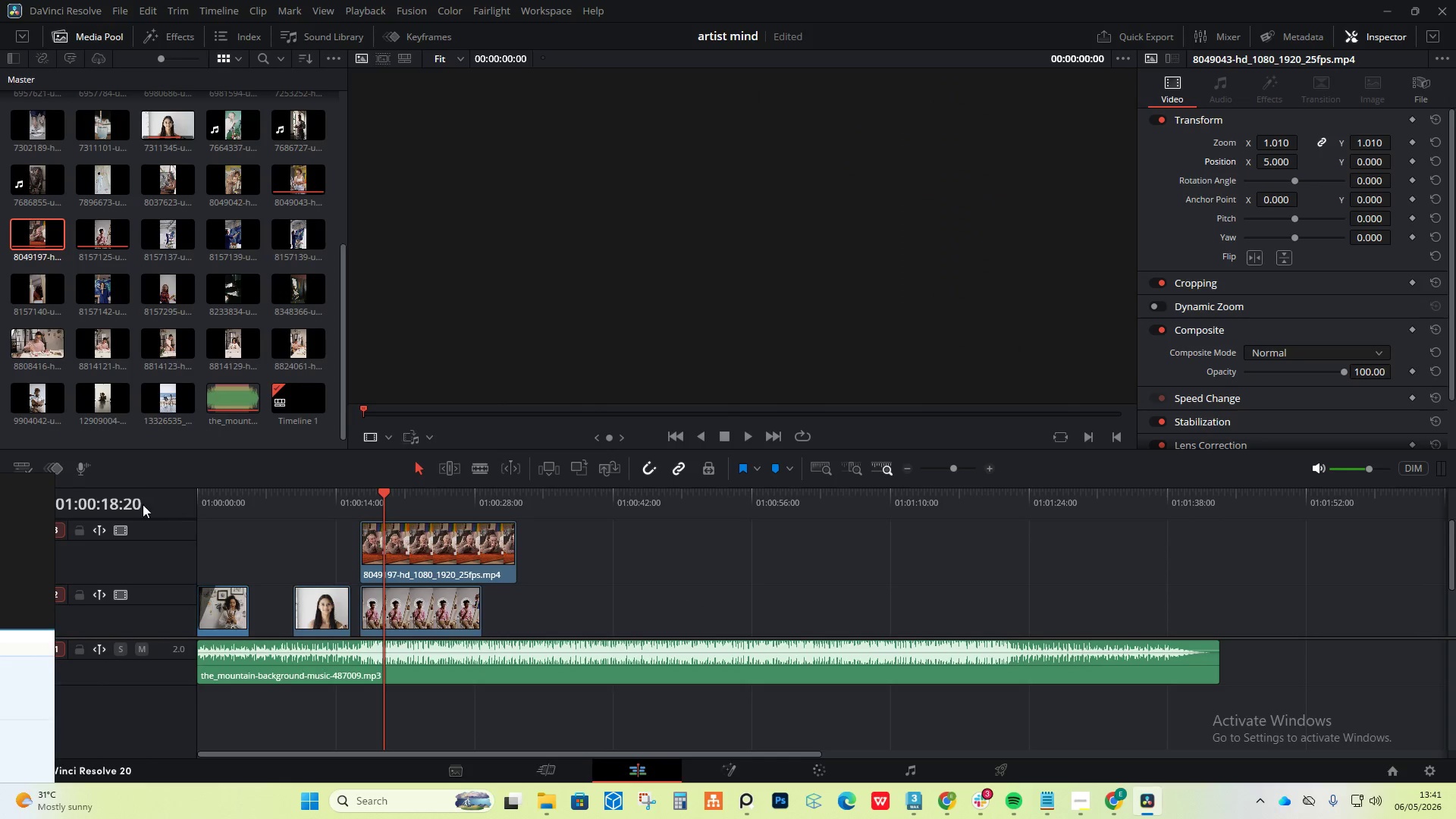 
left_click([180, 39])
 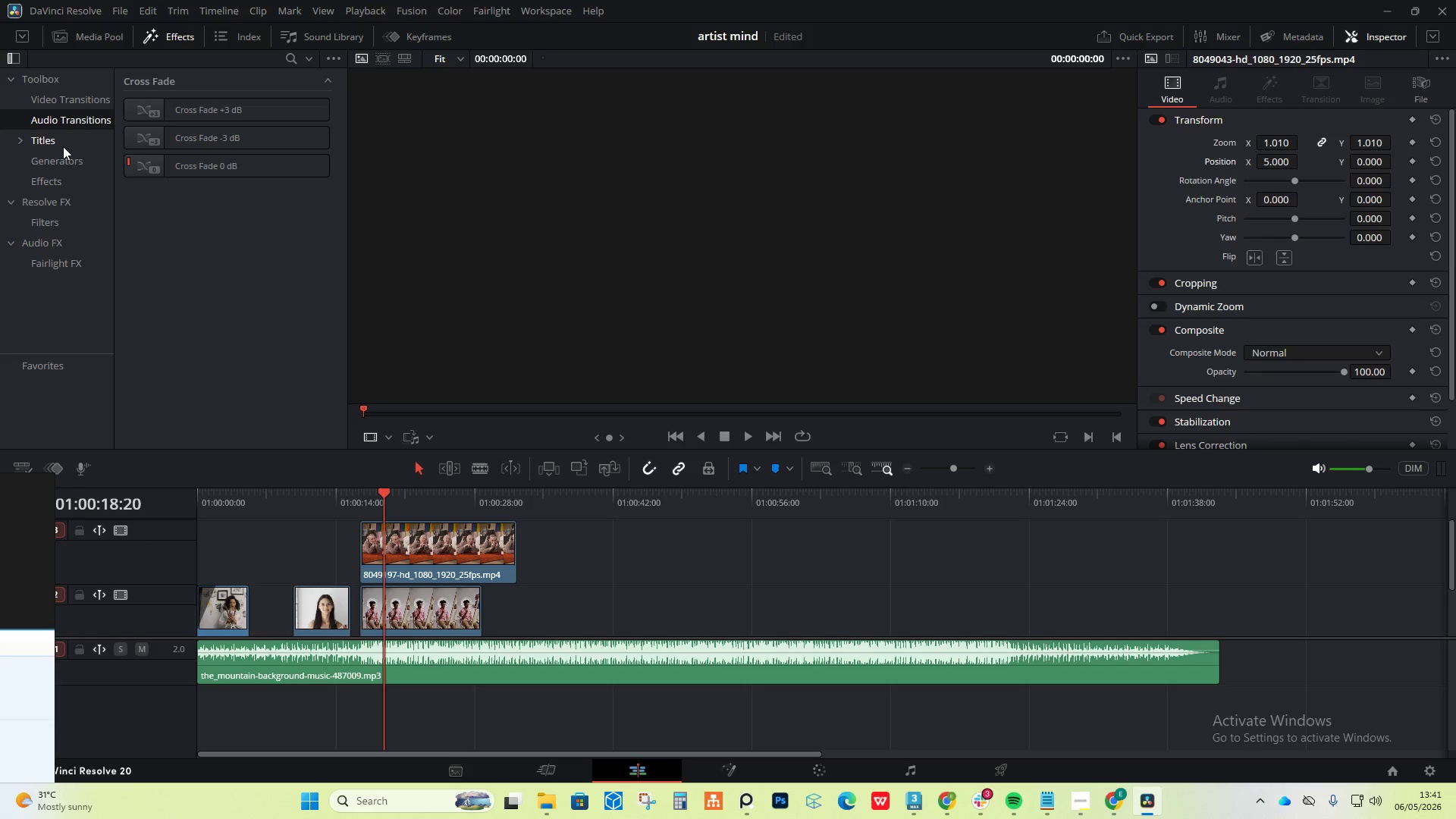 
left_click([61, 143])
 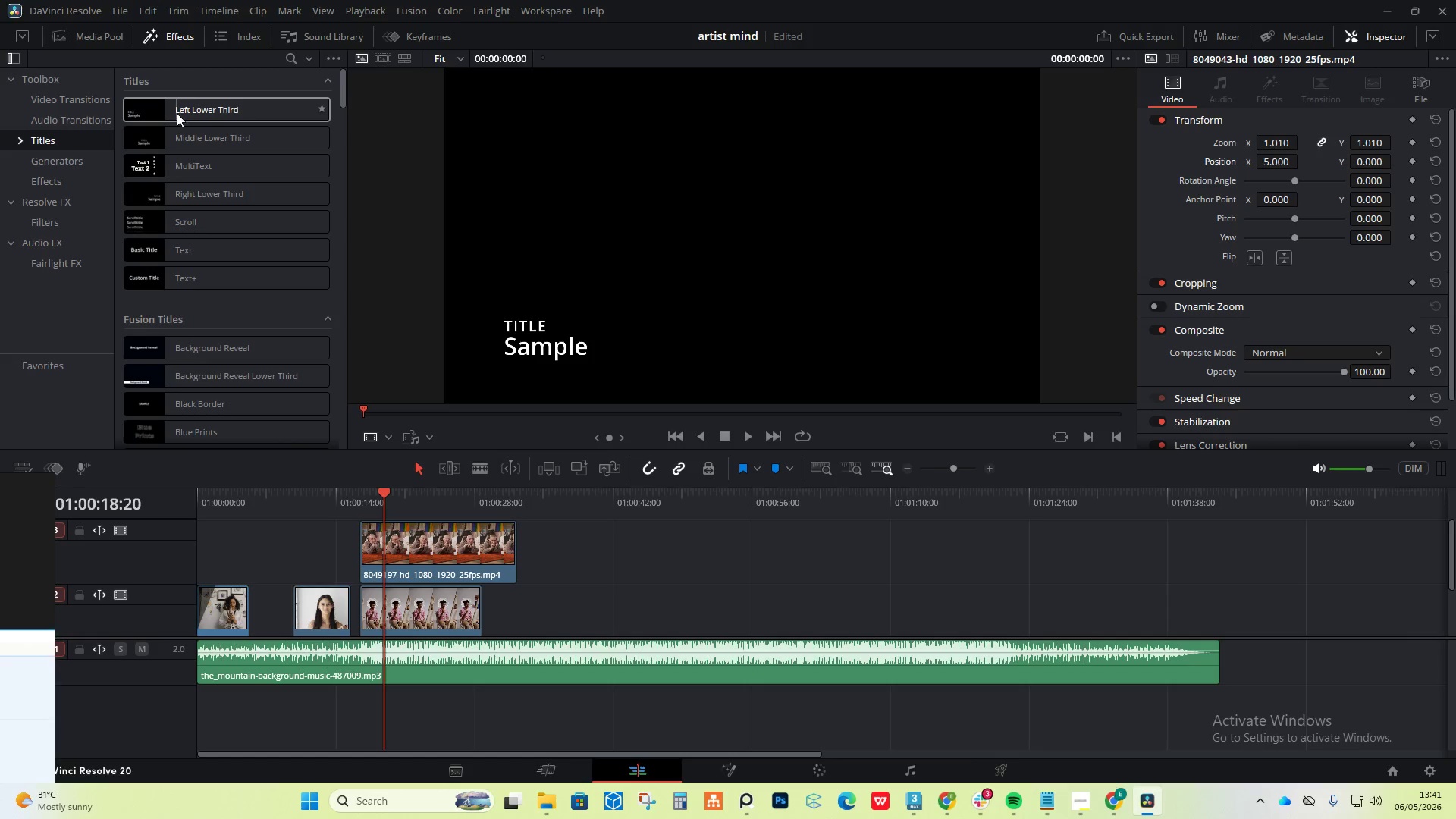 
wait(7.23)
 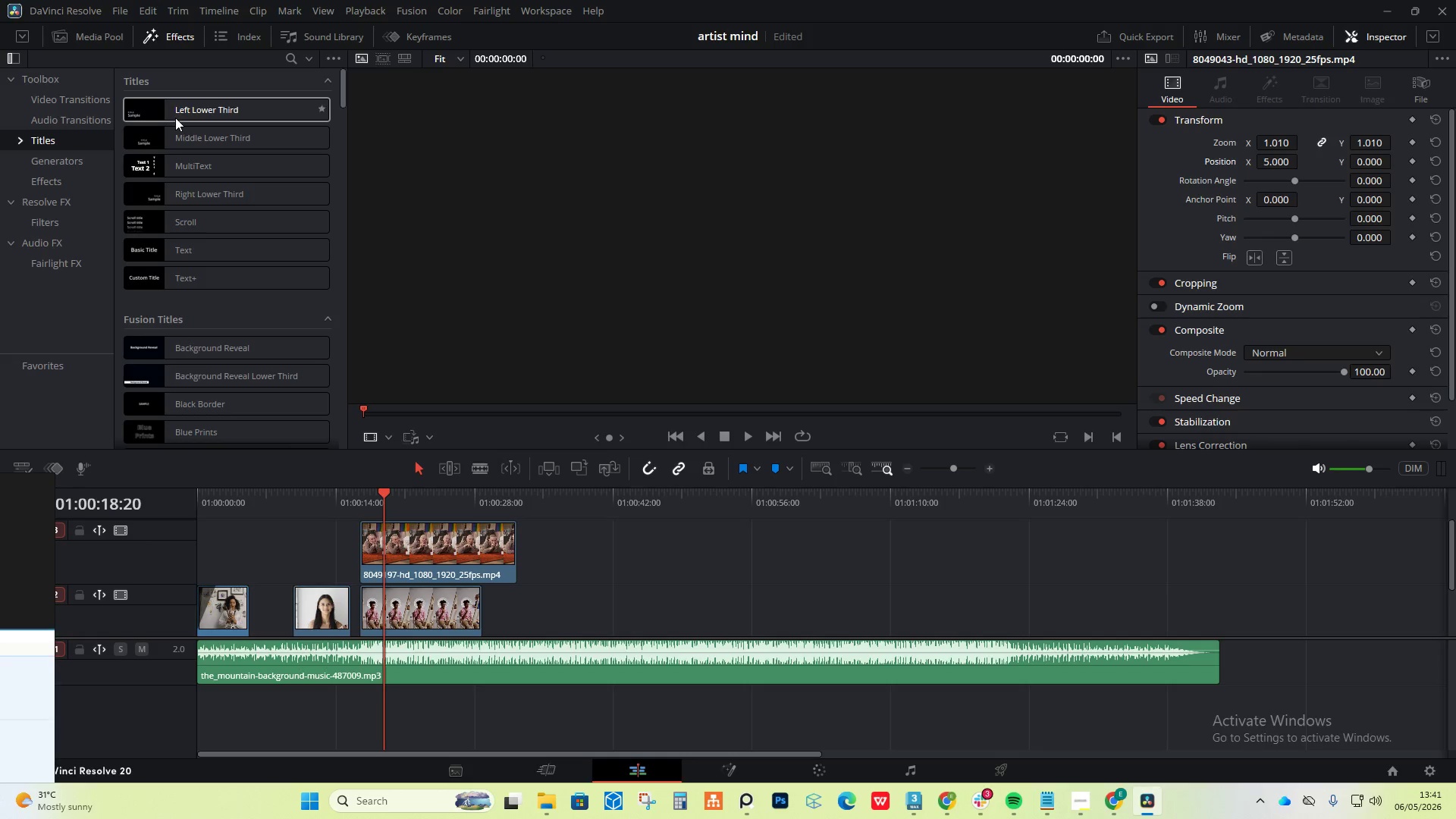 
left_click_drag(start_coordinate=[184, 136], to_coordinate=[592, 544])
 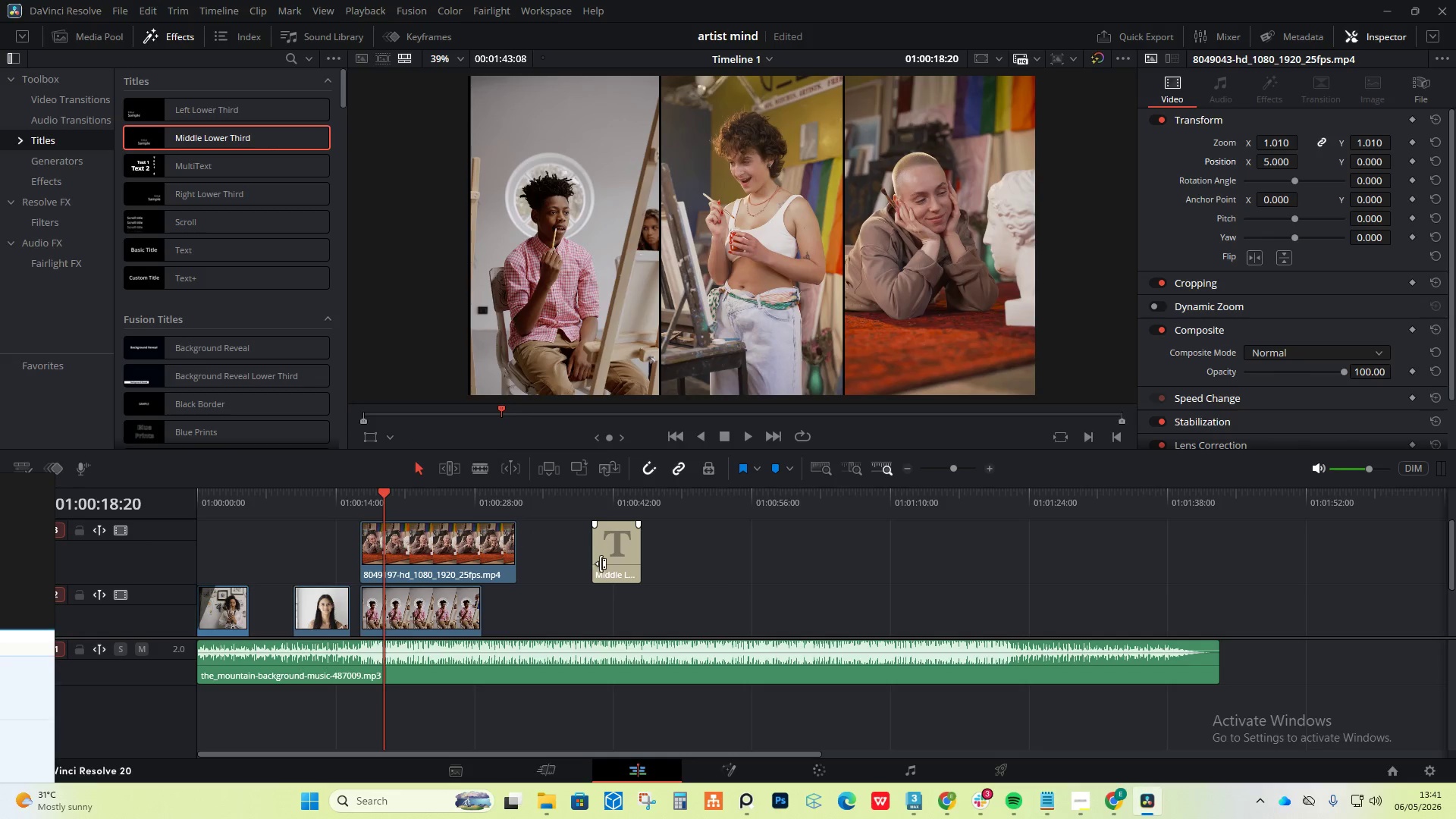 
left_click_drag(start_coordinate=[627, 561], to_coordinate=[402, 500])
 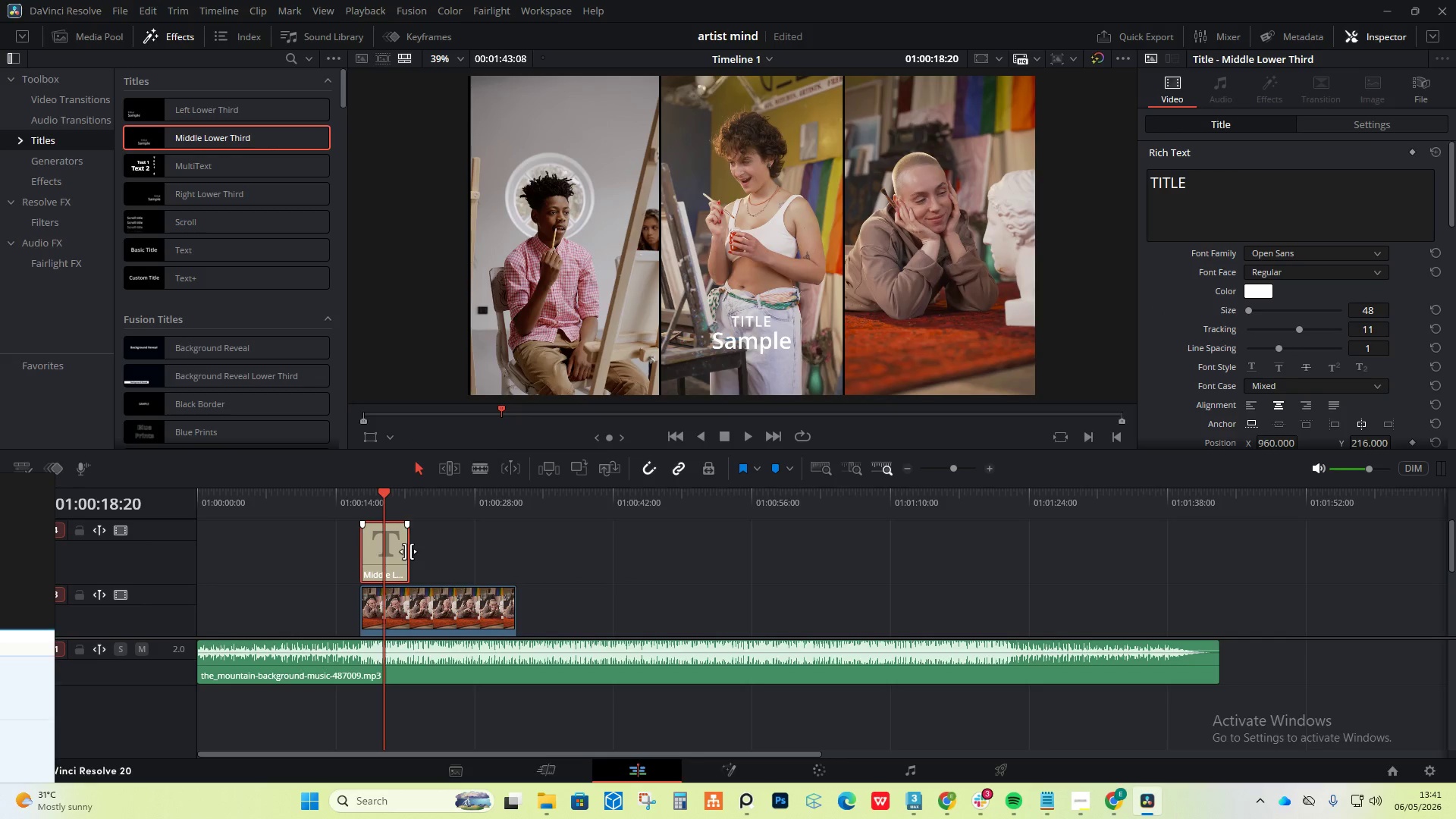 
scroll: coordinate [601, 564], scroll_direction: up, amount: 3.0
 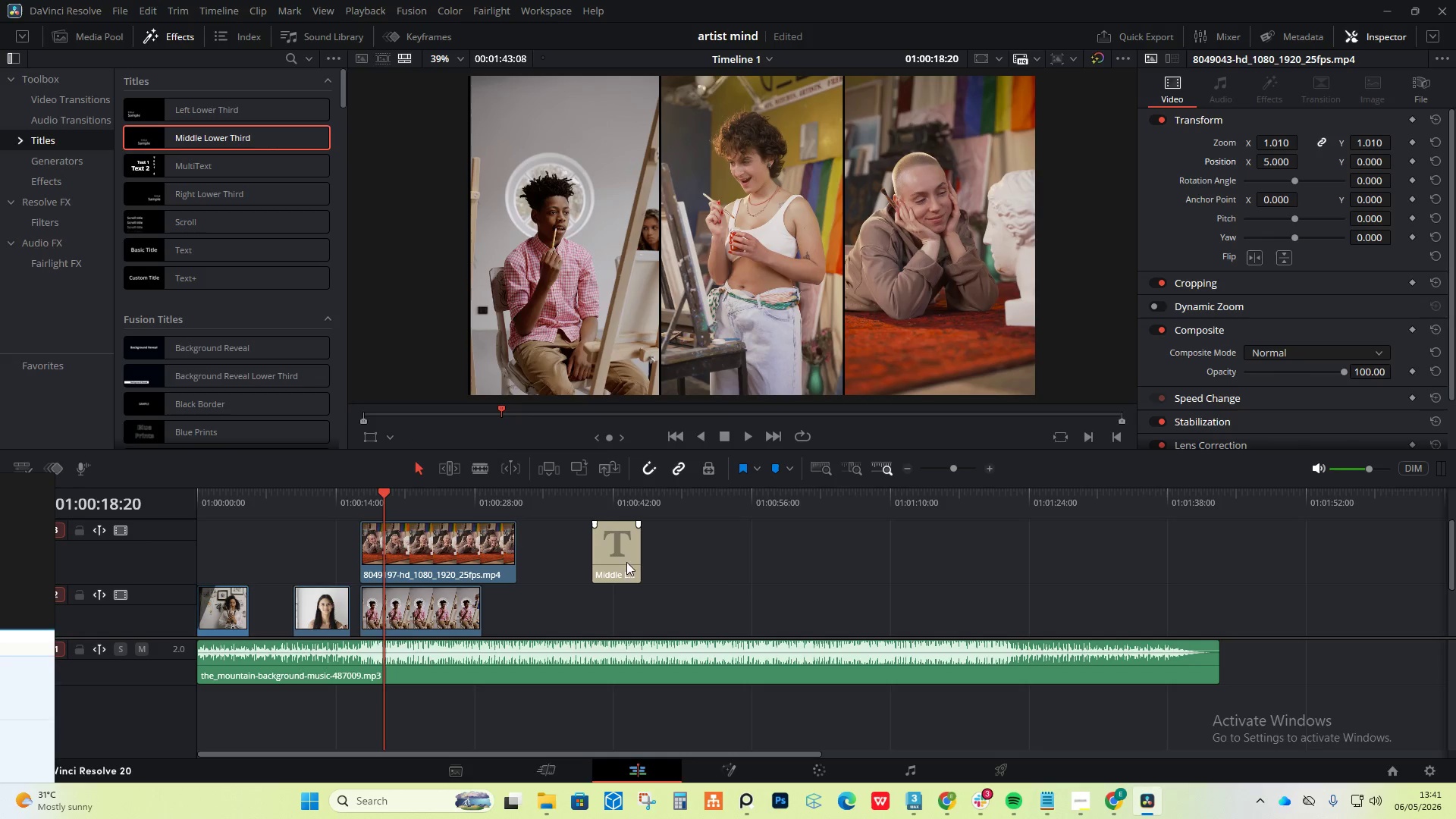 
left_click_drag(start_coordinate=[408, 551], to_coordinate=[506, 560])
 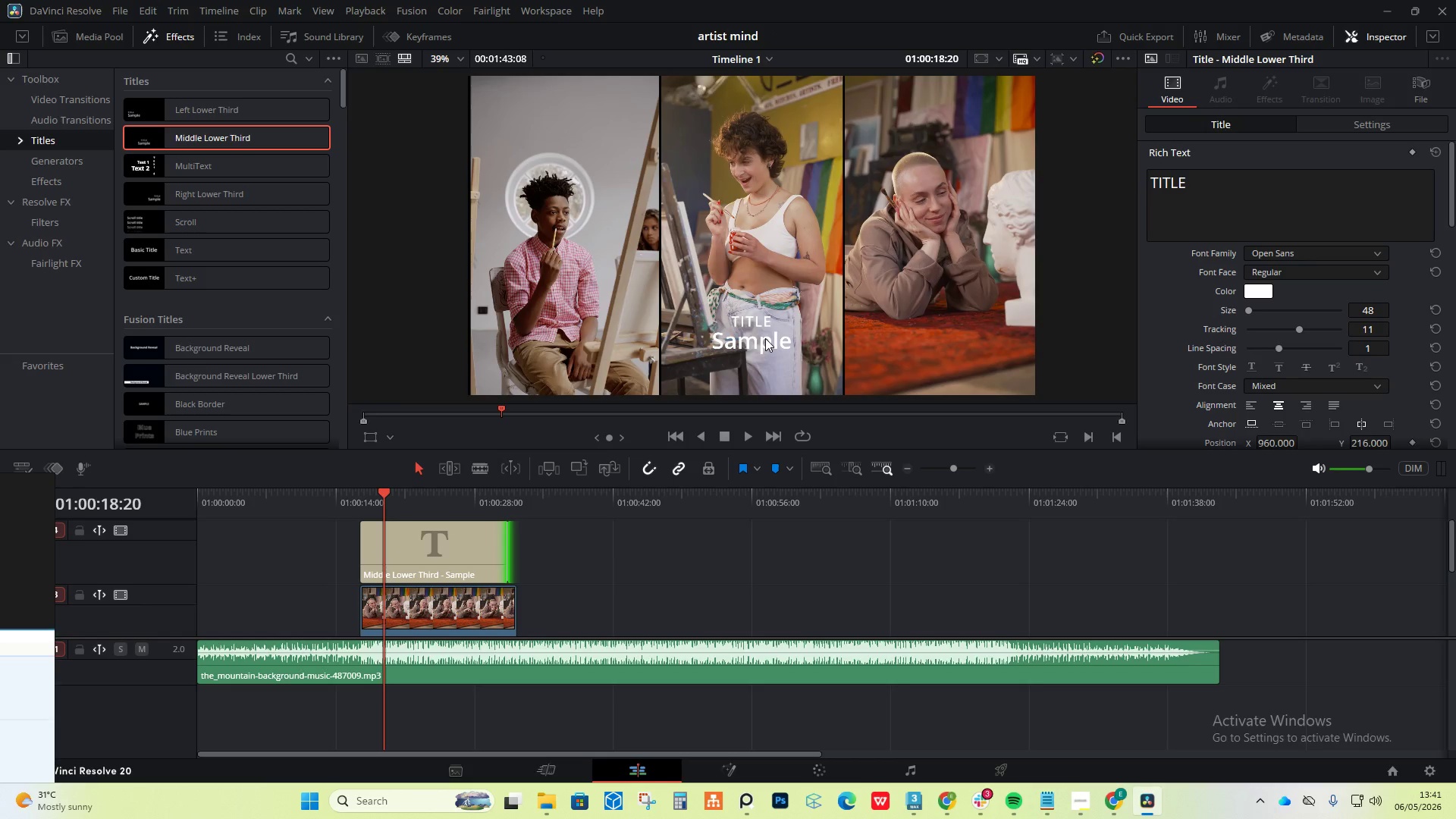 
left_click_drag(start_coordinate=[1283, 182], to_coordinate=[1132, 200])
 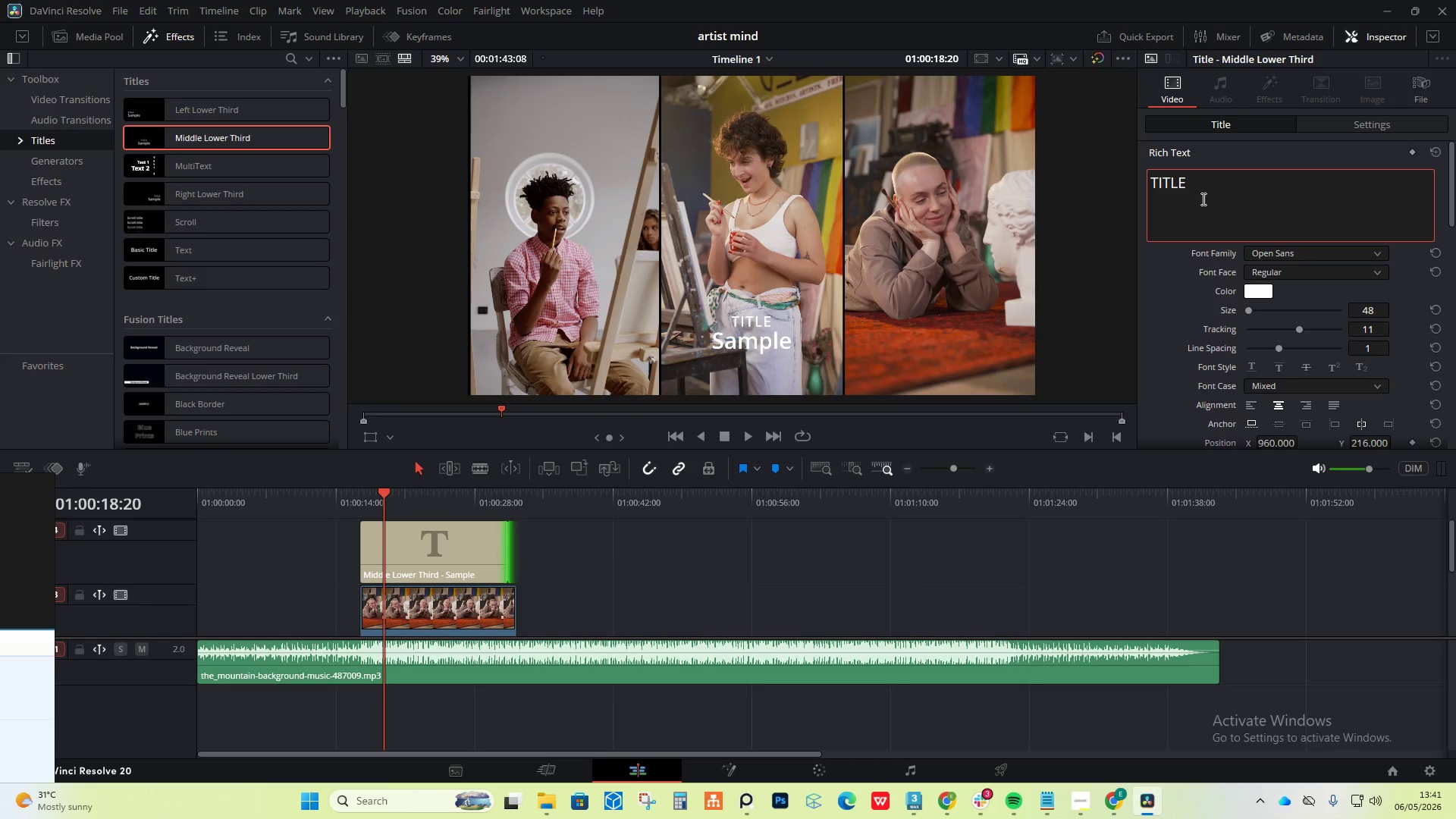 
key(Control+A)
 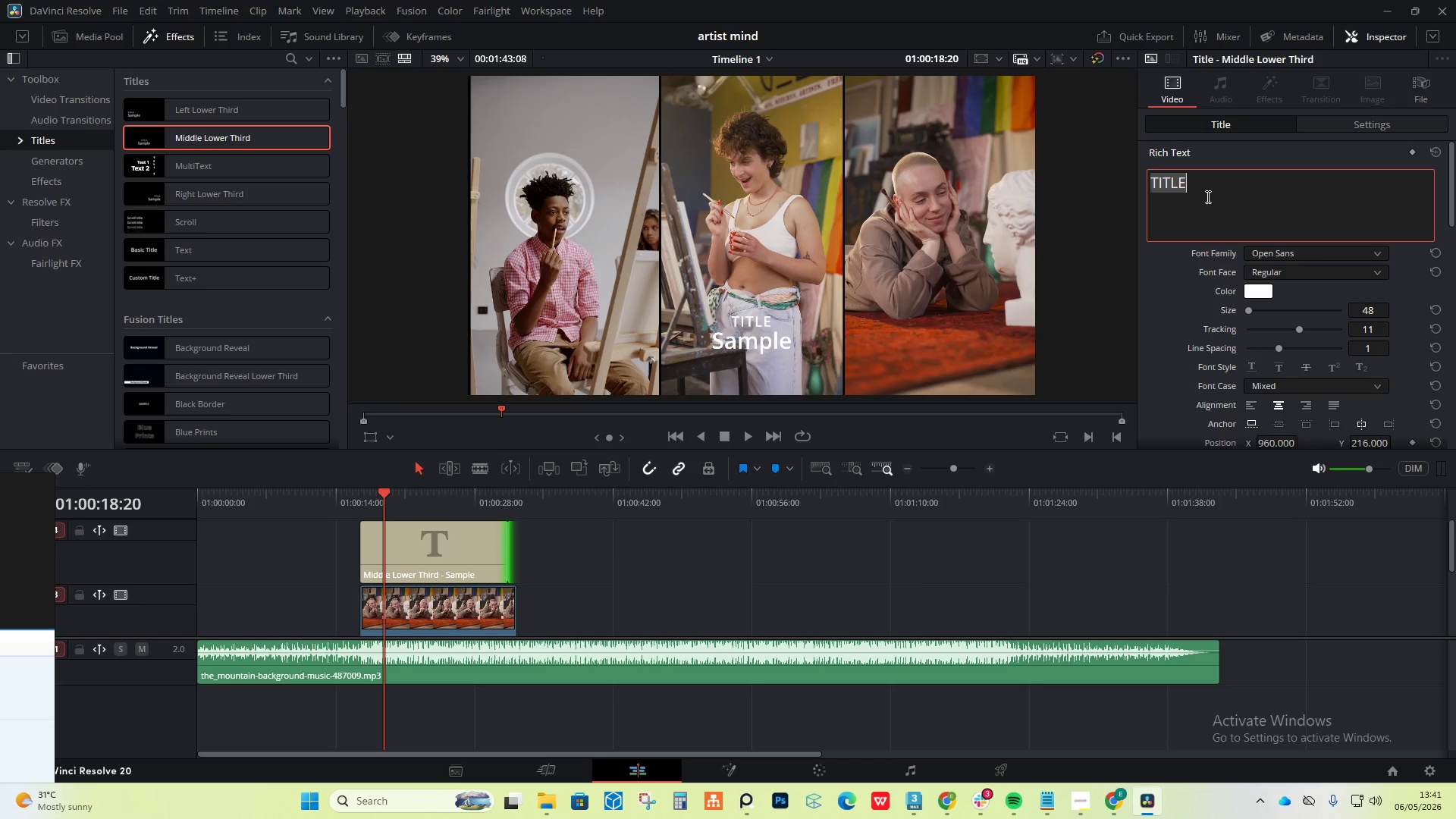 
key(Delete)
 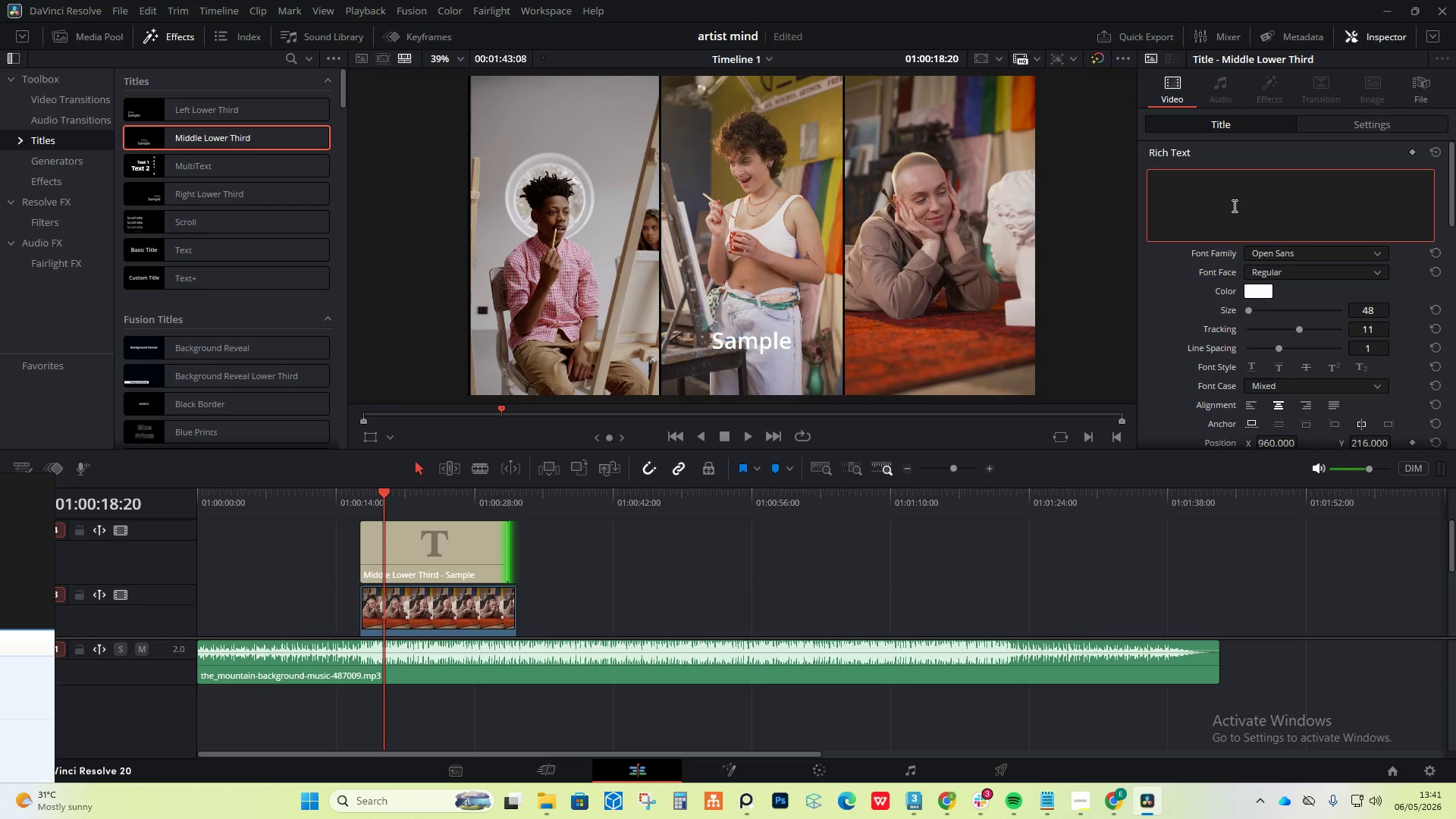 
left_click_drag(start_coordinate=[1228, 222], to_coordinate=[1098, 231])
 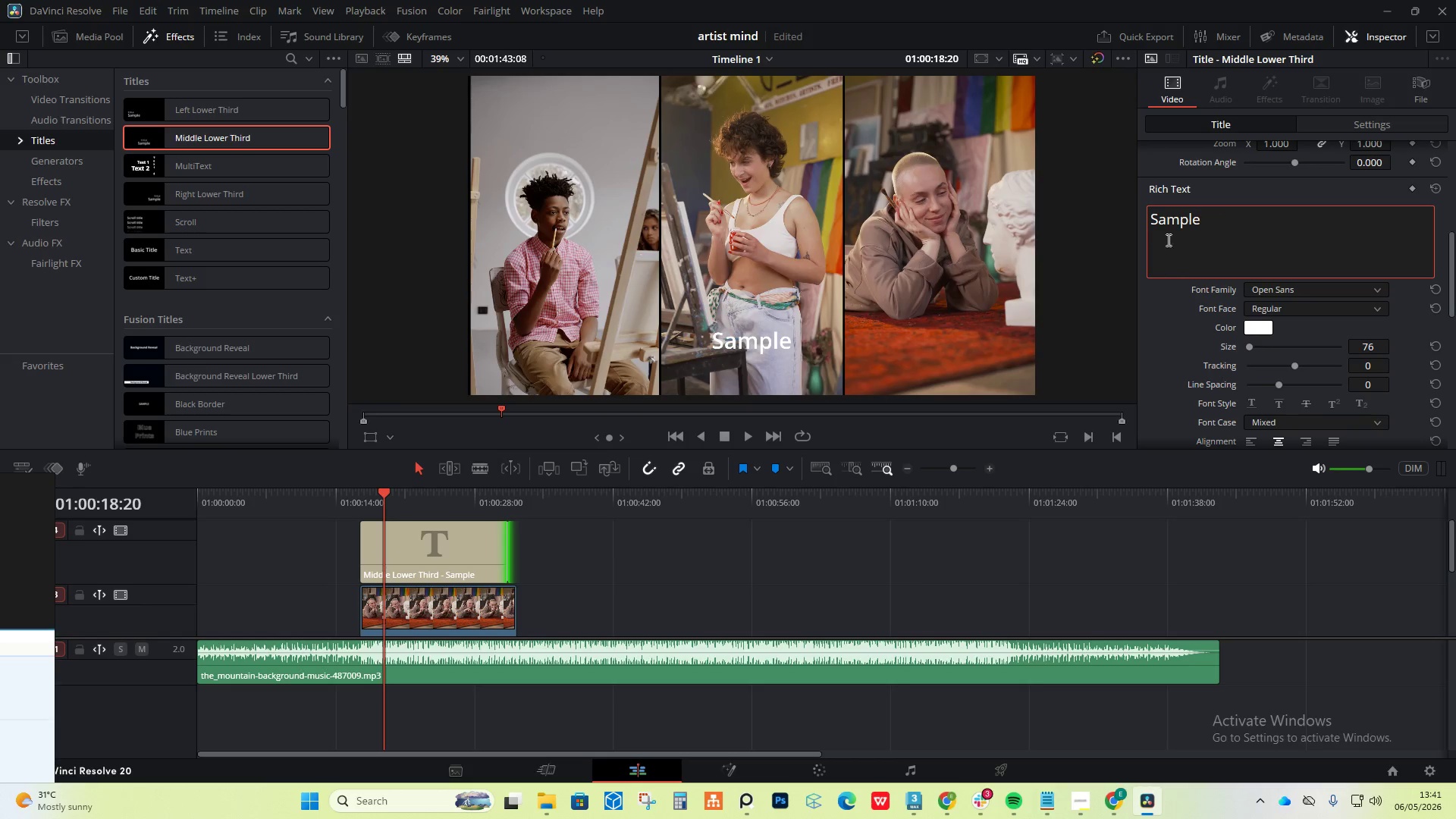 
scroll: coordinate [1226, 206], scroll_direction: down, amount: 7.0
 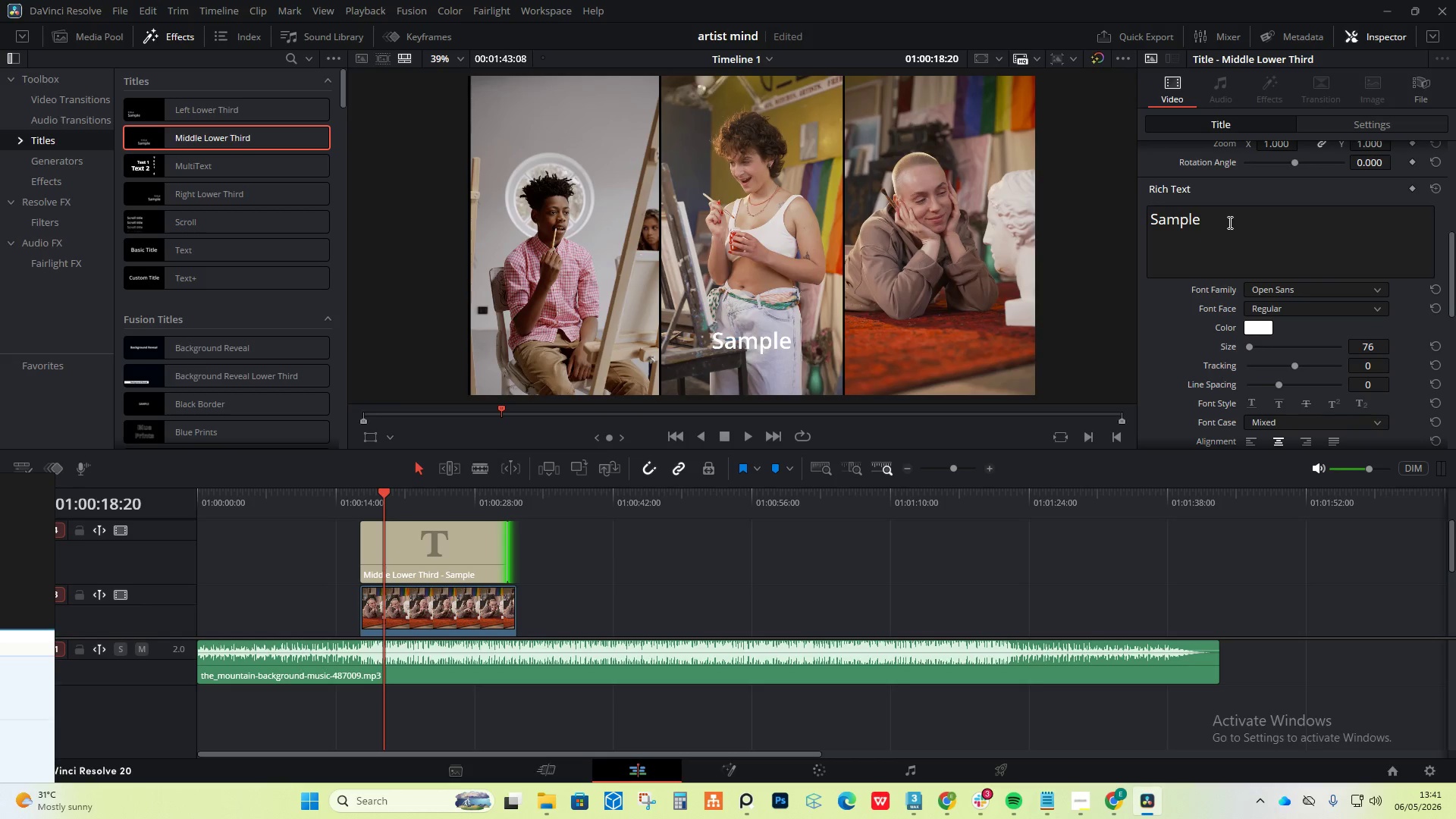 
key(Control+A)
 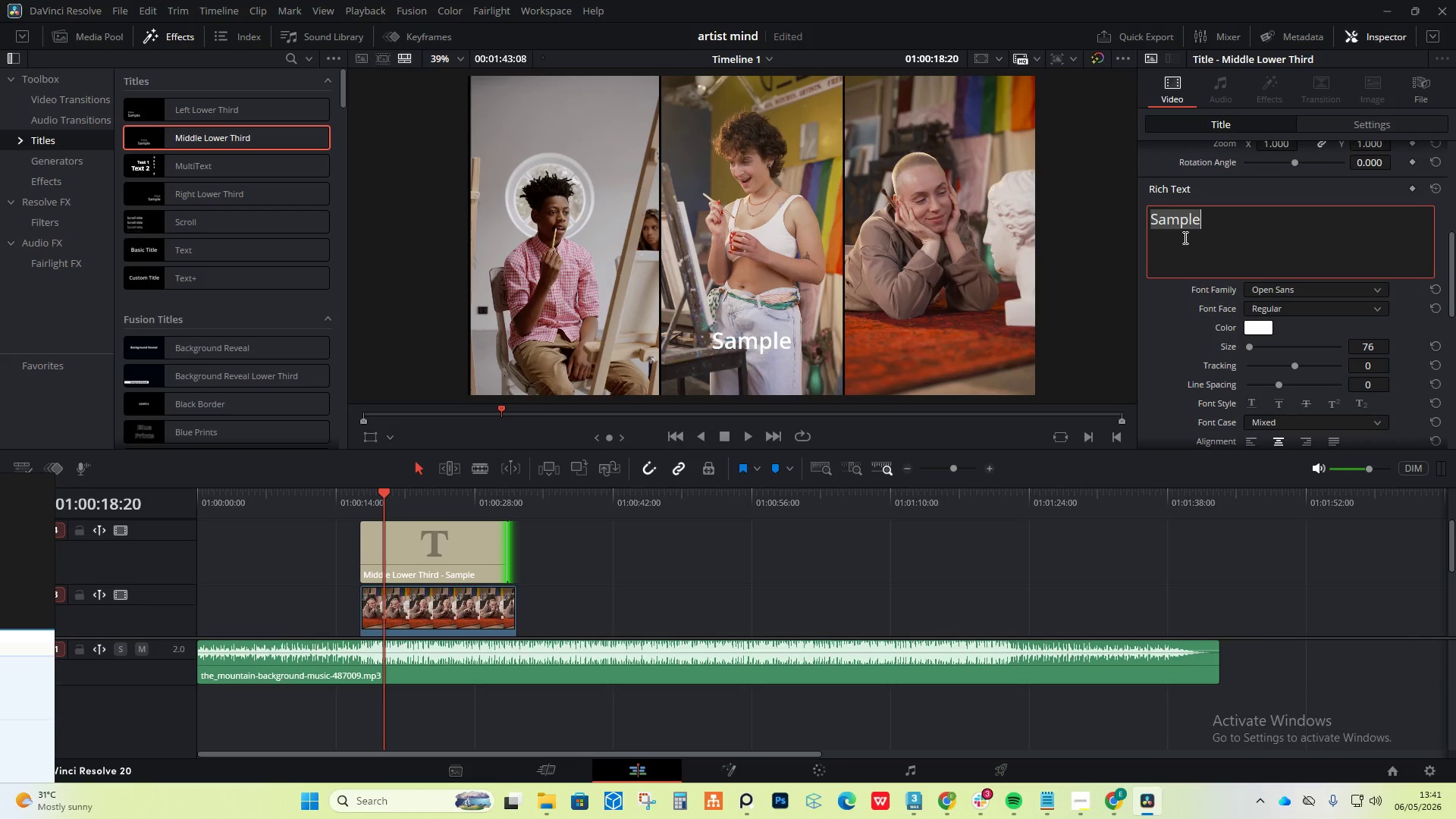 
type(Inspiration)
 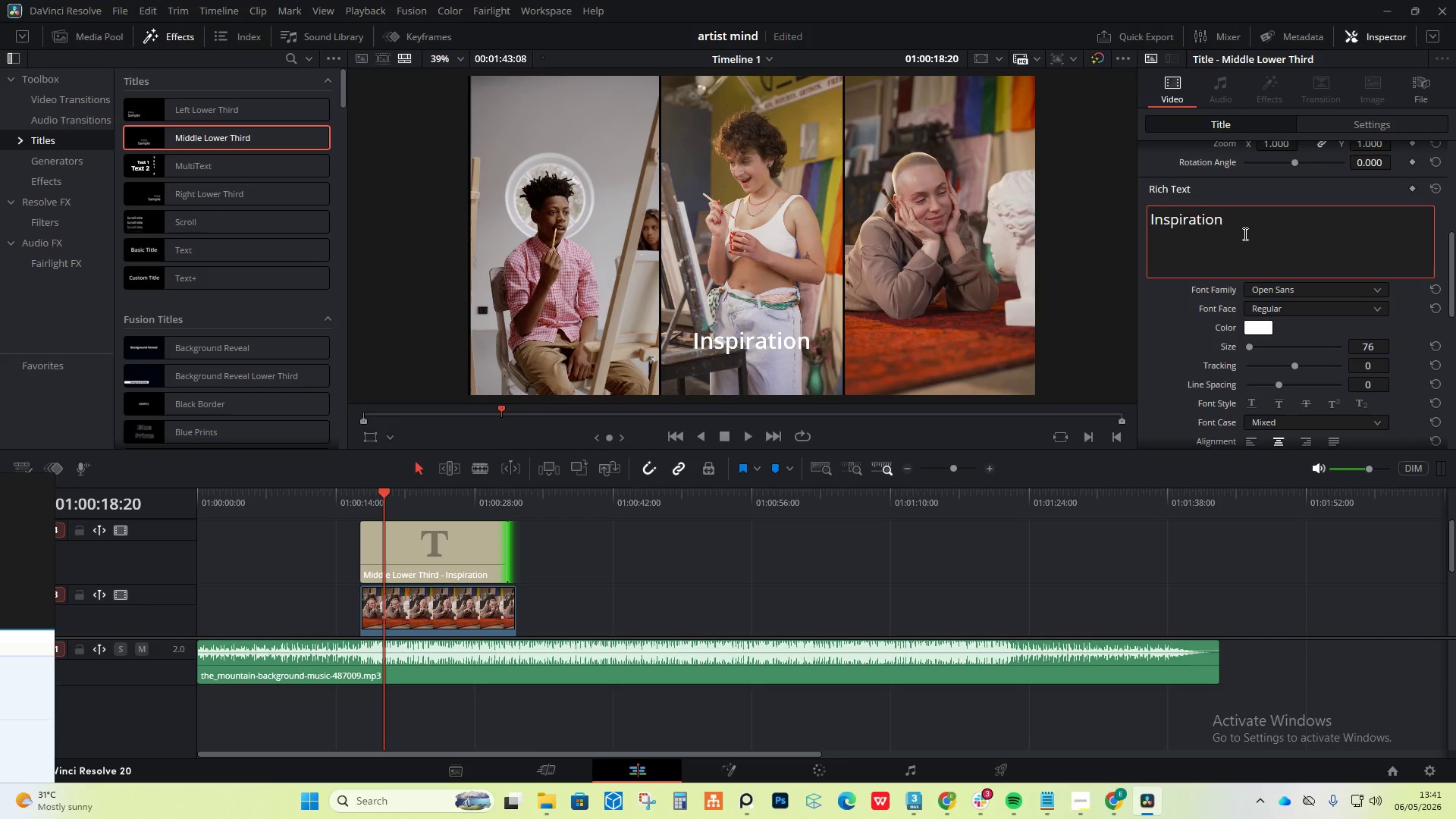 
key(Control+A)
 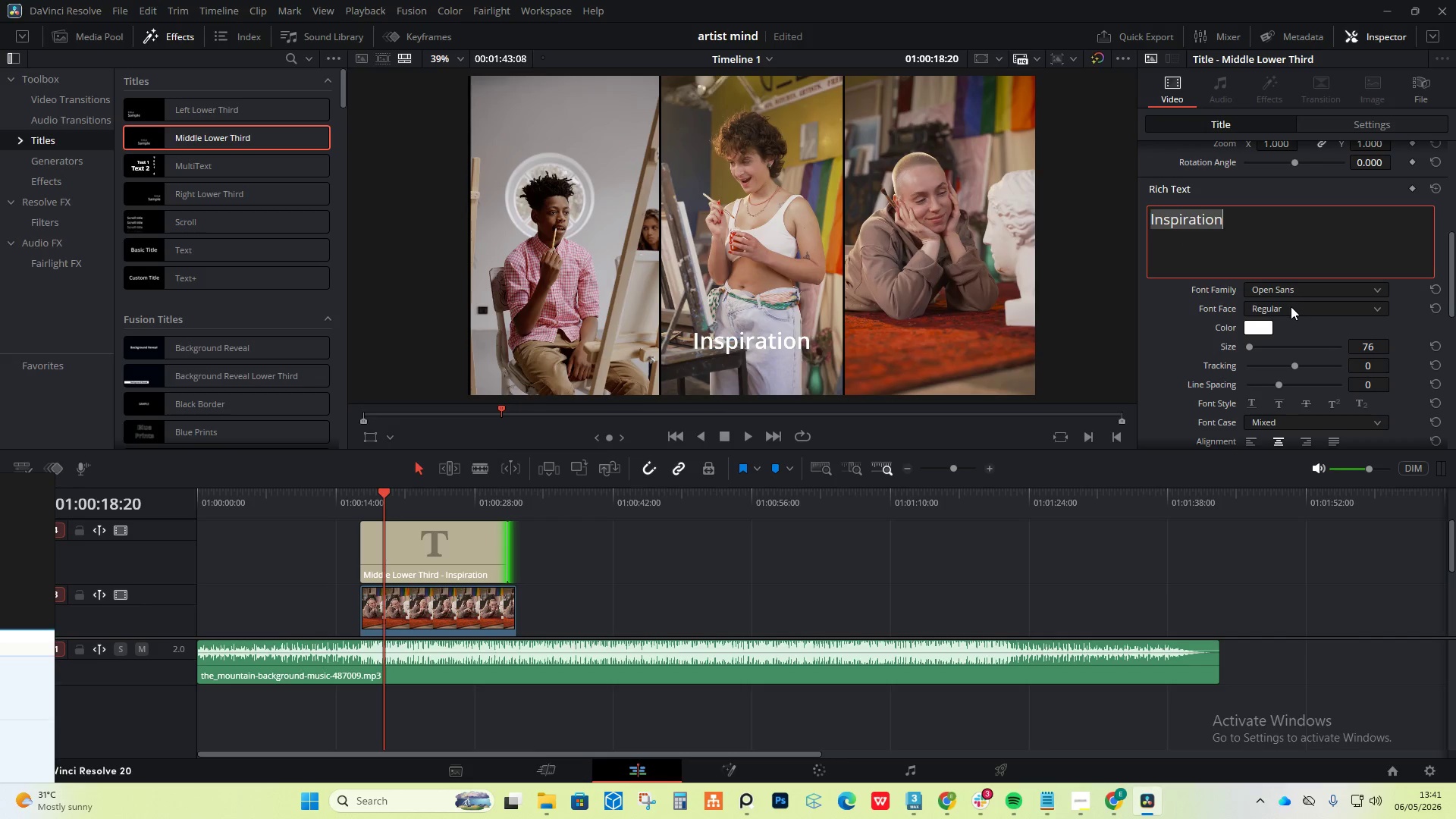 
left_click([1290, 306])
 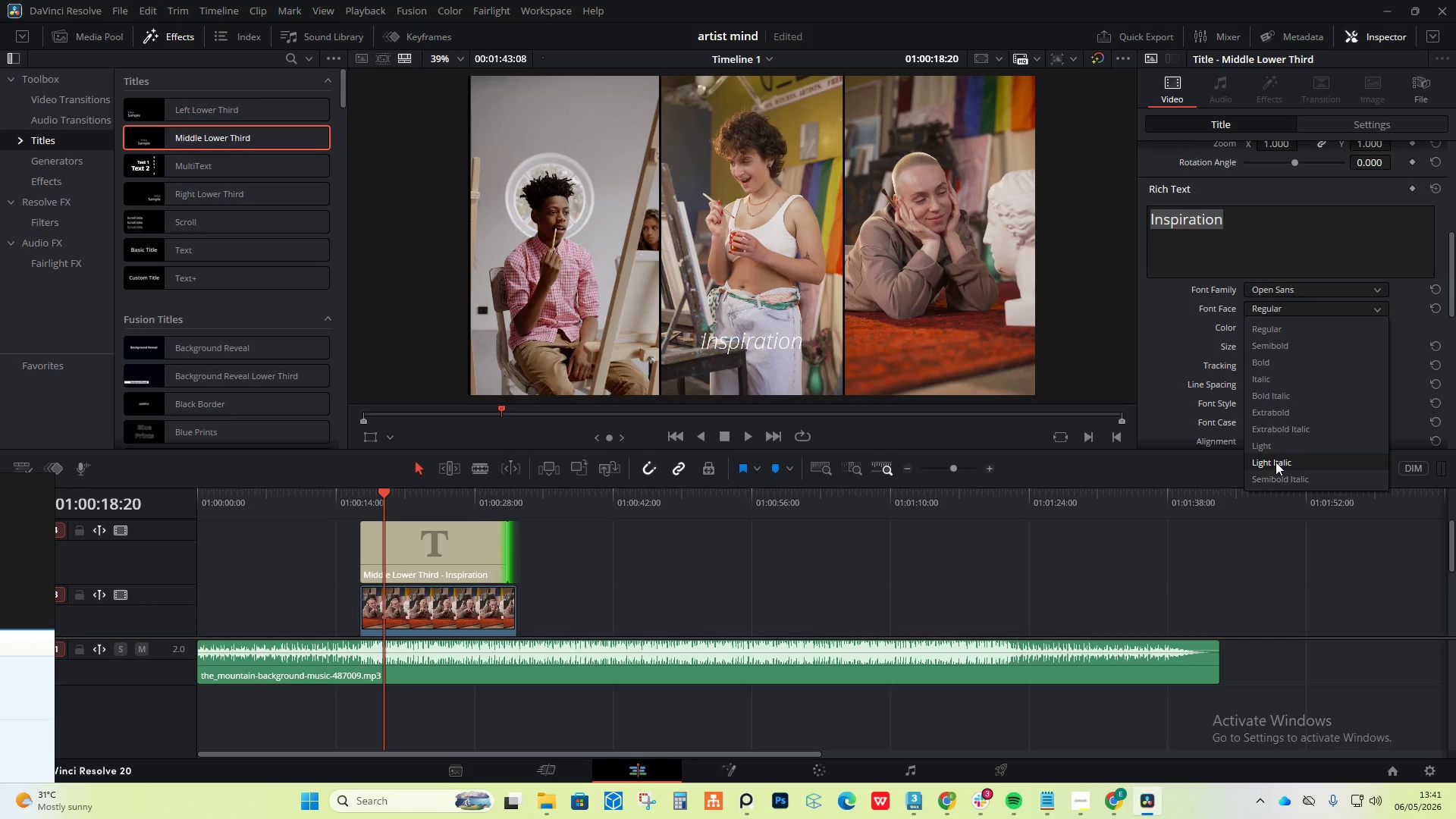 
left_click([1345, 240])
 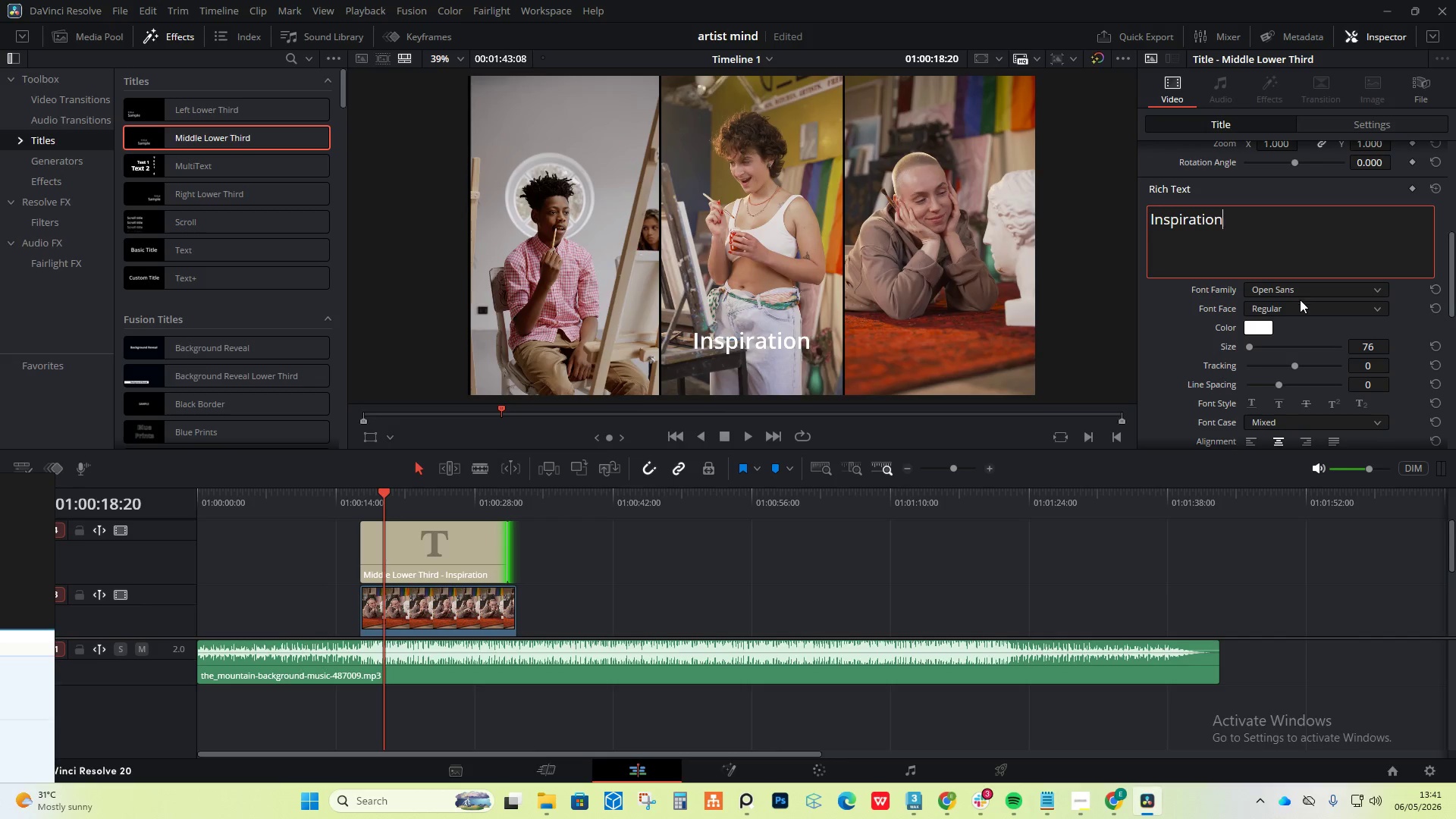 
left_click([1307, 288])
 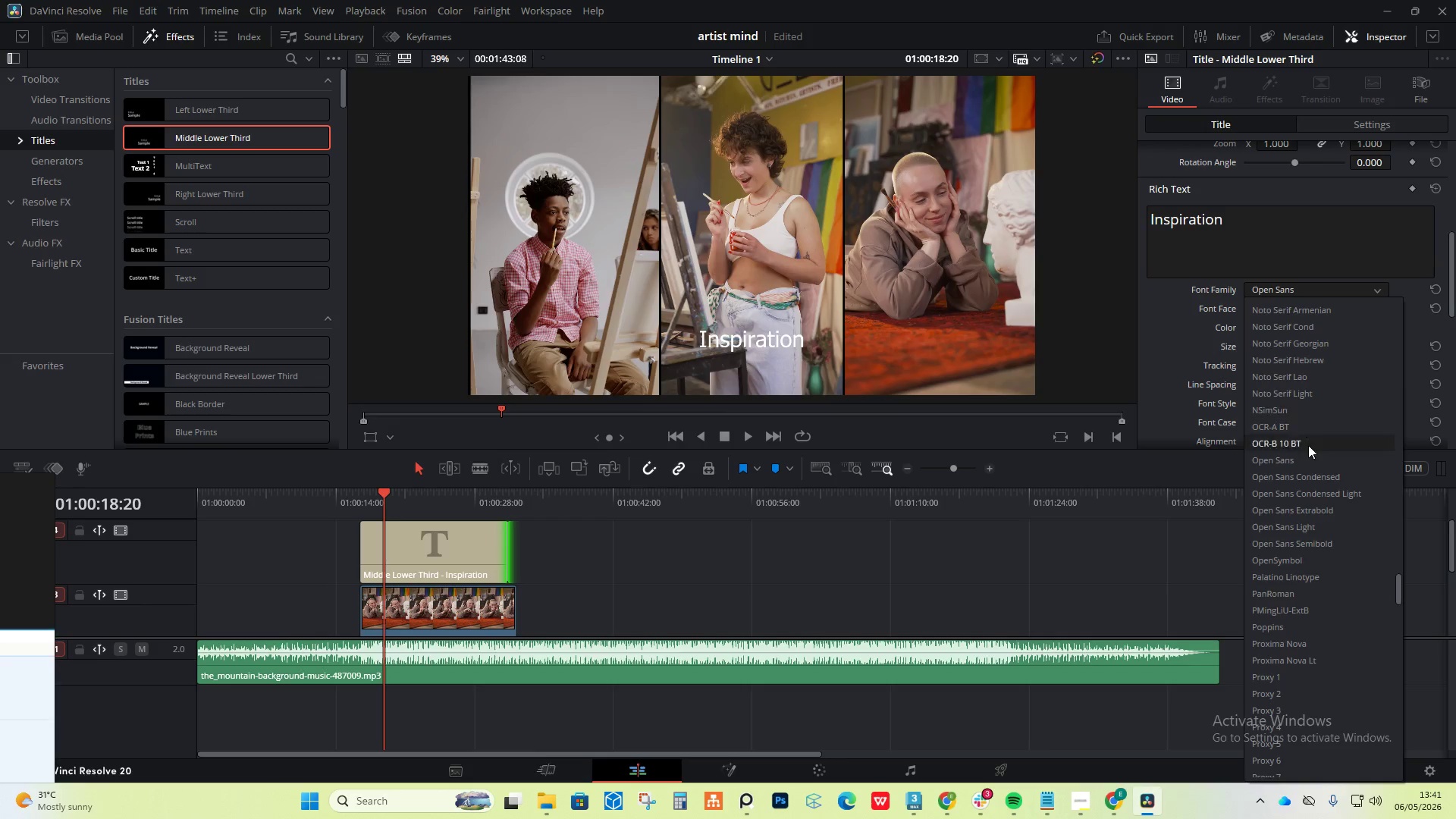 
scroll: coordinate [1311, 488], scroll_direction: down, amount: 29.0
 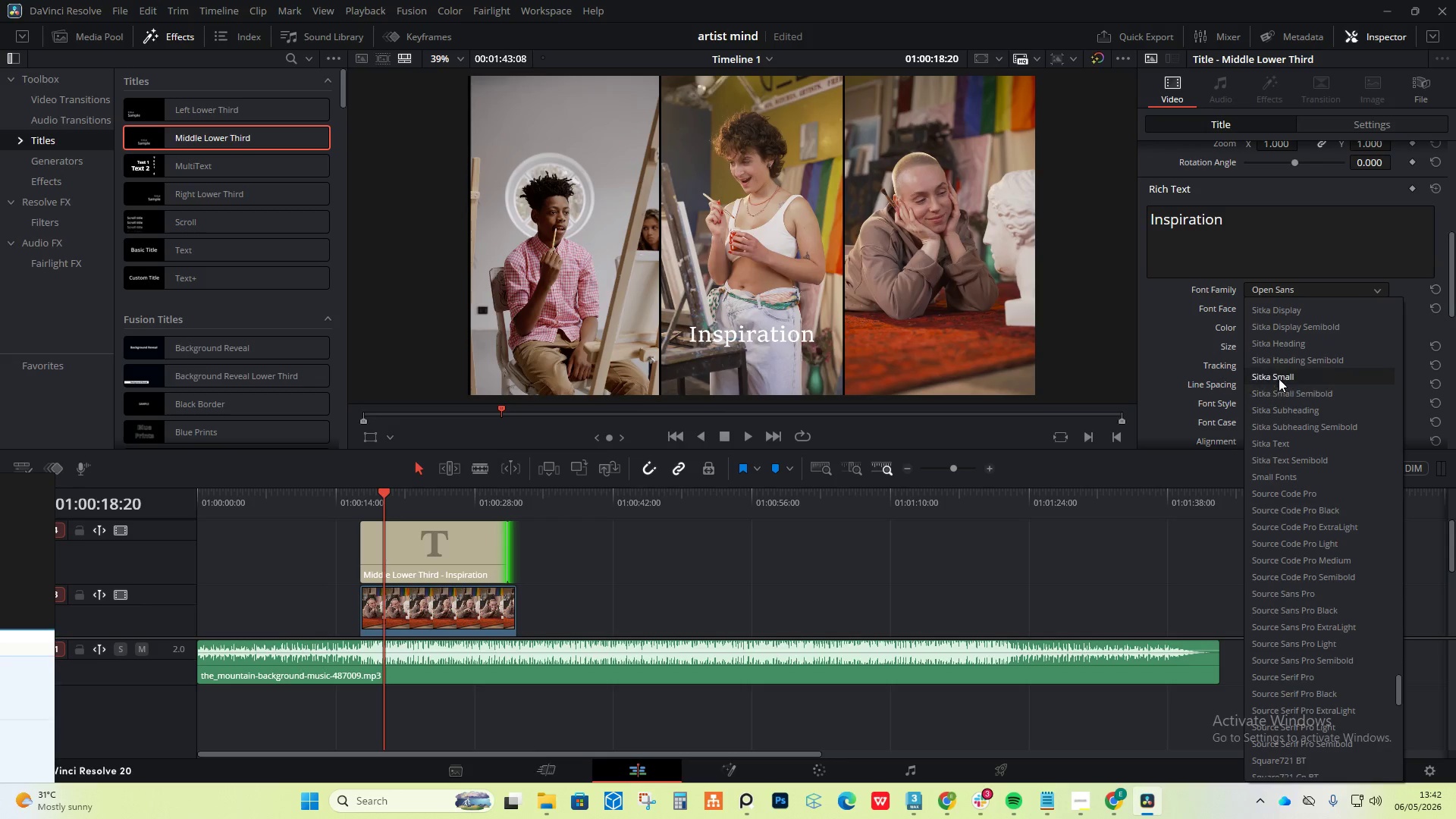 
wait(10.01)
 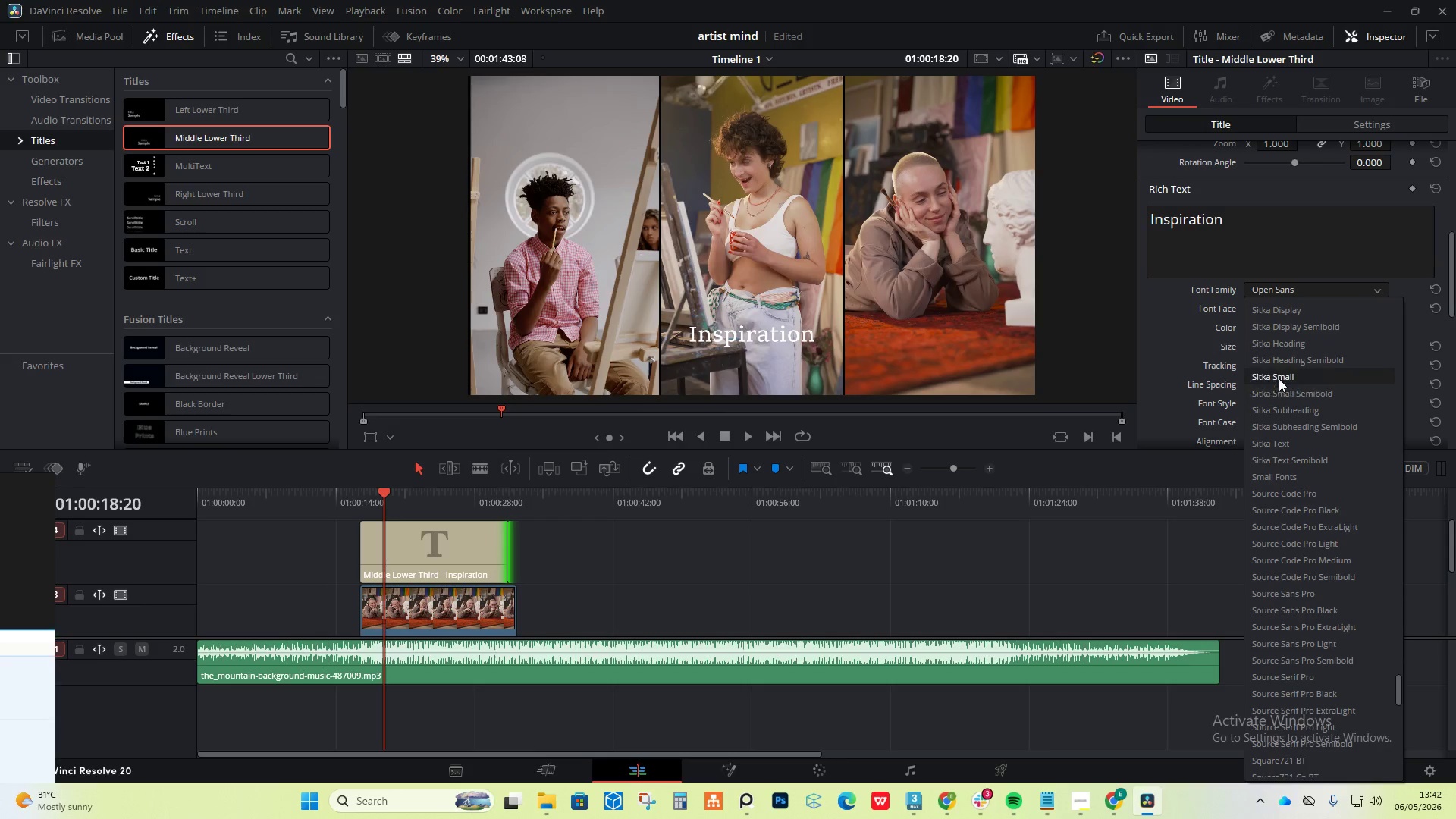 
scroll: coordinate [1262, 655], scroll_direction: down, amount: 6.0
 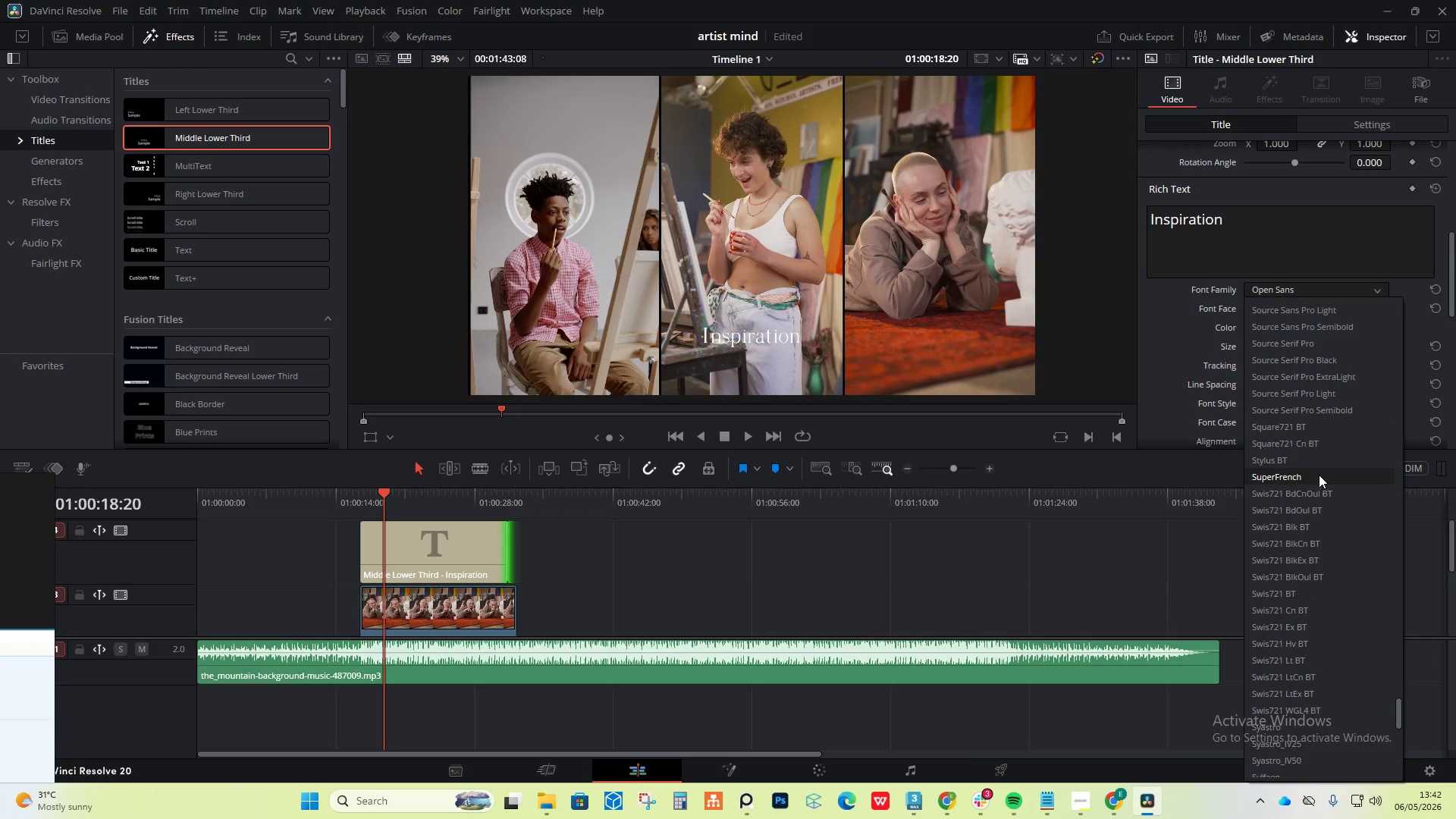 
wait(5.16)
 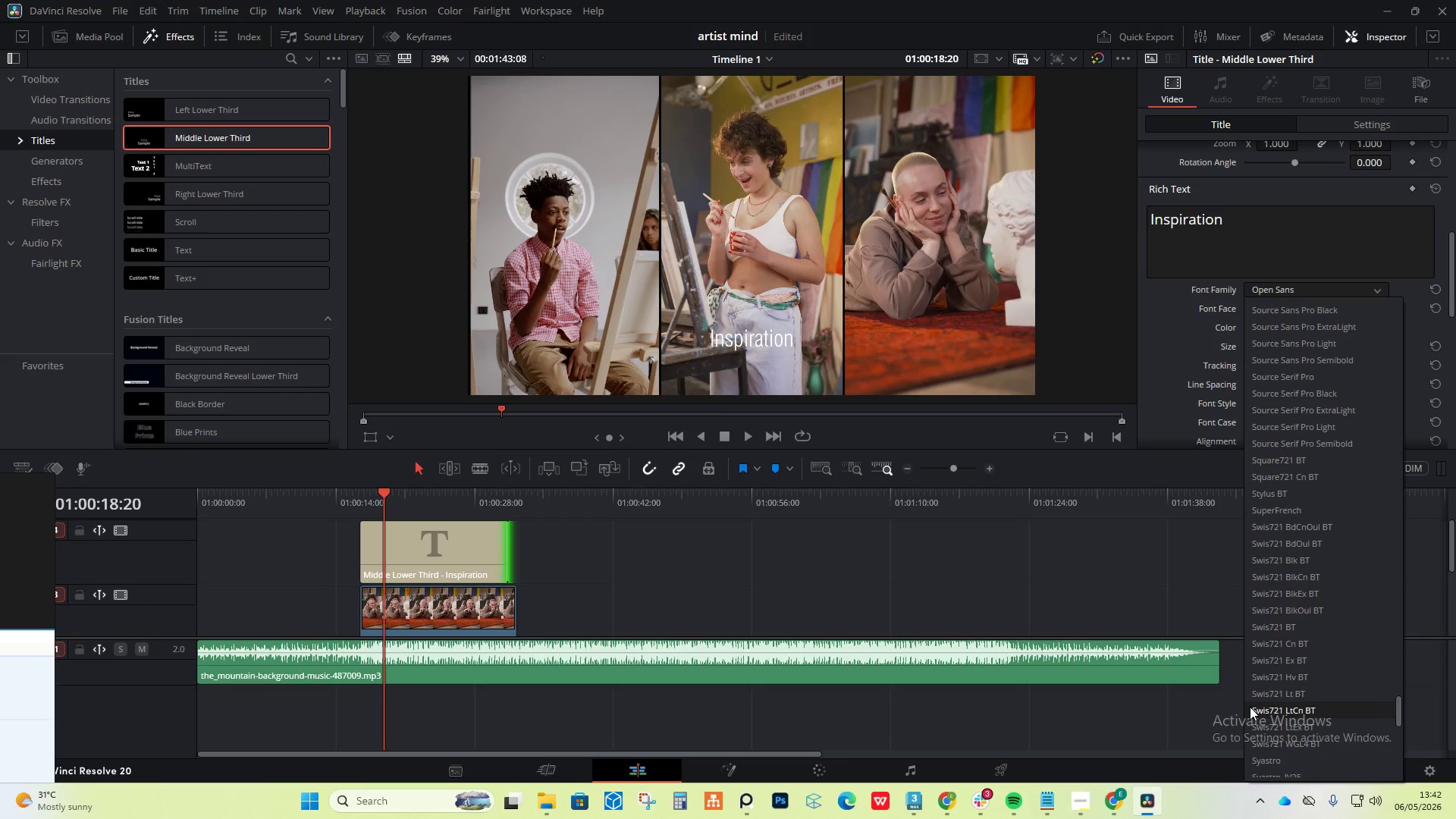 
scroll: coordinate [1276, 341], scroll_direction: up, amount: 7.0
 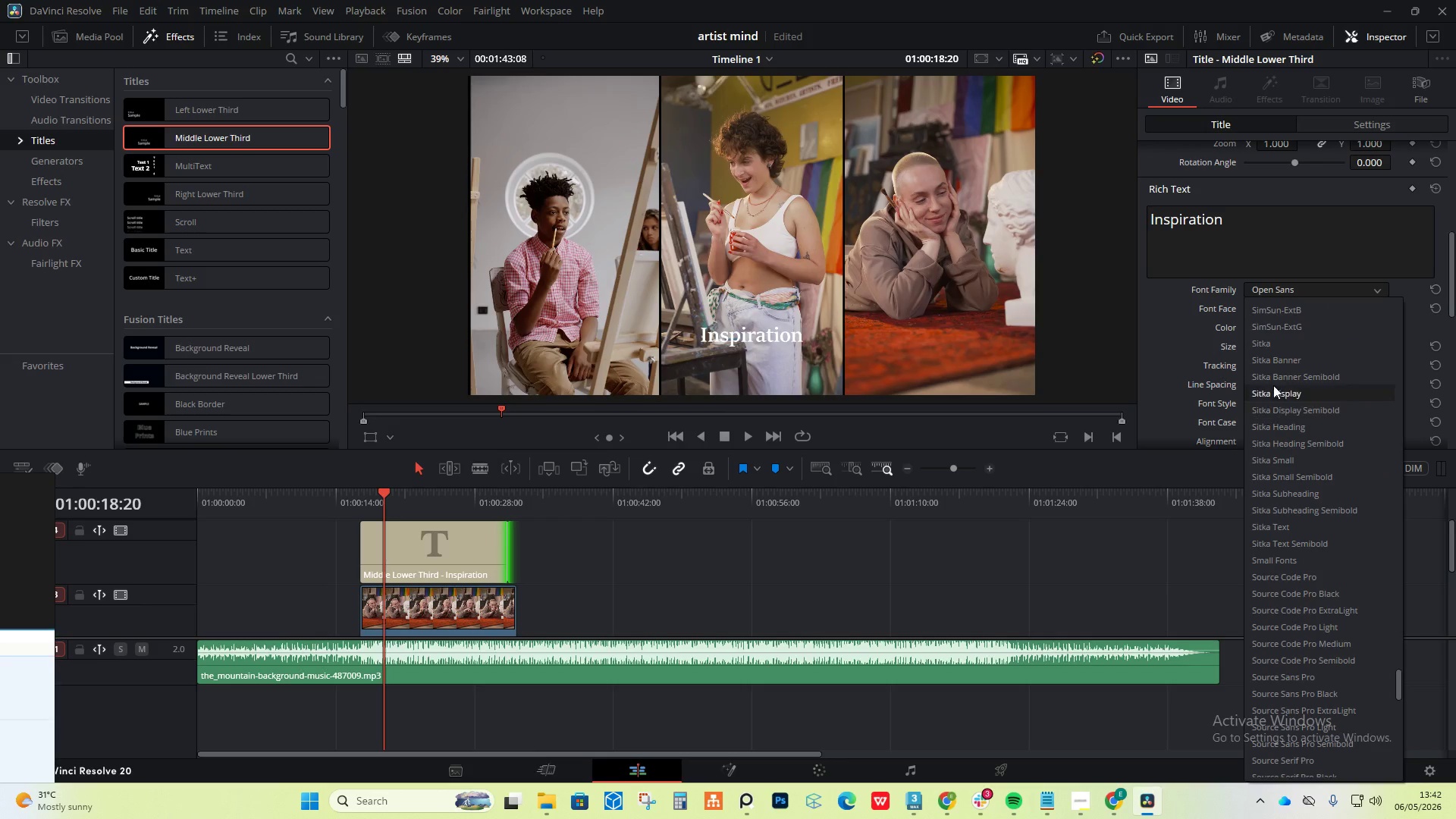 
left_click([1266, 345])
 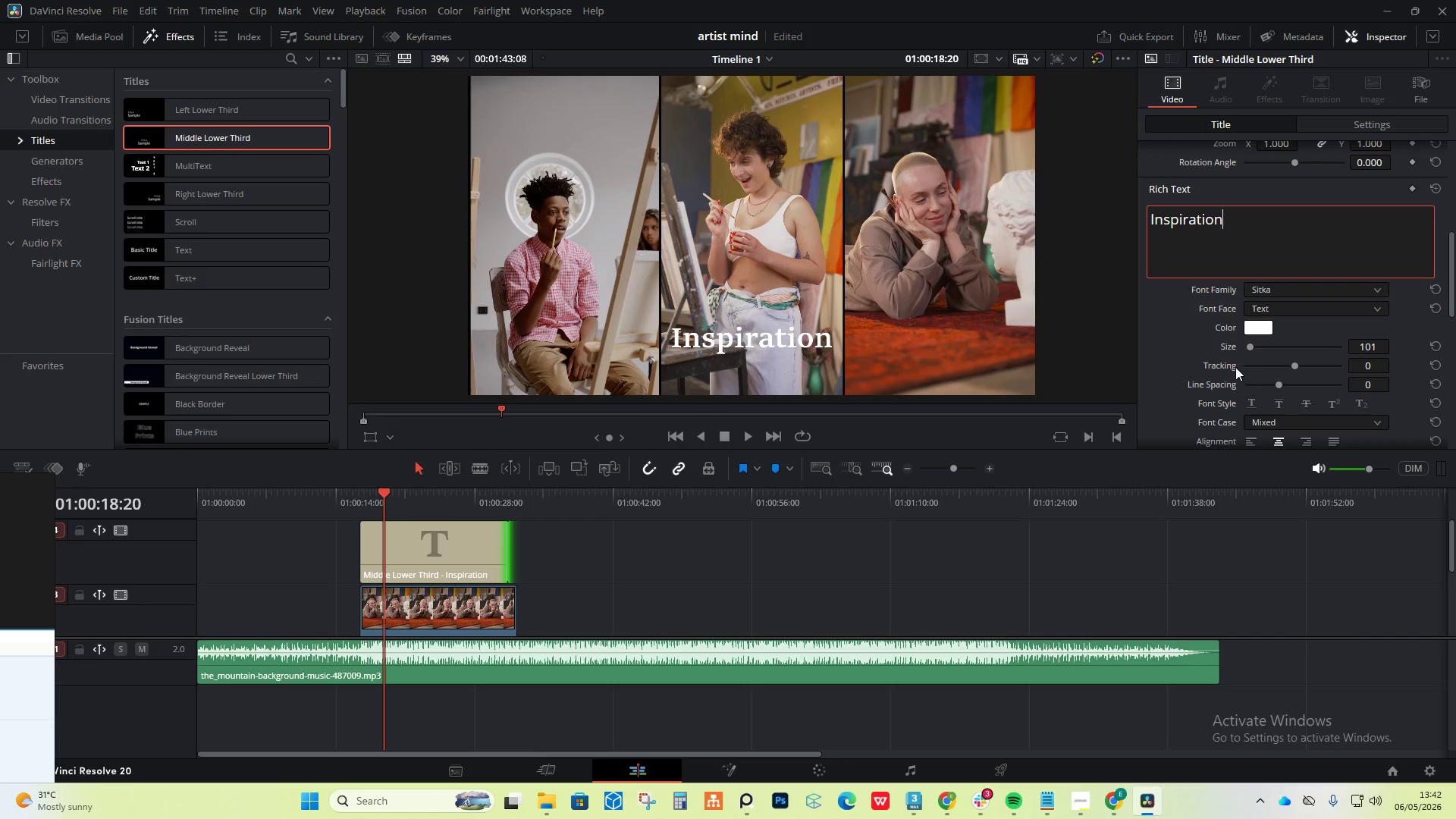 
wait(9.64)
 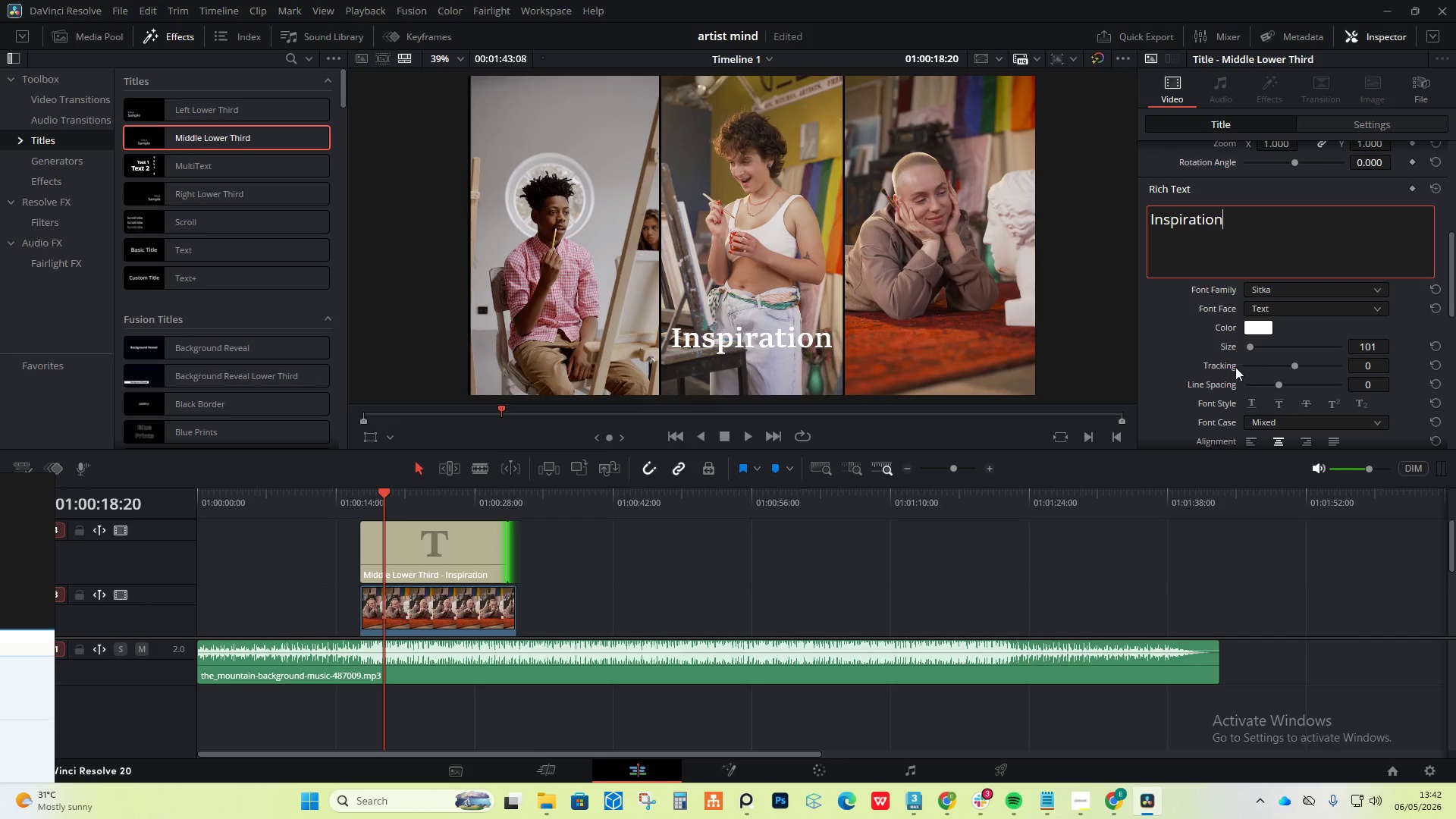 
scroll: coordinate [1288, 350], scroll_direction: up, amount: 6.0
 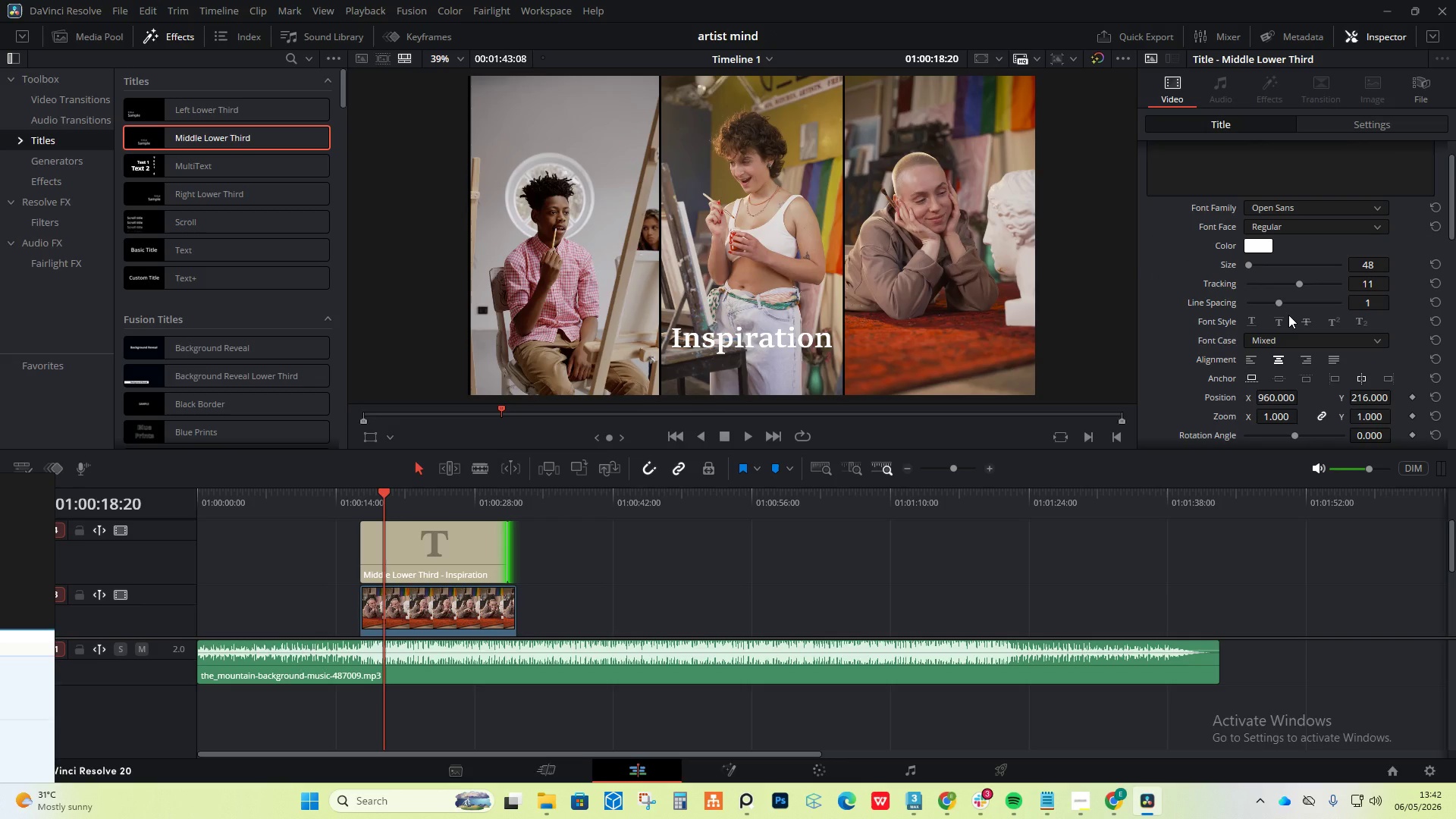 
scroll: coordinate [1290, 331], scroll_direction: down, amount: 9.0
 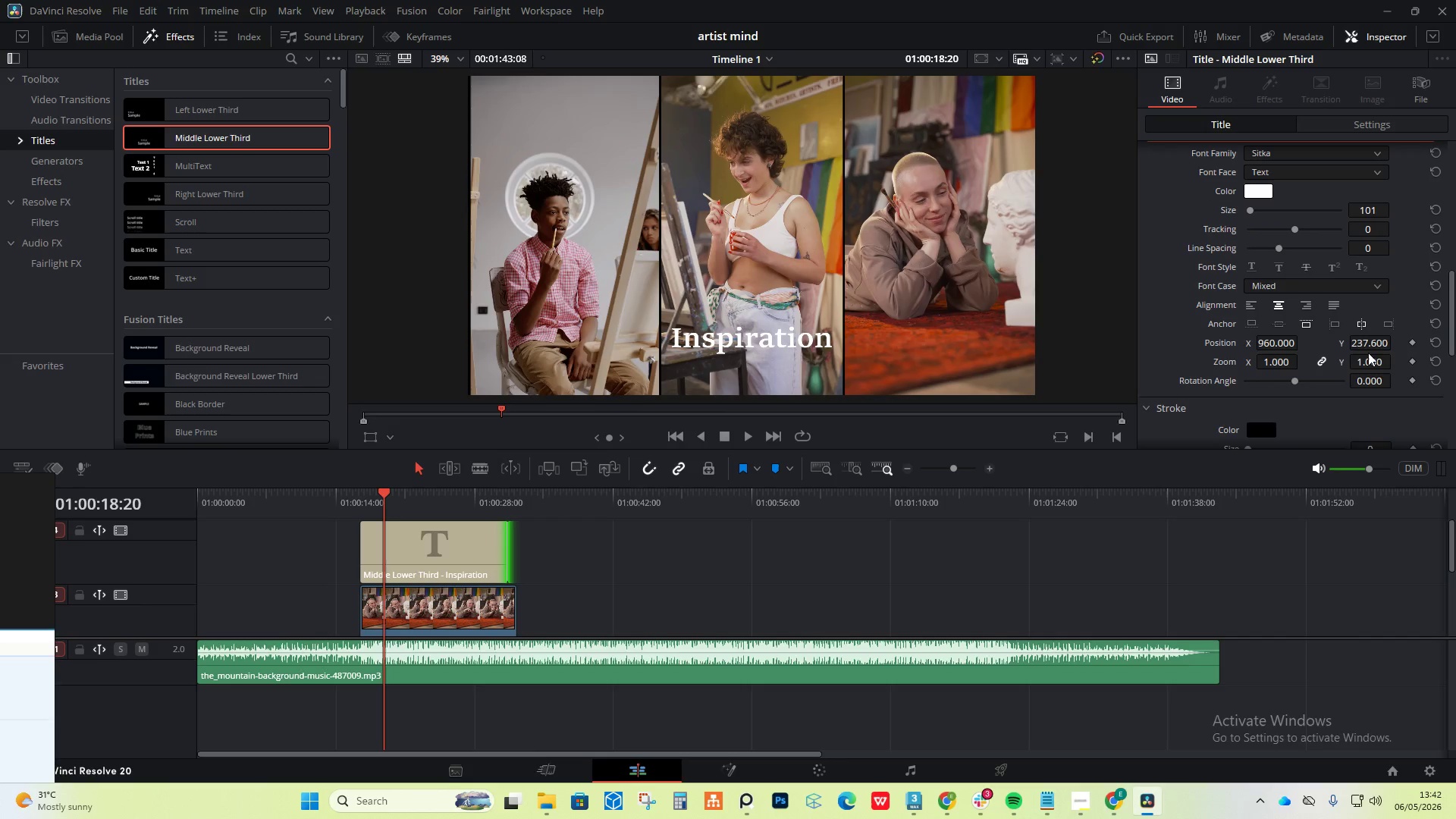 
left_click_drag(start_coordinate=[1365, 344], to_coordinate=[1276, 349])
 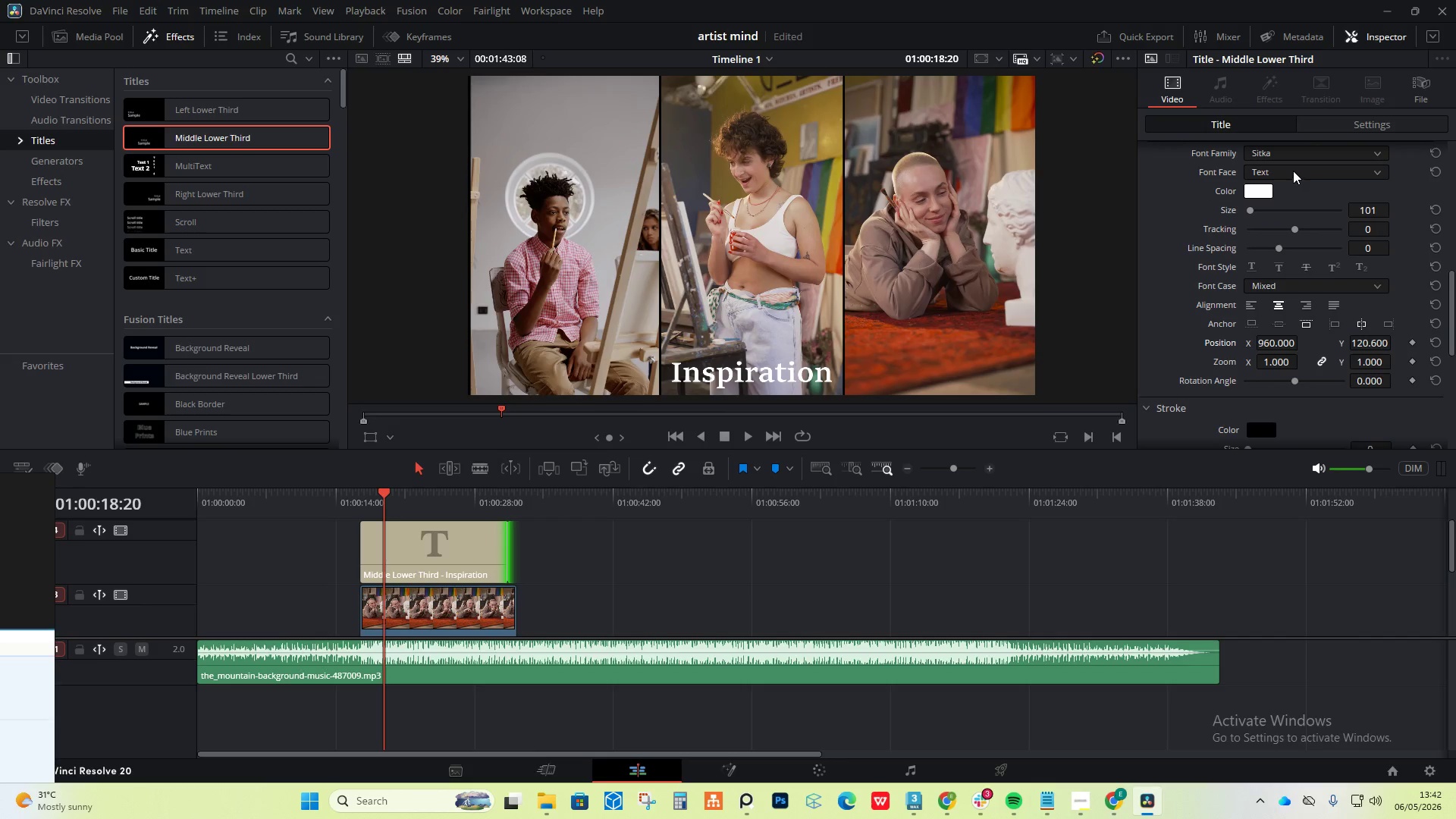 
left_click([1293, 171])
 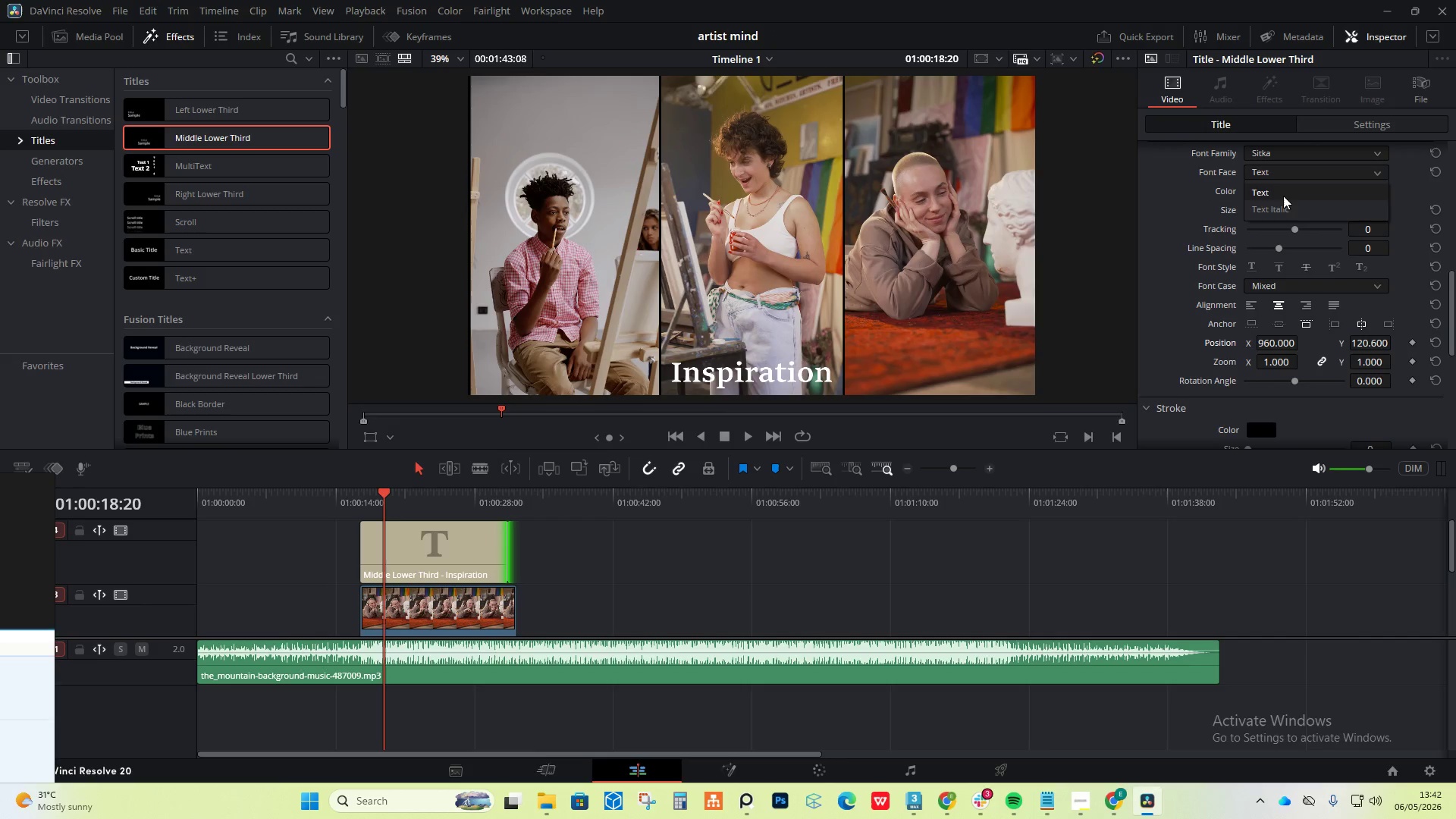 
left_click([1285, 200])
 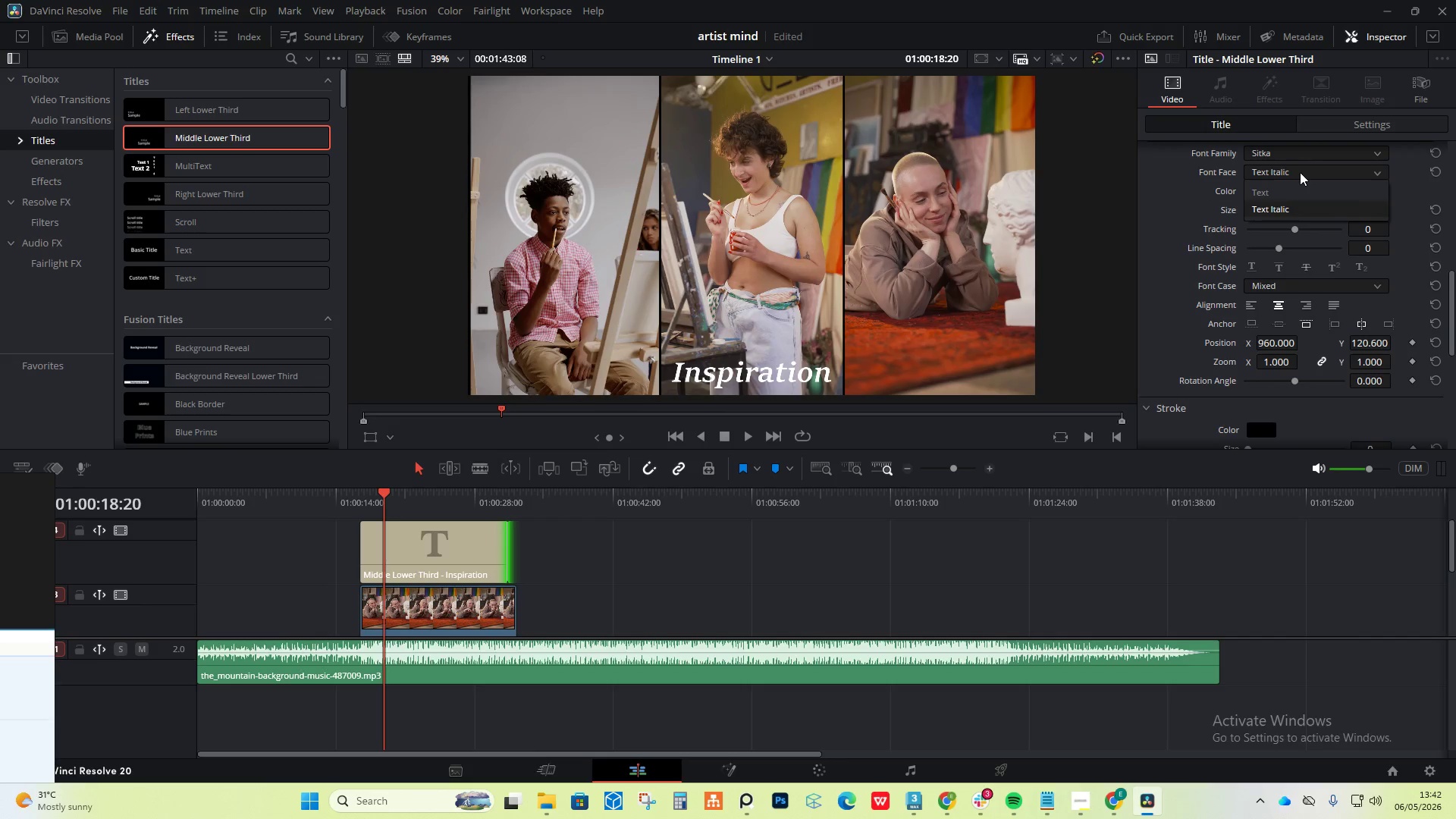 
left_click([1288, 189])
 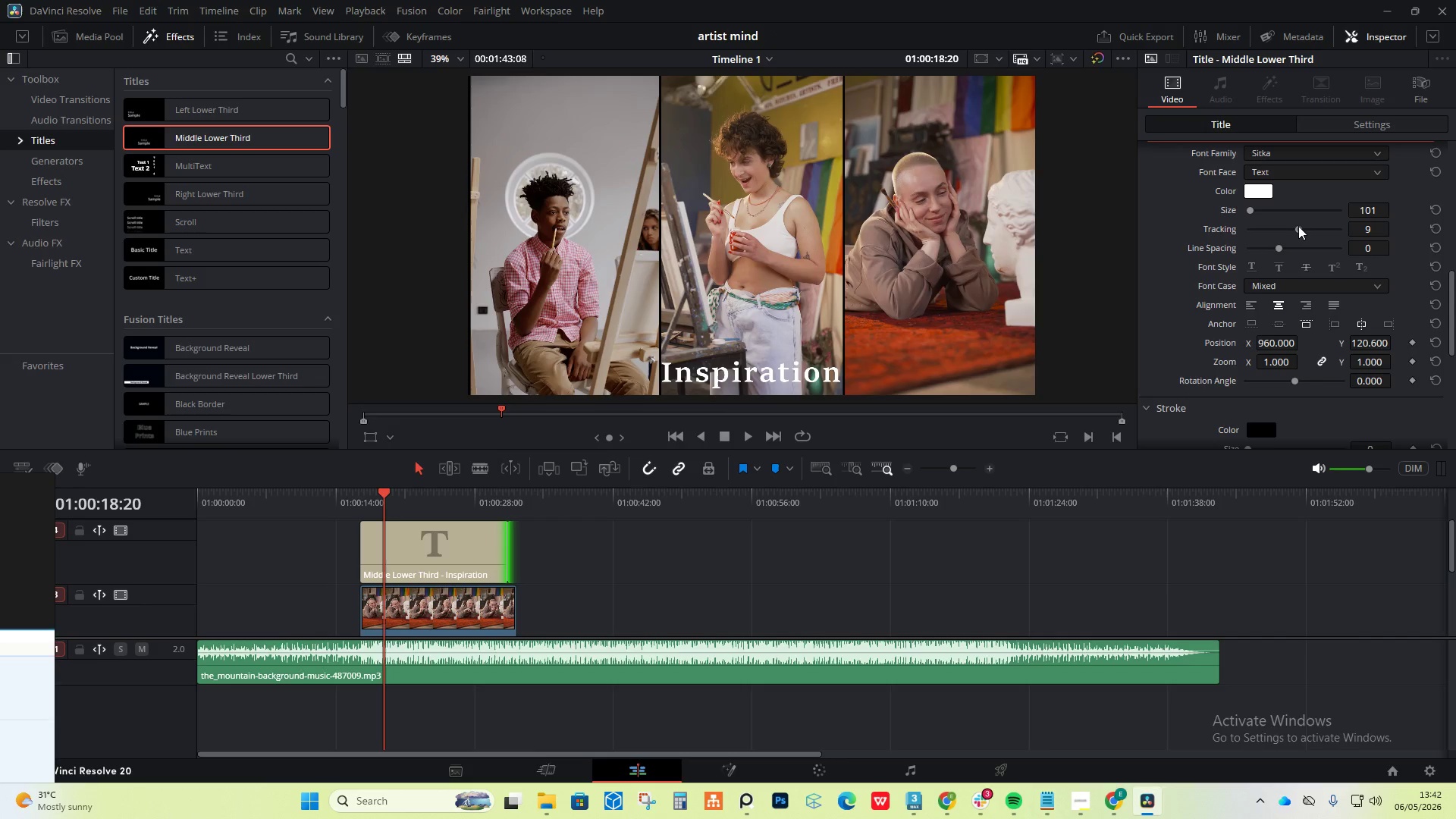 
left_click([1298, 226])
 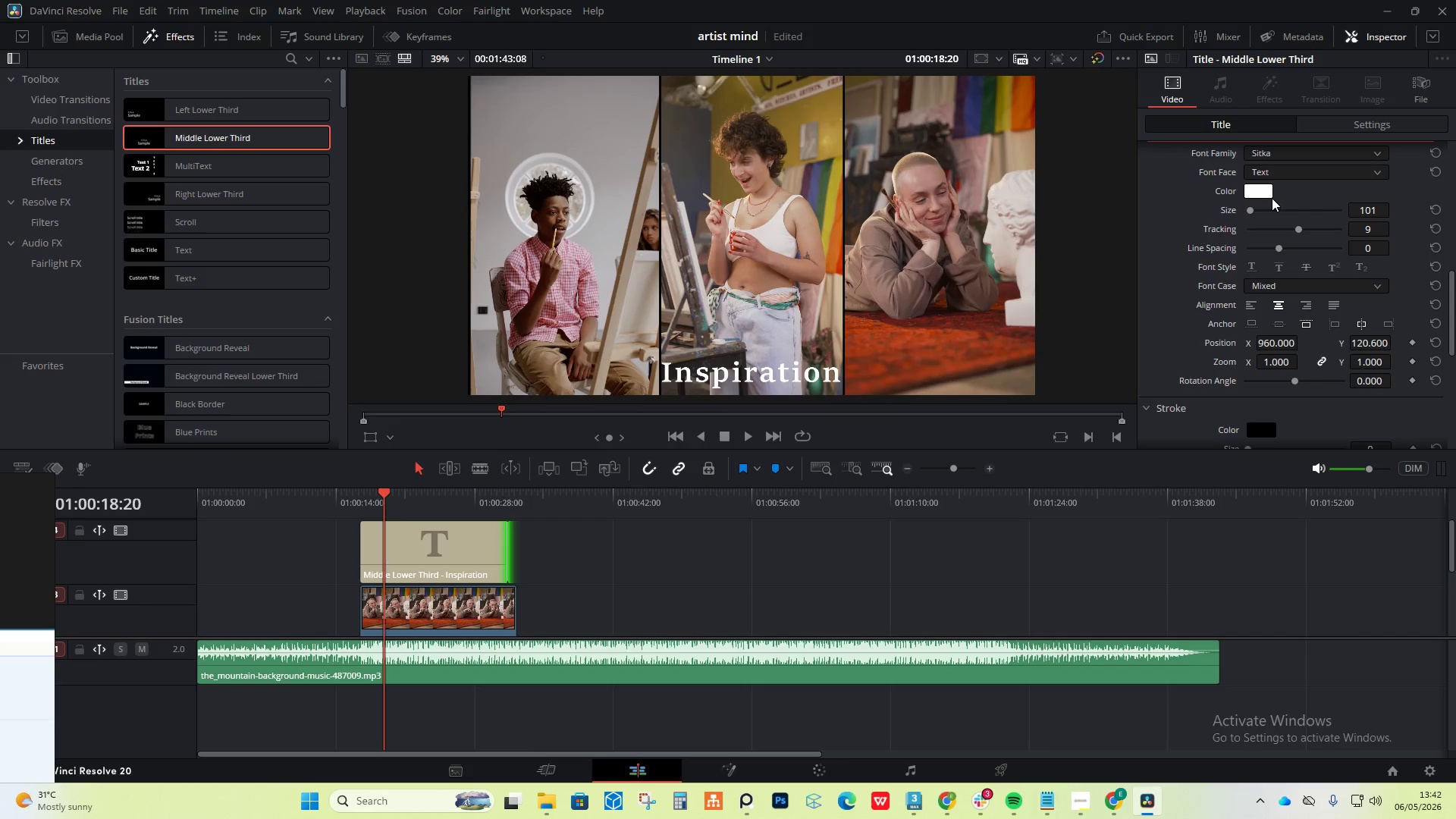 
left_click([1268, 195])
 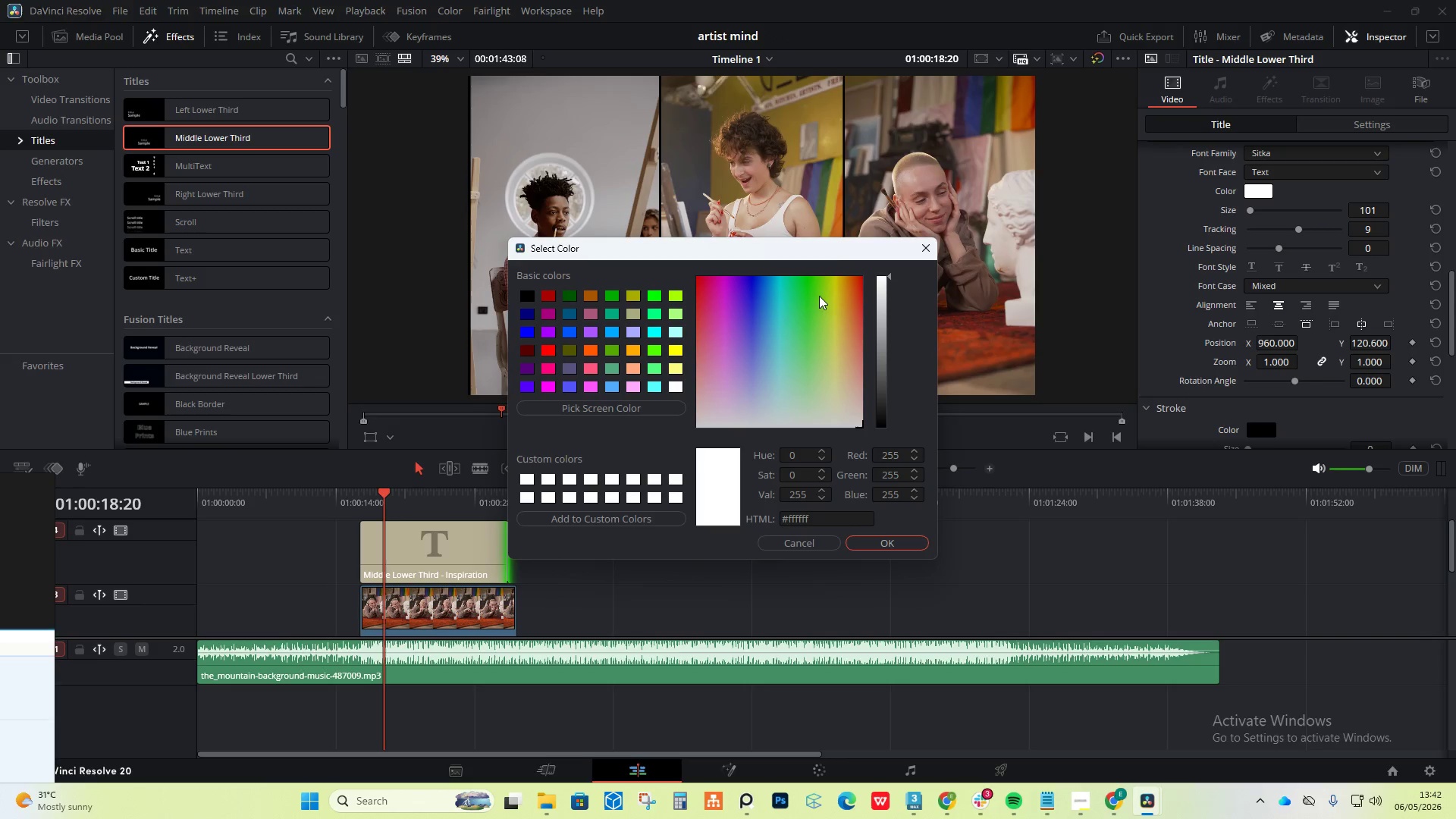 
left_click_drag(start_coordinate=[833, 248], to_coordinate=[449, 355])
 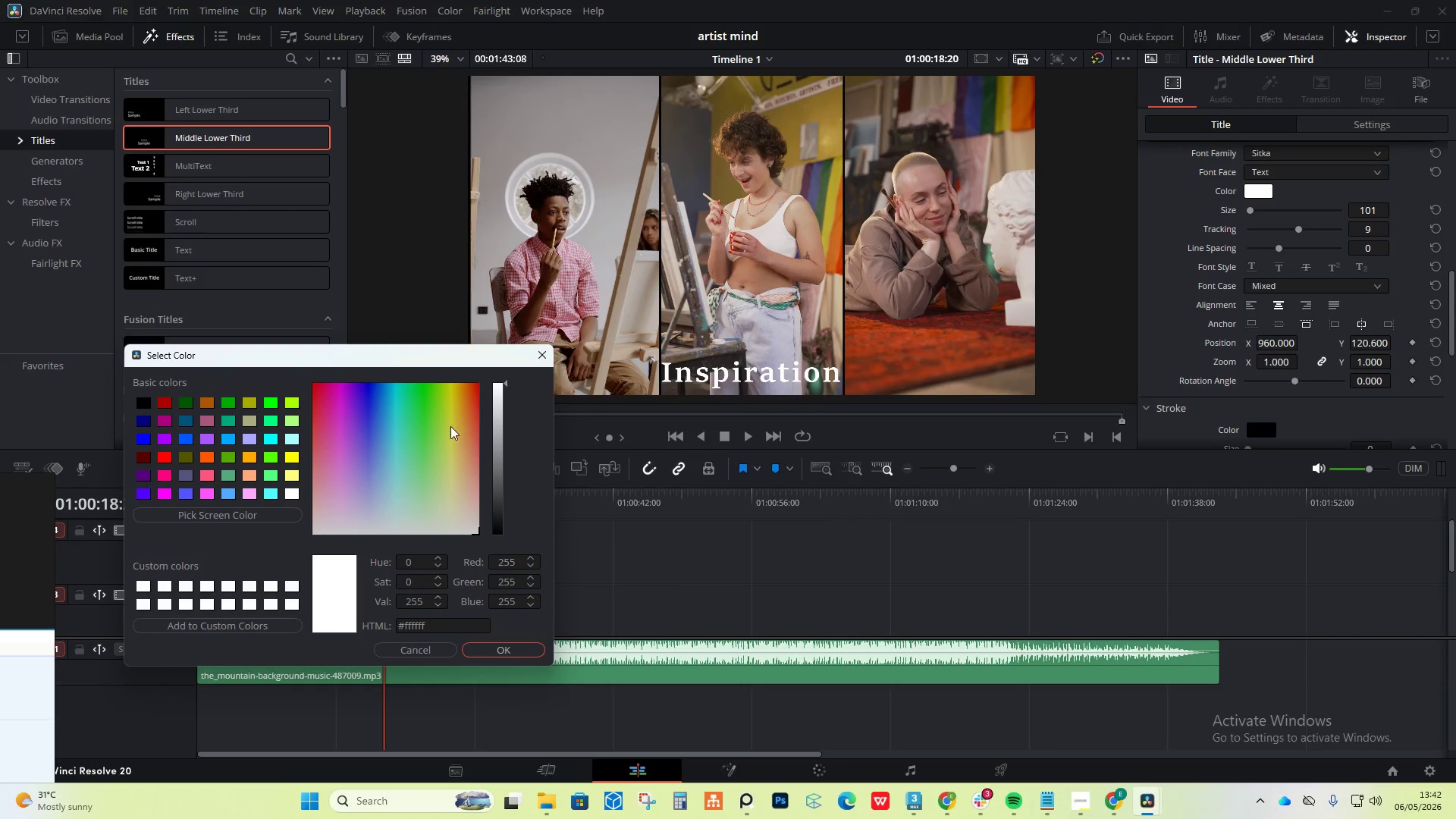 
left_click_drag(start_coordinate=[446, 425], to_coordinate=[293, 480])
 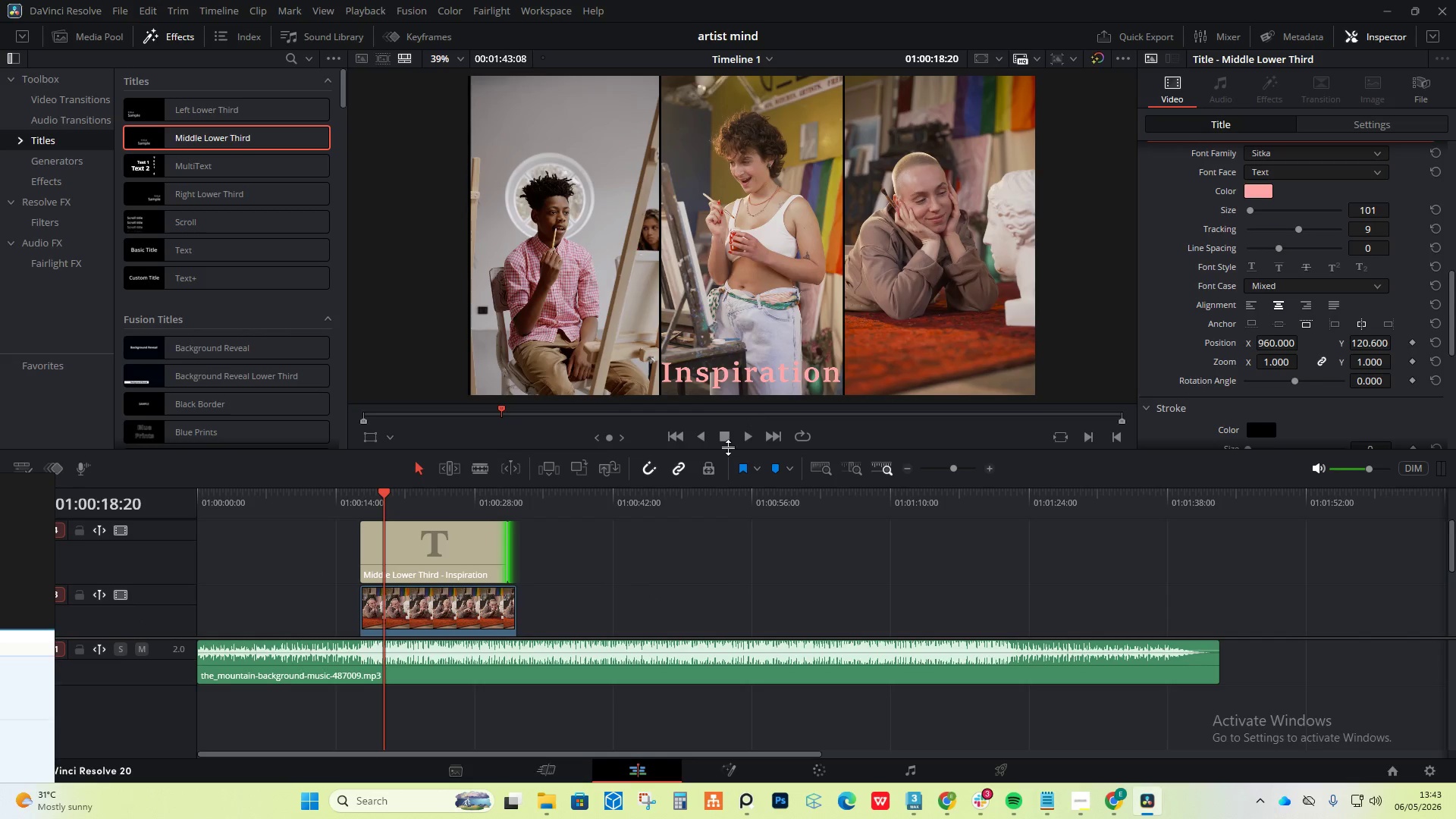 
left_click_drag(start_coordinate=[380, 489], to_coordinate=[100, 466])
 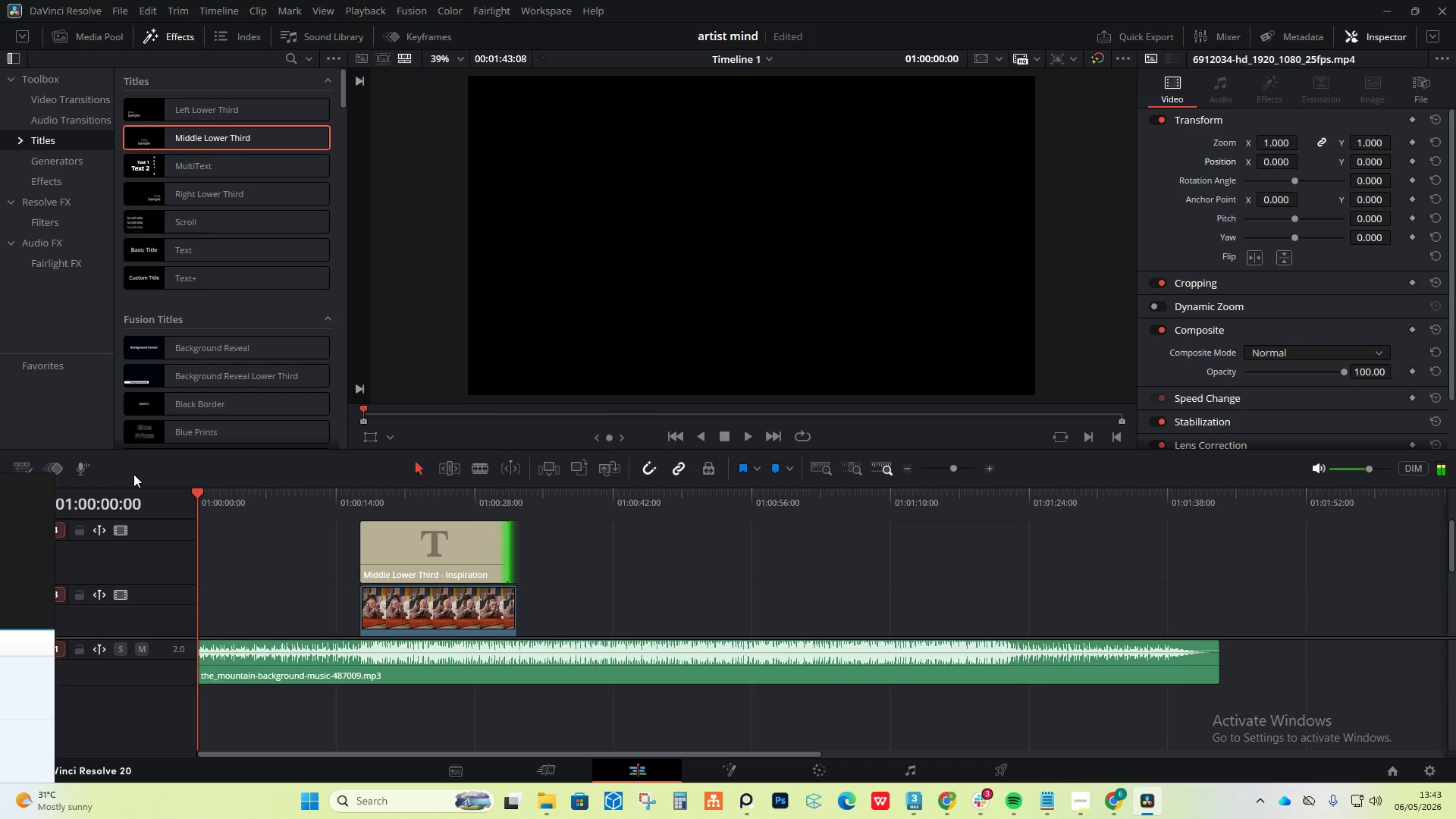 
key(Space)
 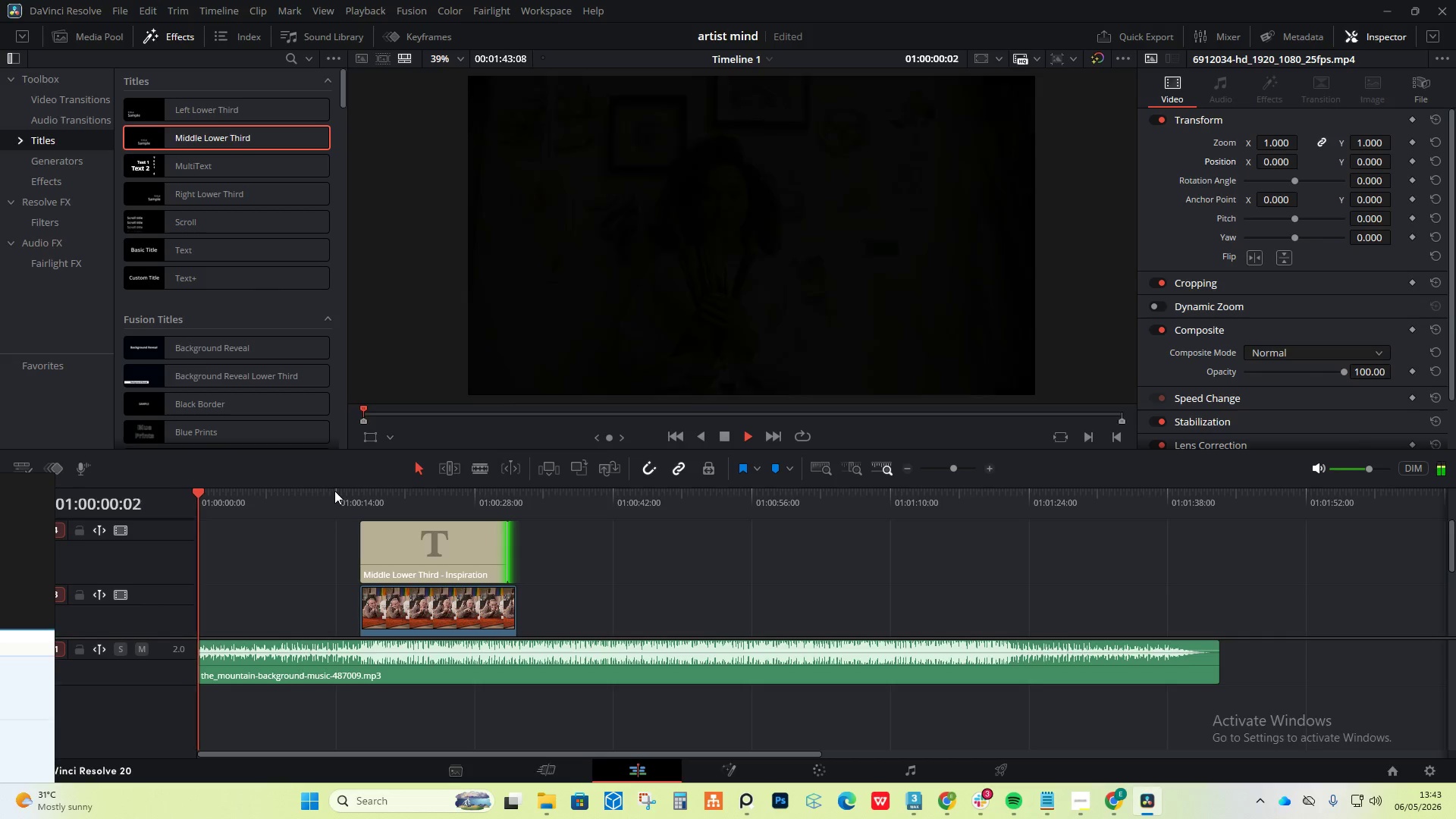 
key(Space)
 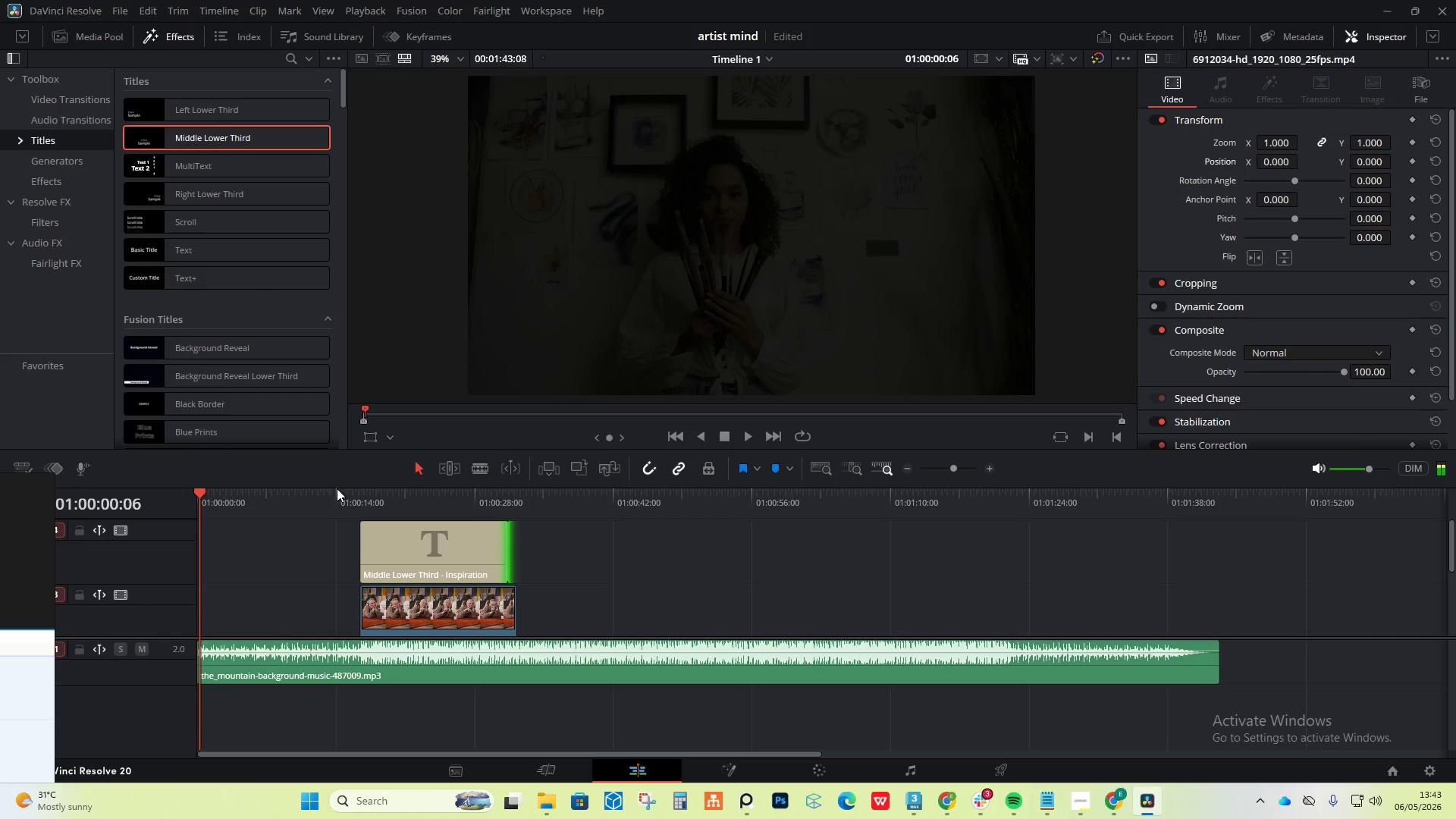 
key(Space)
 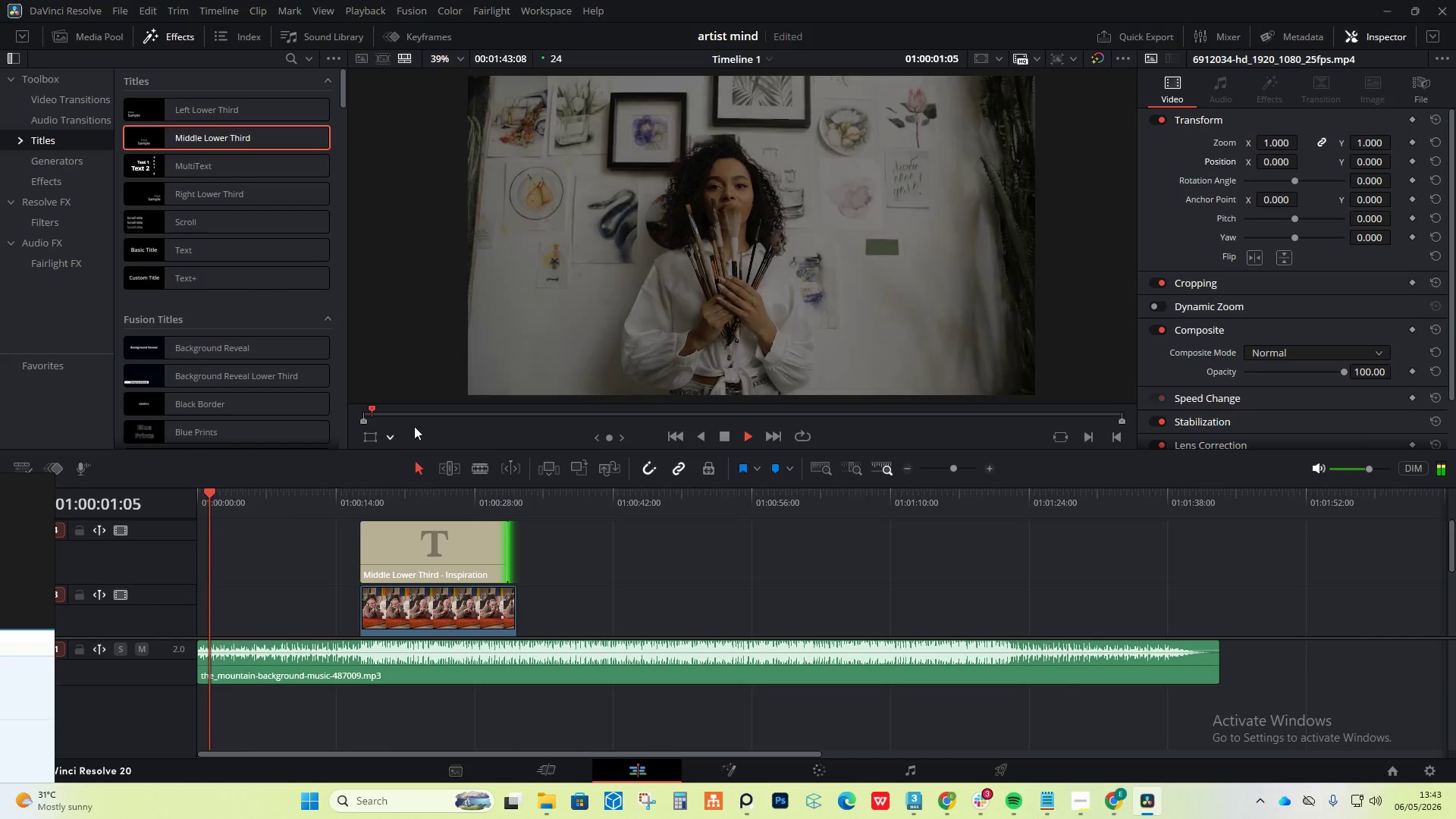 
key(Space)
 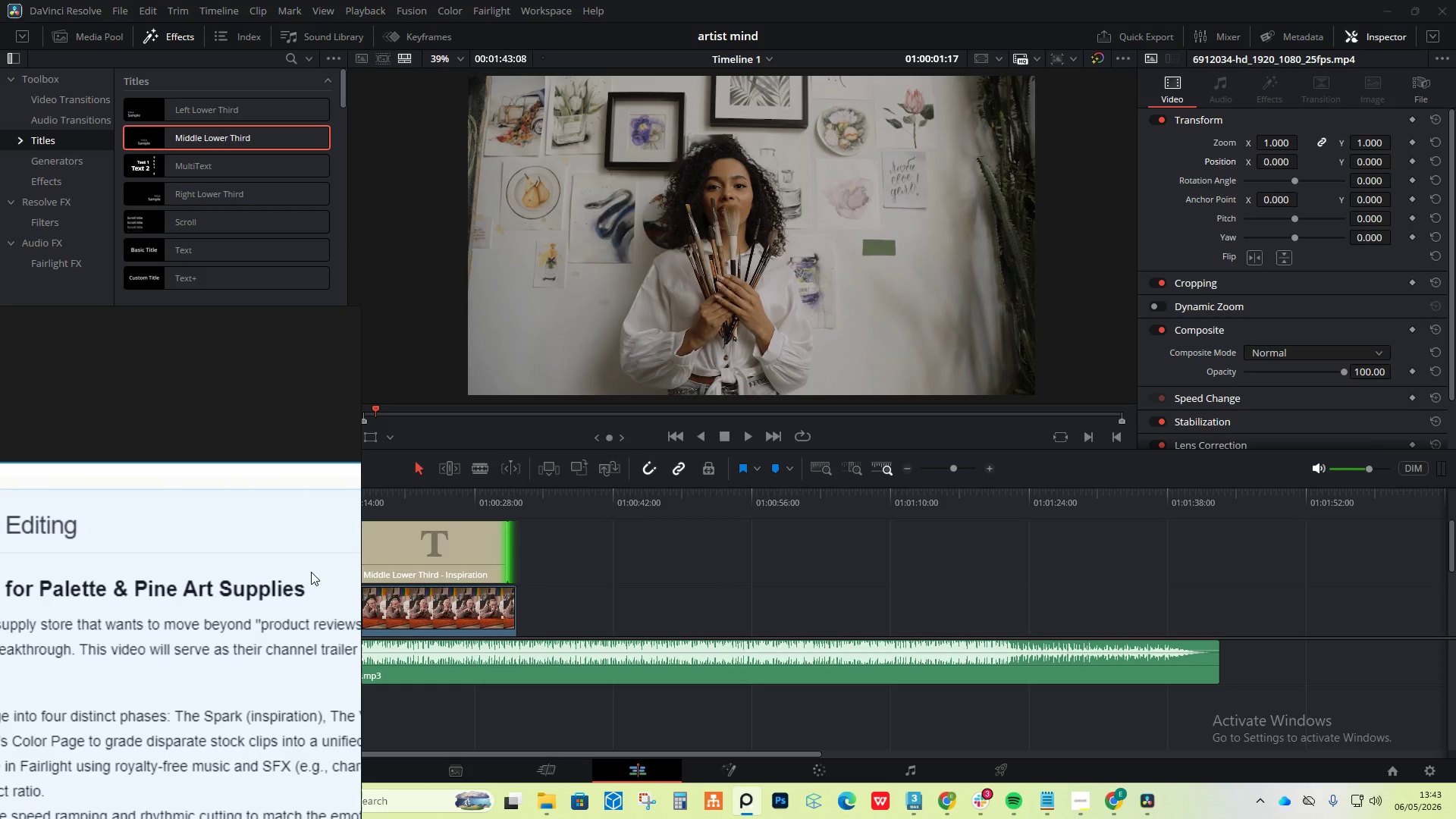 
wait(6.89)
 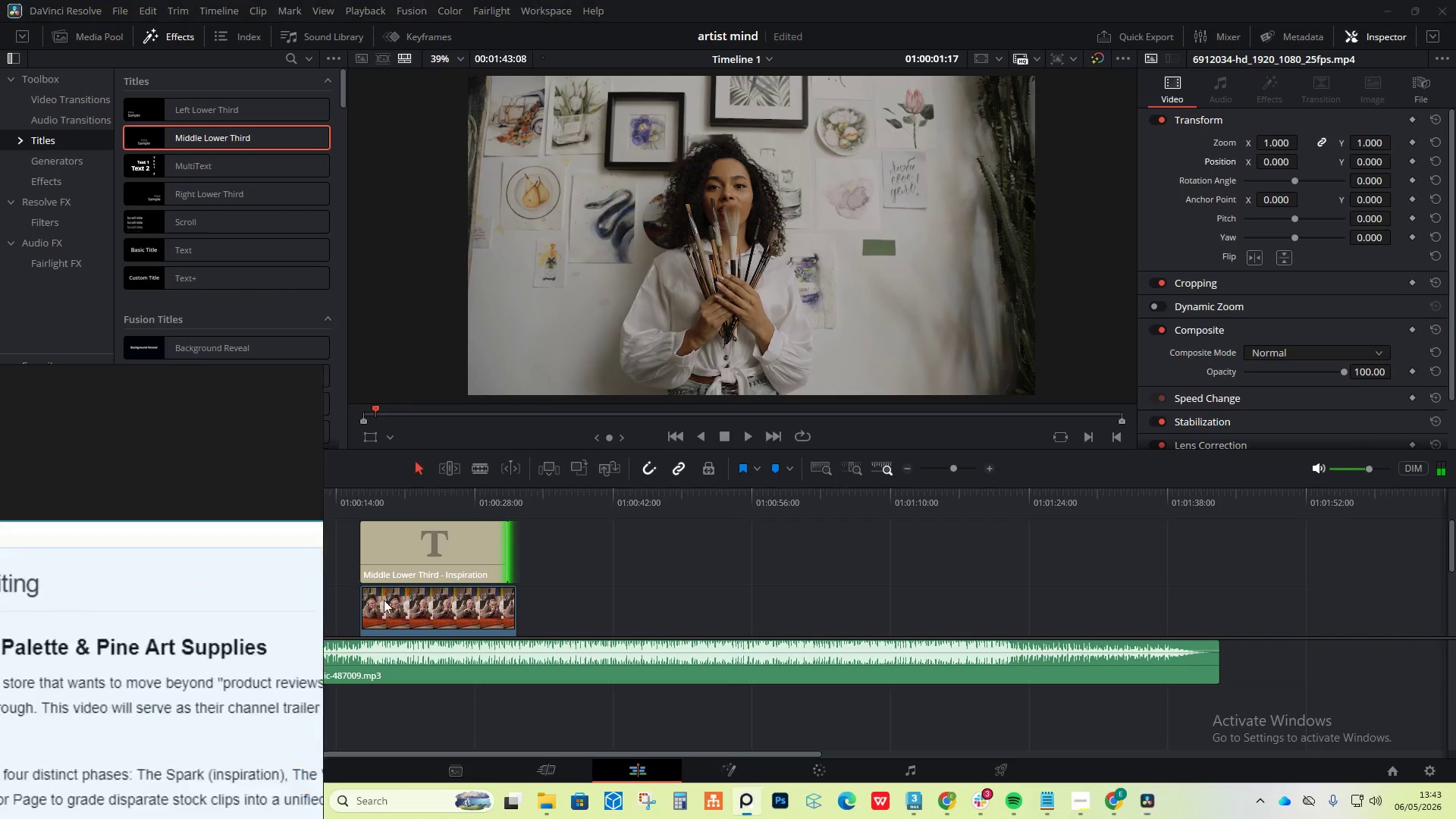 
scroll: coordinate [500, 595], scroll_direction: down, amount: 4.0
 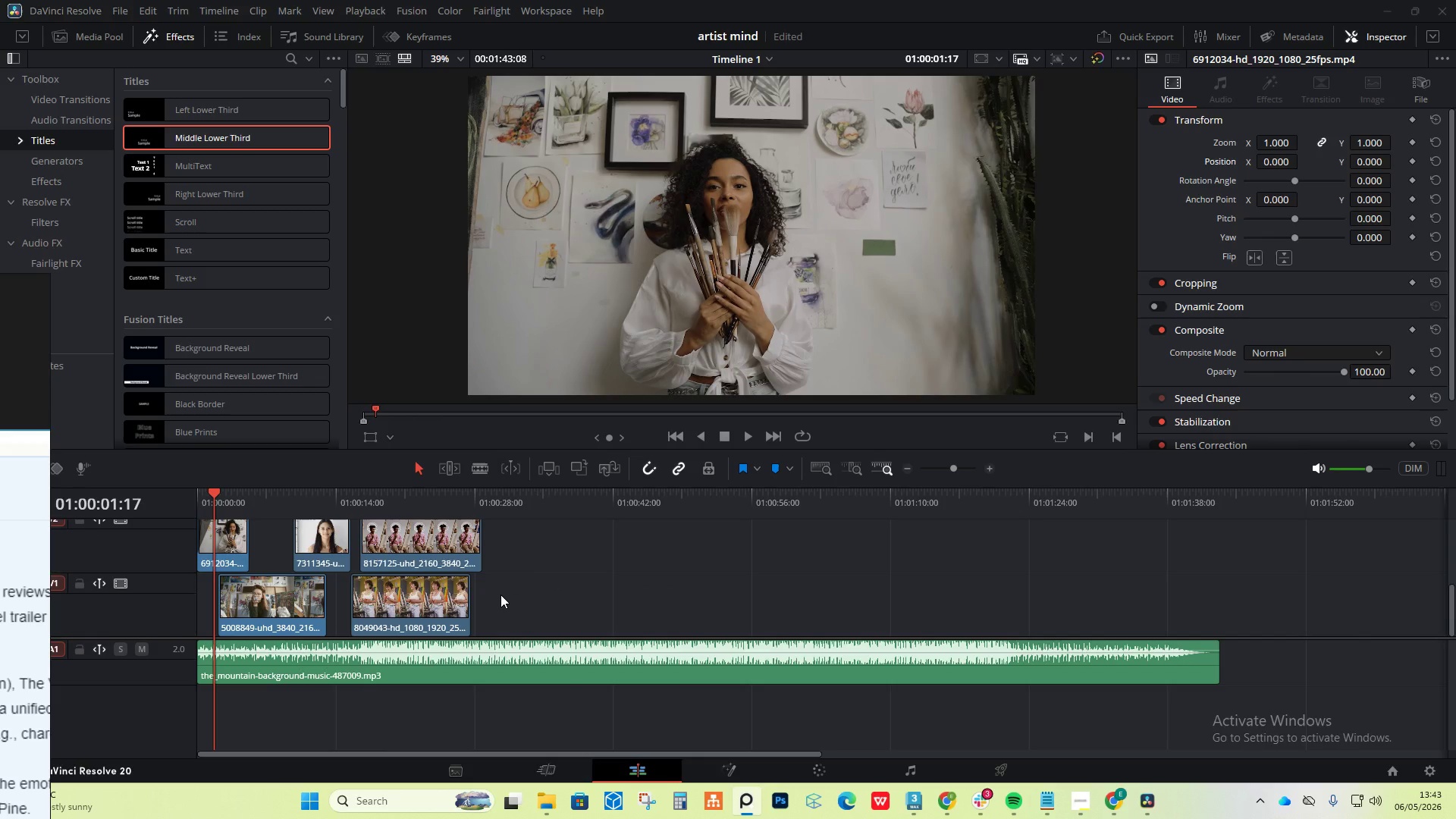 
scroll: coordinate [500, 595], scroll_direction: up, amount: 1.0
 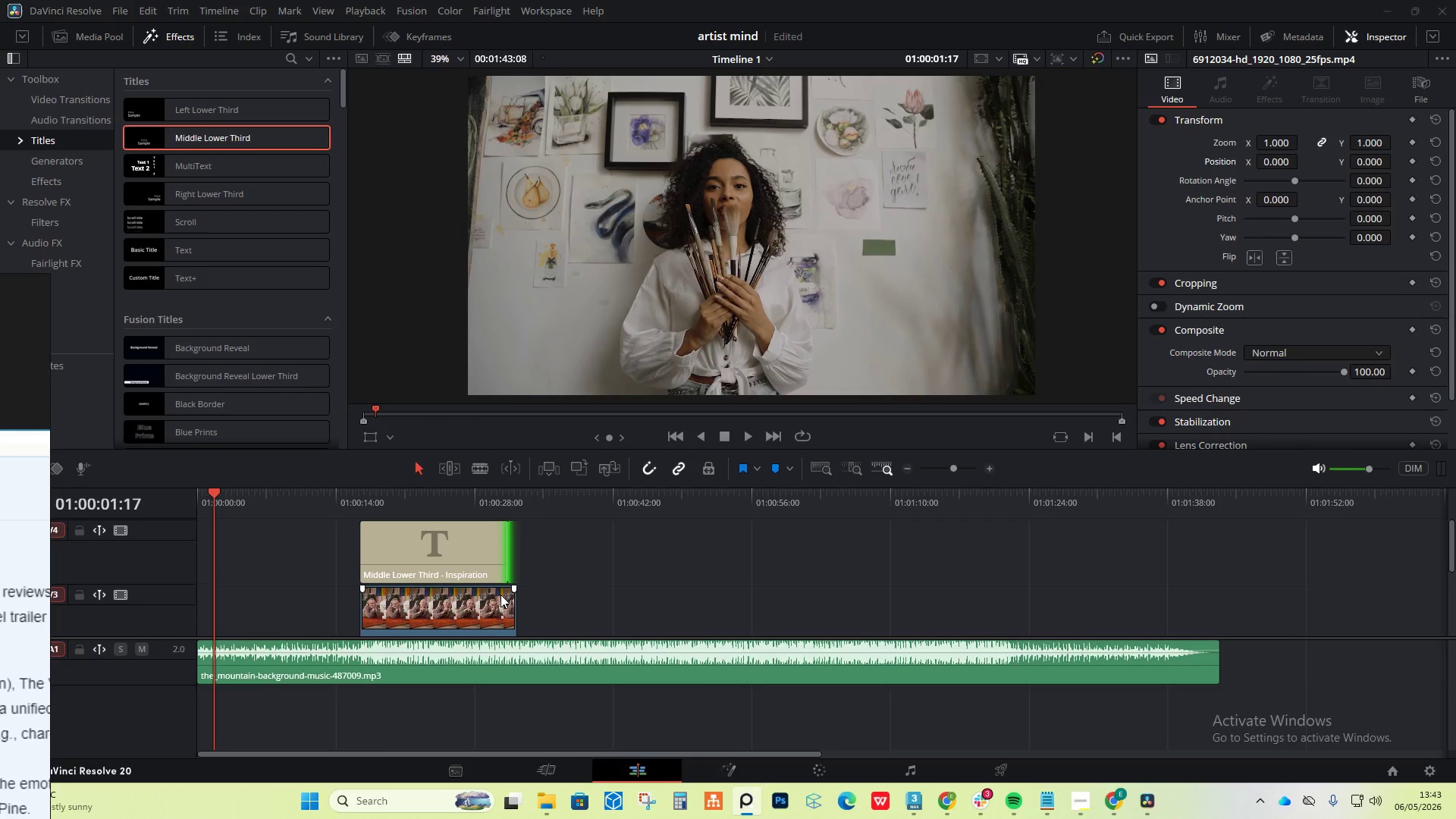 
key(Space)
 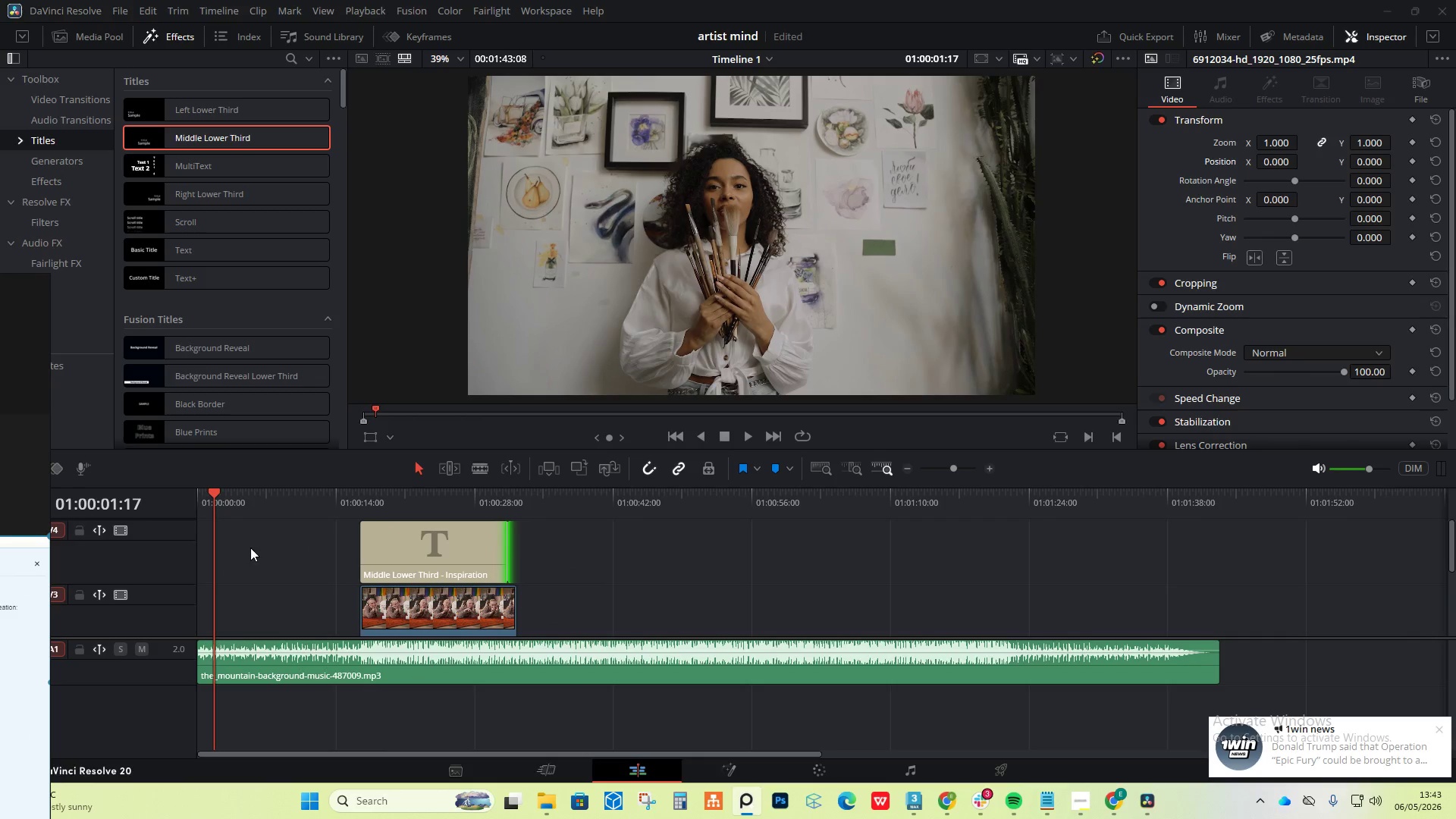 
scroll: coordinate [482, 595], scroll_direction: up, amount: 1.0
 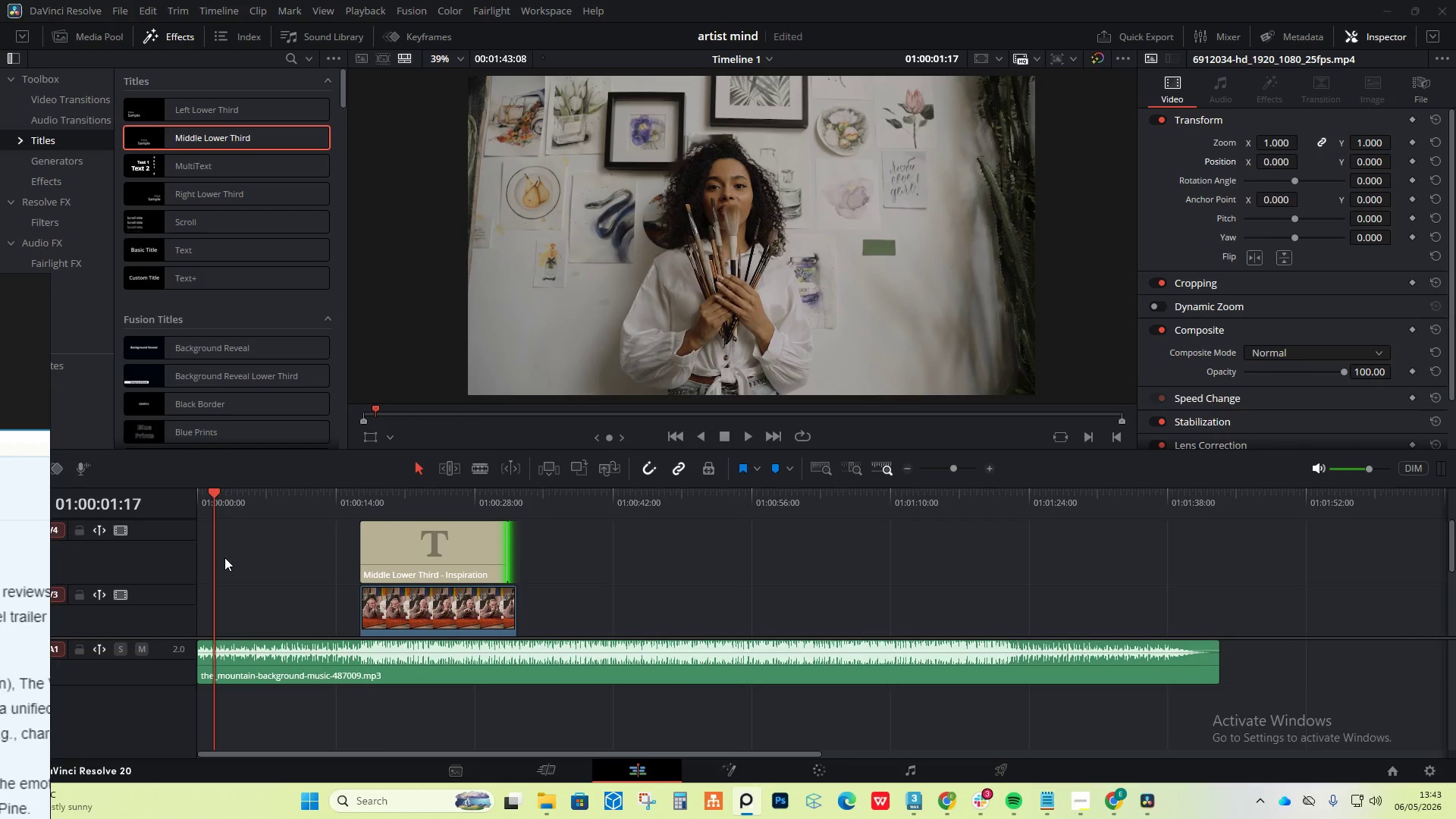 
left_click([266, 541])
 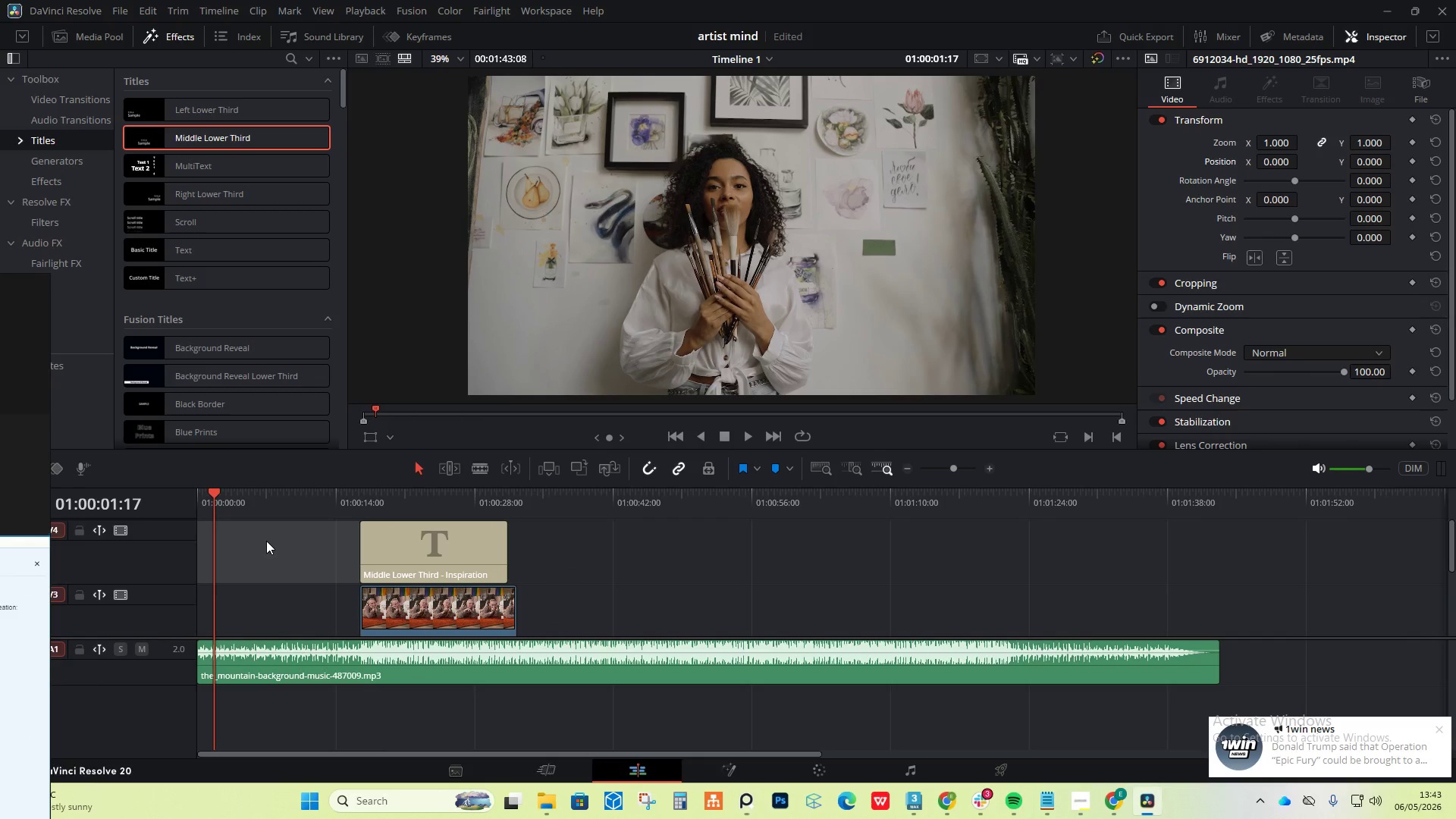 
key(Space)
 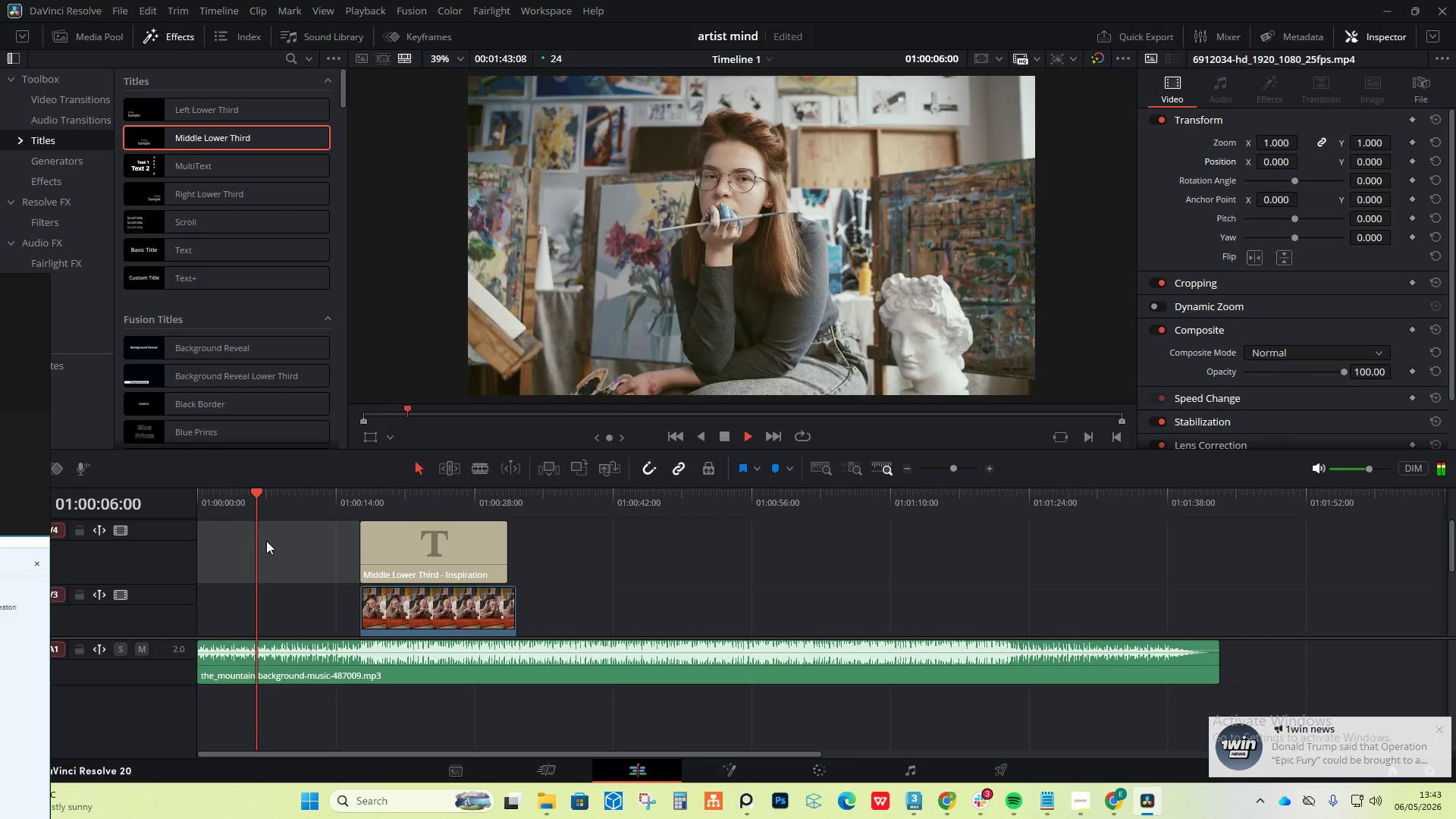 
wait(5.89)
 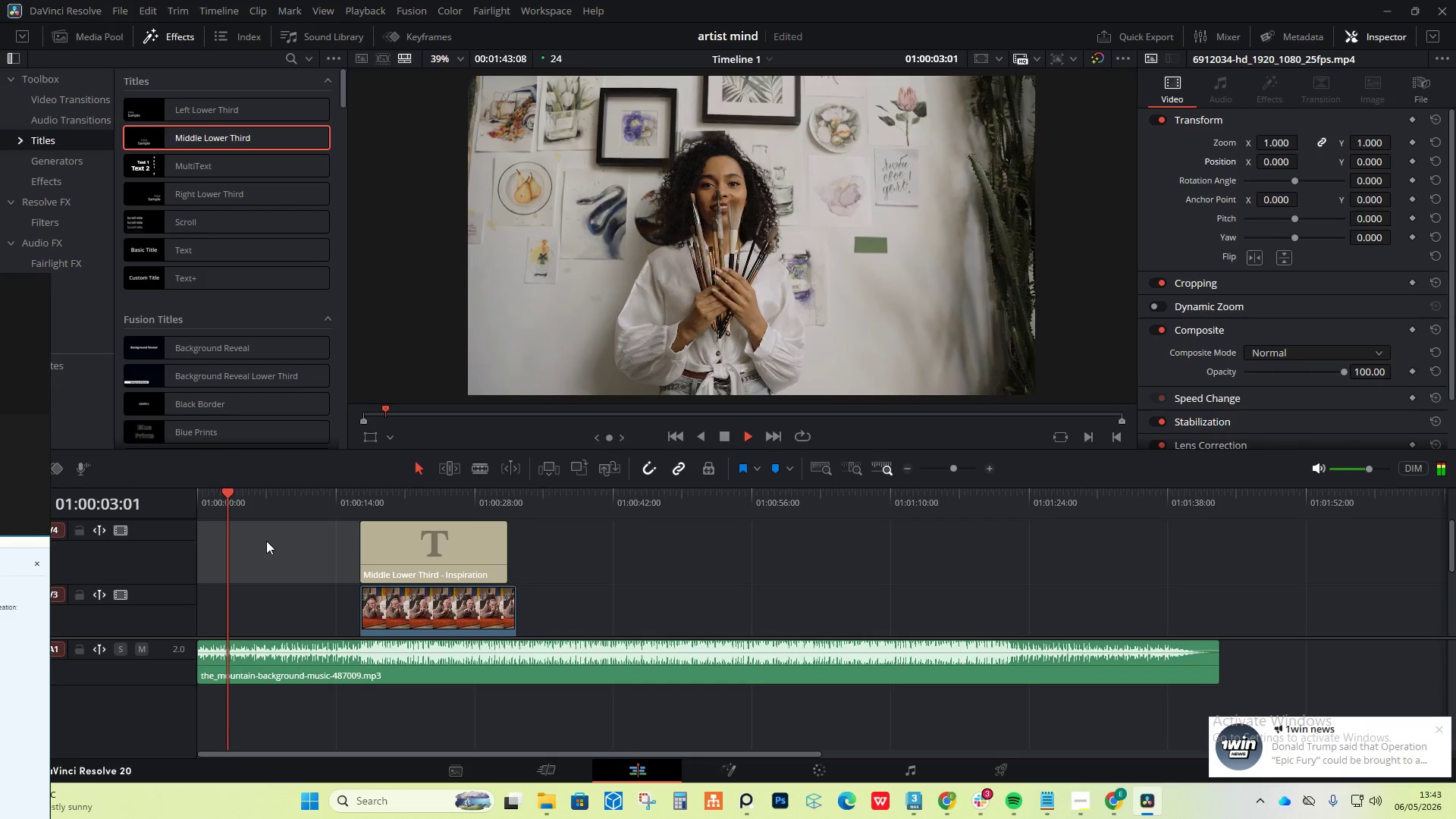 
key(Space)
 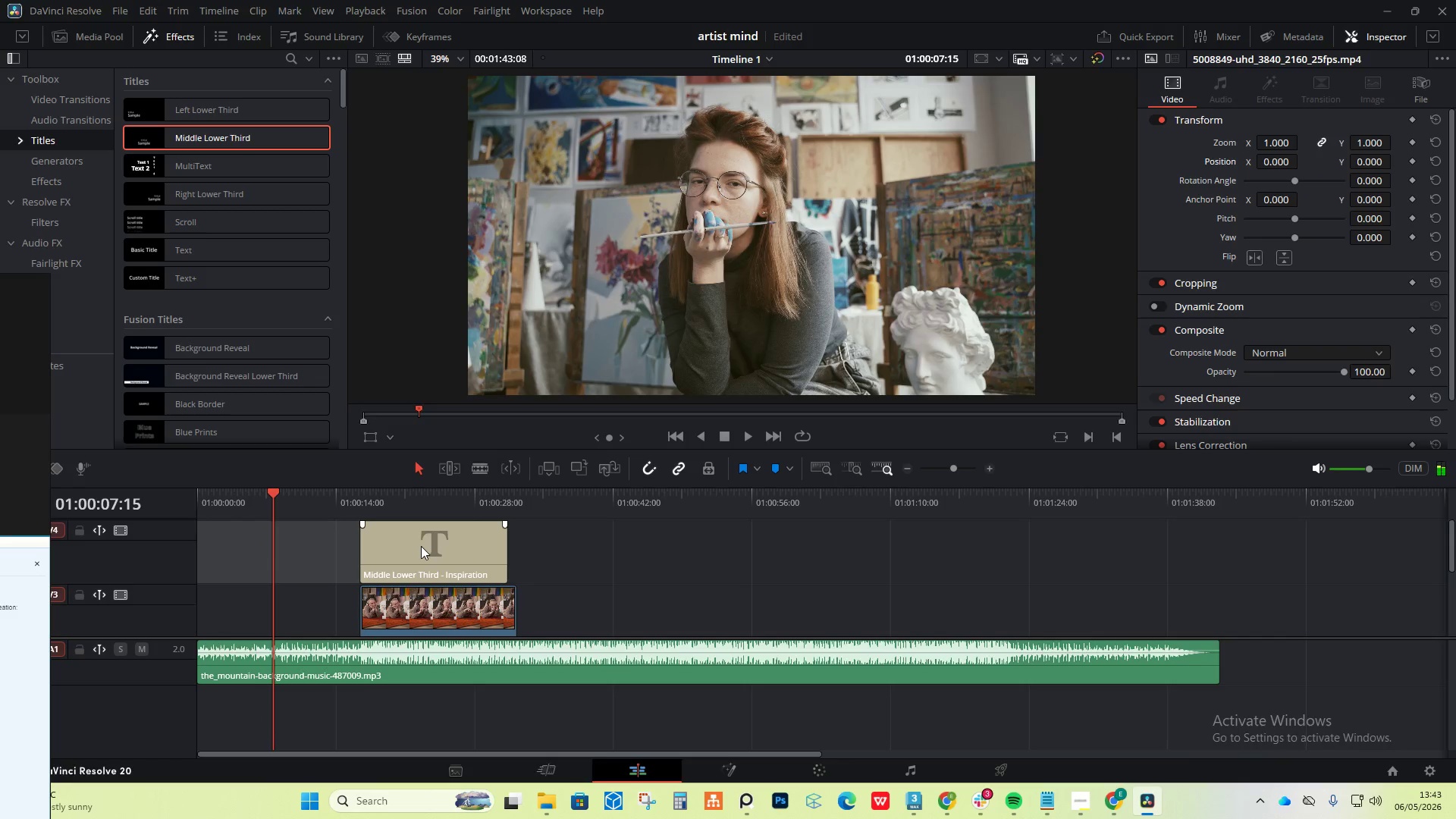 
left_click([421, 546])
 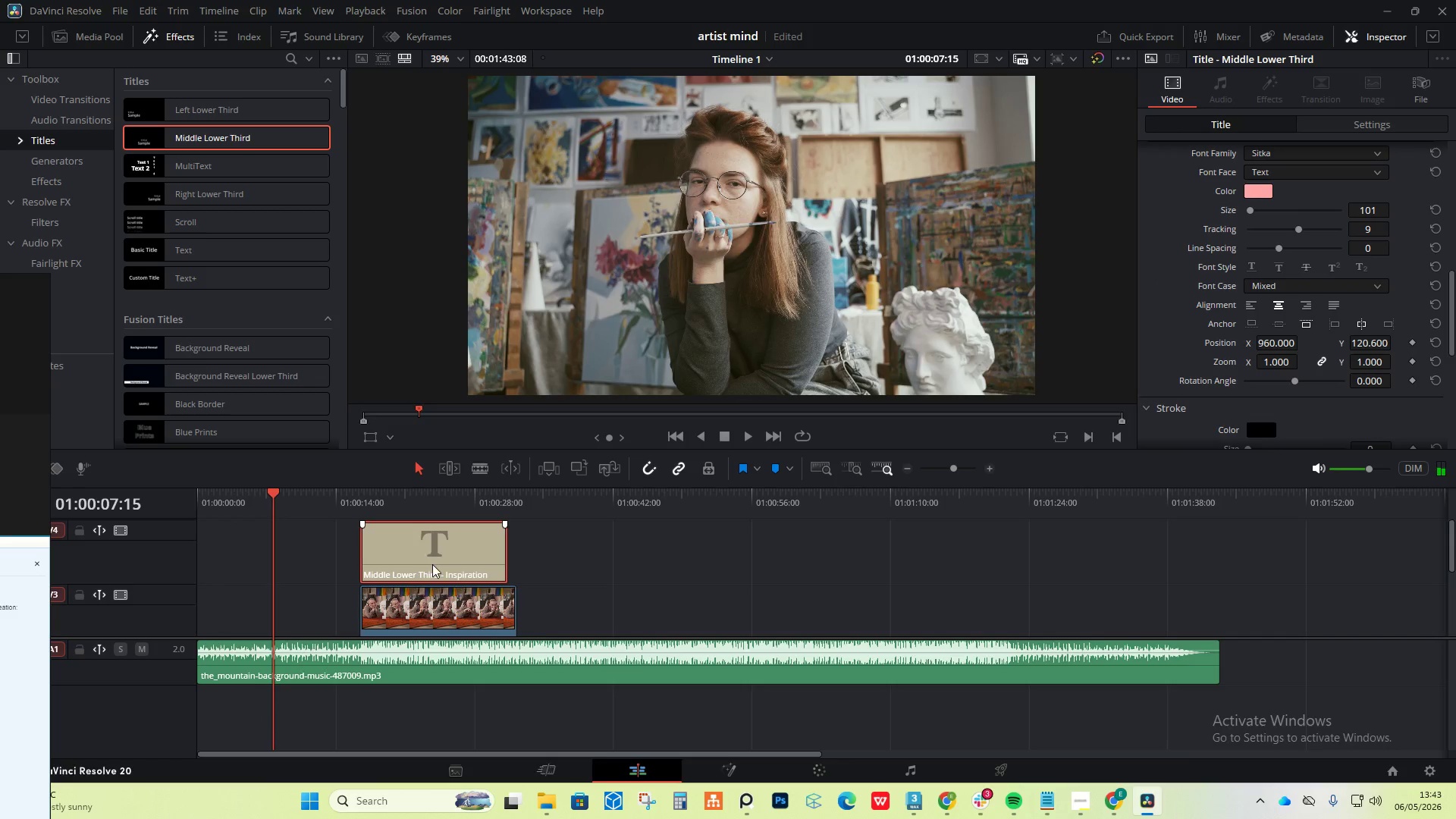 
hold_key(key=AltLeft, duration=1.26)
left_click_drag(start_coordinate=[436, 563], to_coordinate=[258, 570])
 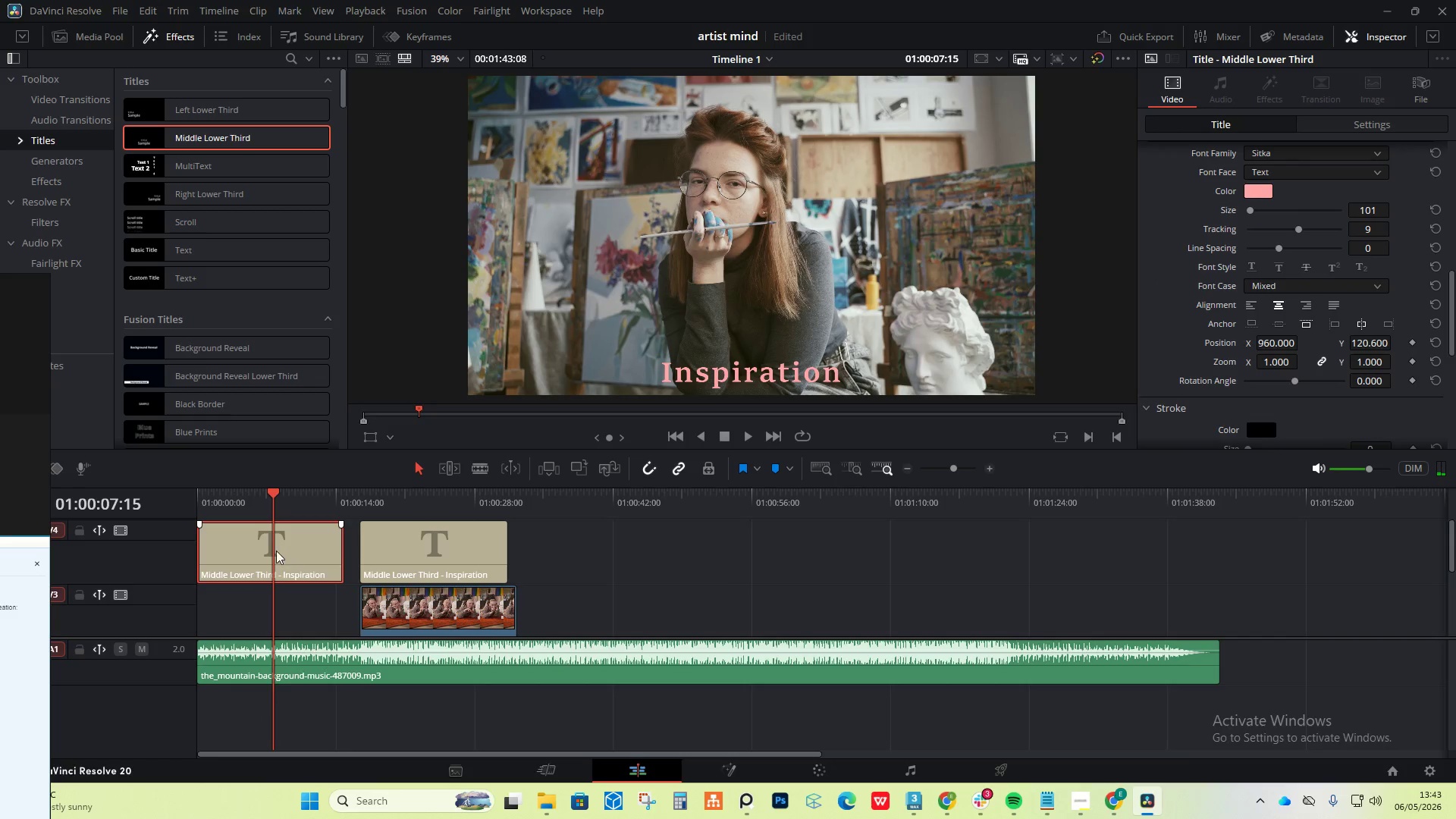 
left_click([261, 544])
 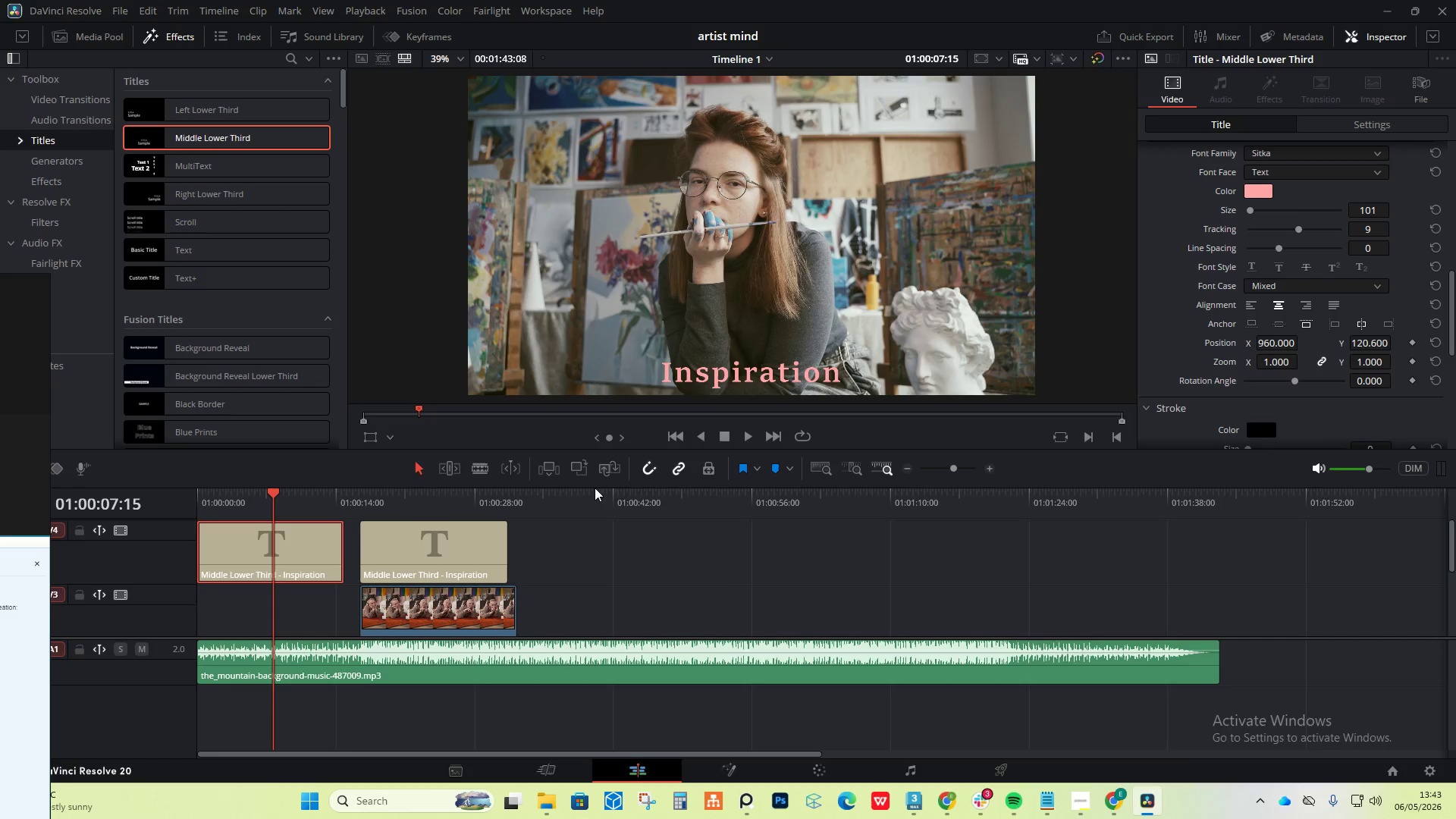 
scroll: coordinate [1263, 272], scroll_direction: up, amount: 4.0
 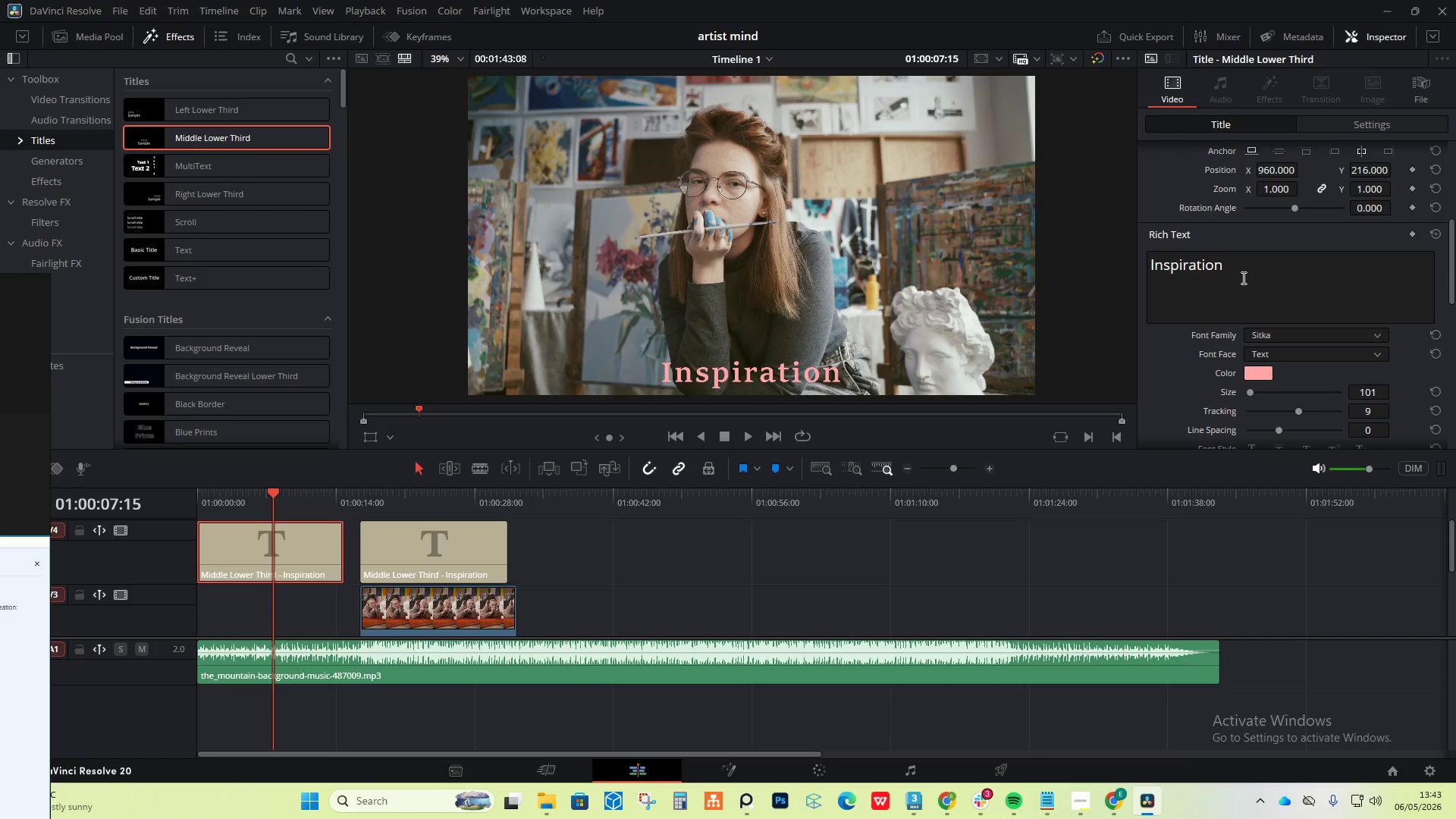 
left_click_drag(start_coordinate=[1240, 277], to_coordinate=[1133, 277])
 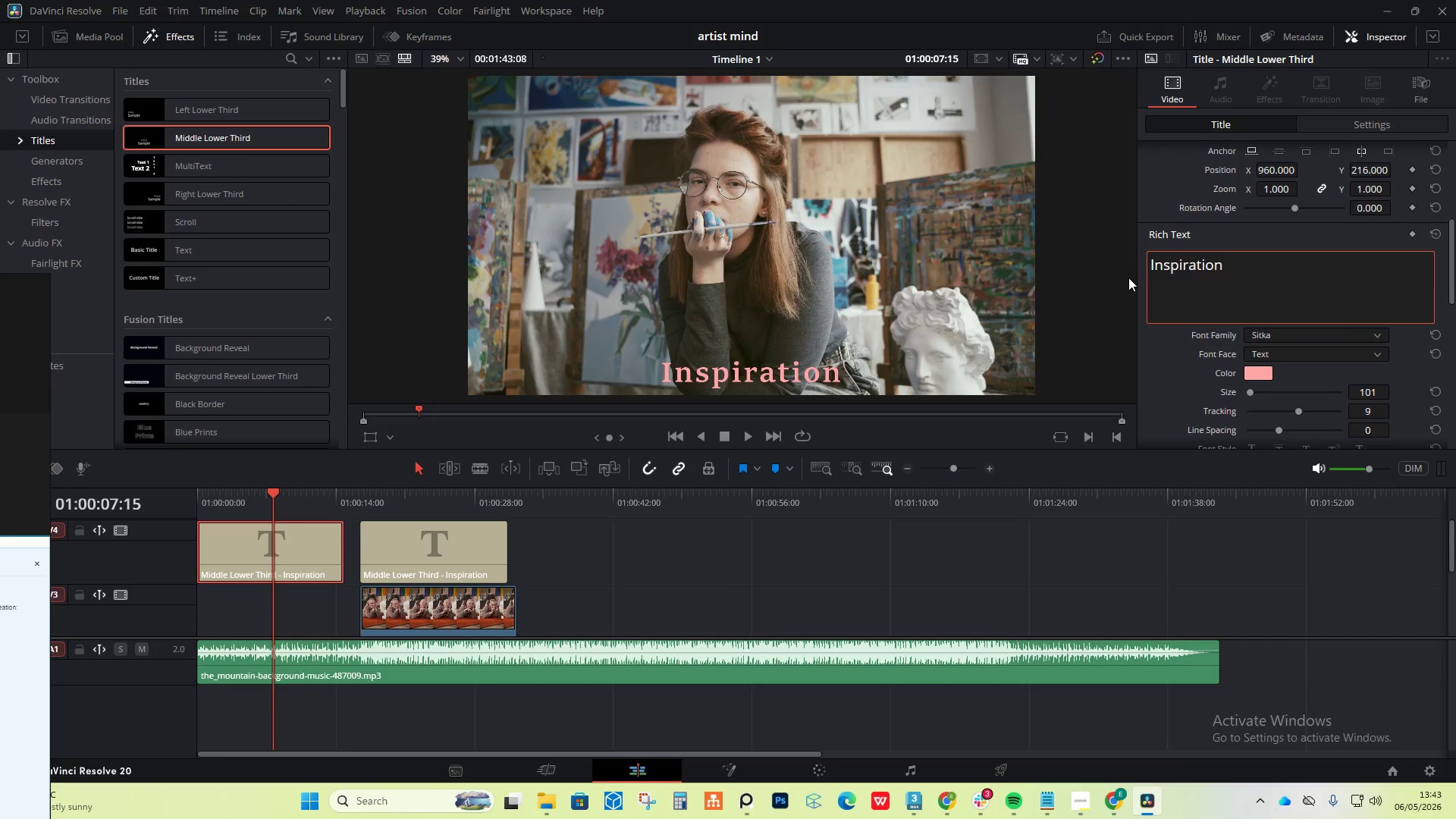 
key(Control+A)
 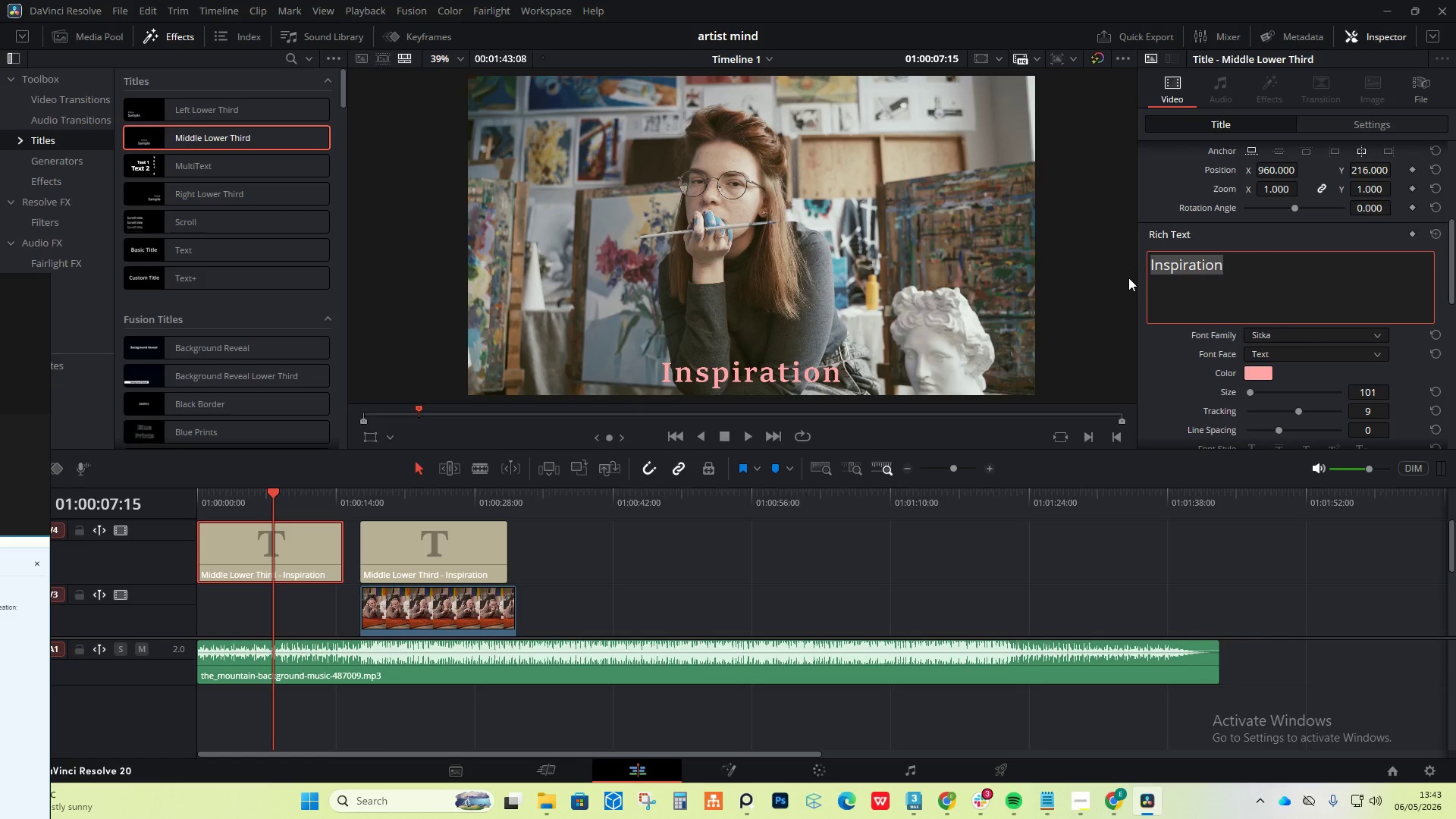 
type(Mind set )
 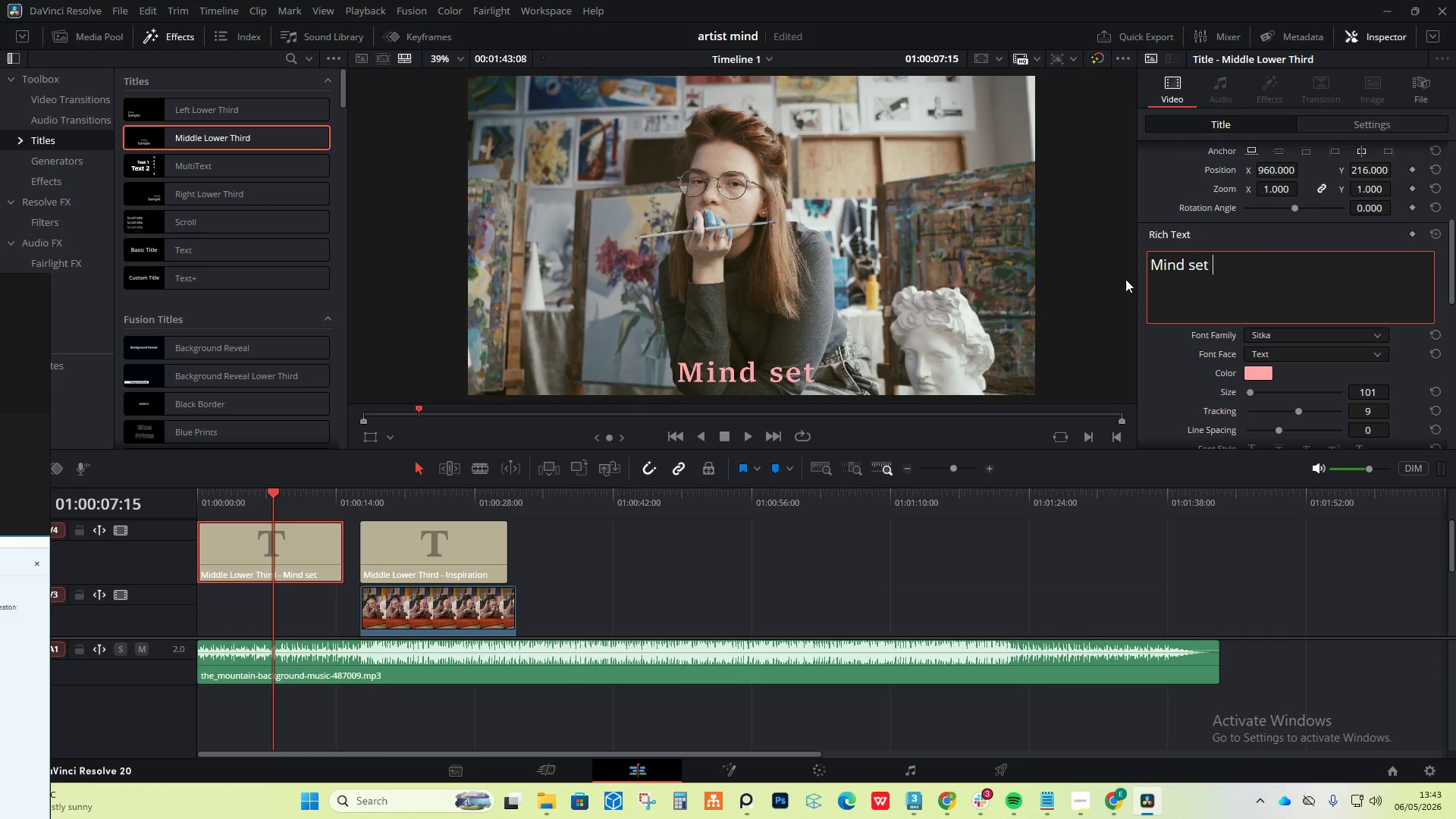 
key(Shift+Enter)
 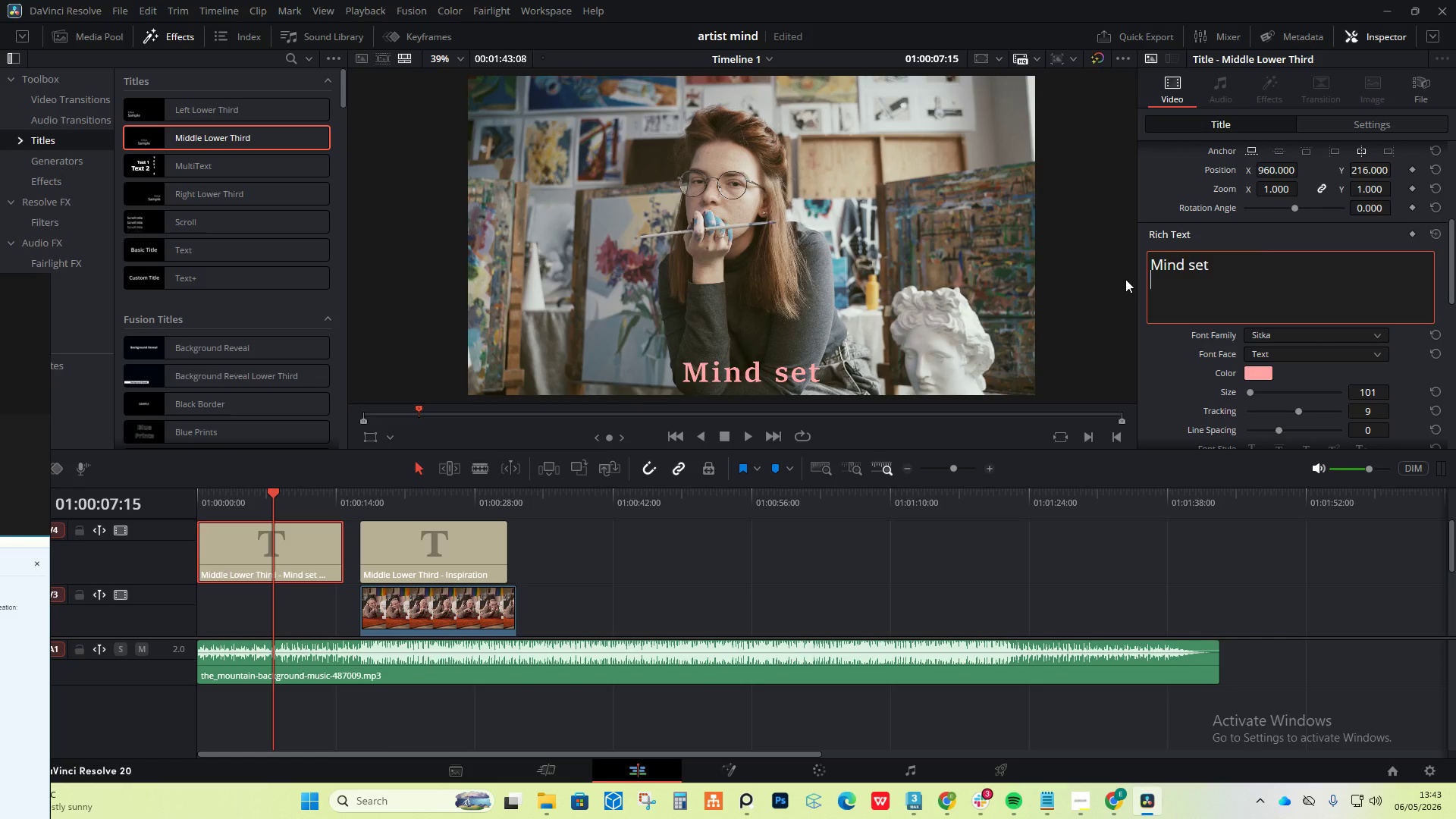 
type(of an artist)
 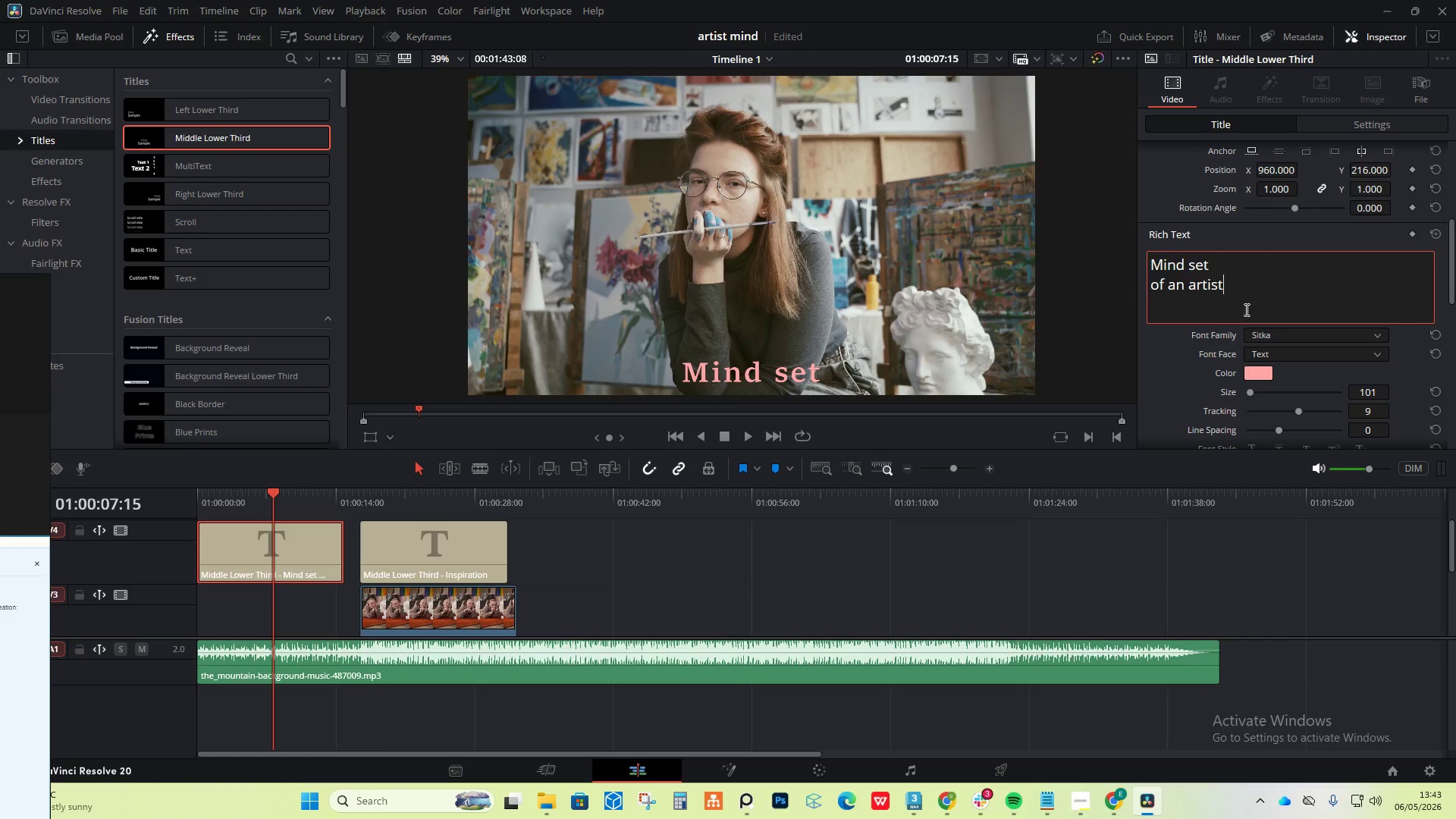 
left_click_drag(start_coordinate=[1250, 391], to_coordinate=[1249, 397])
 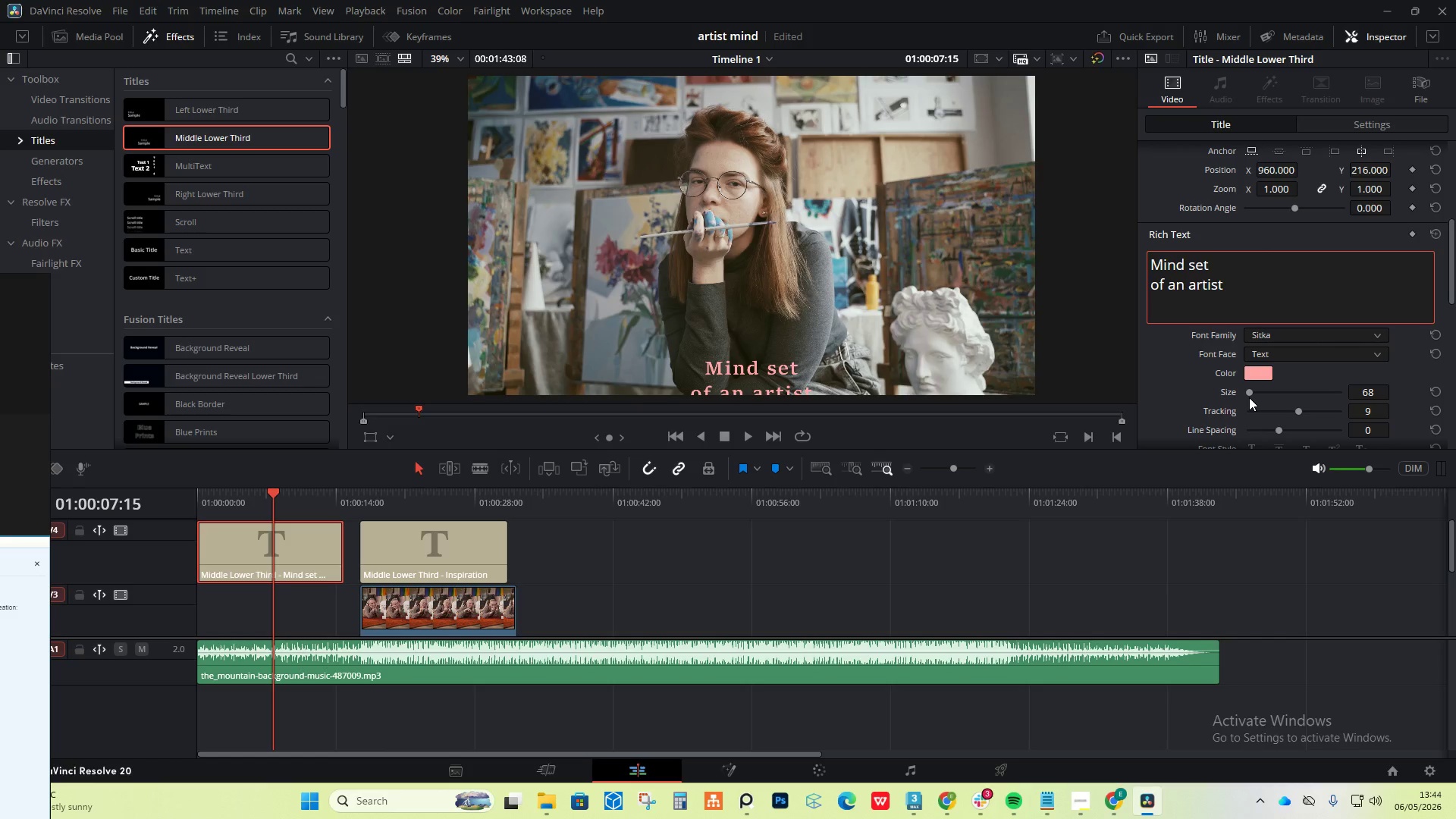 
key(Control+Z)
 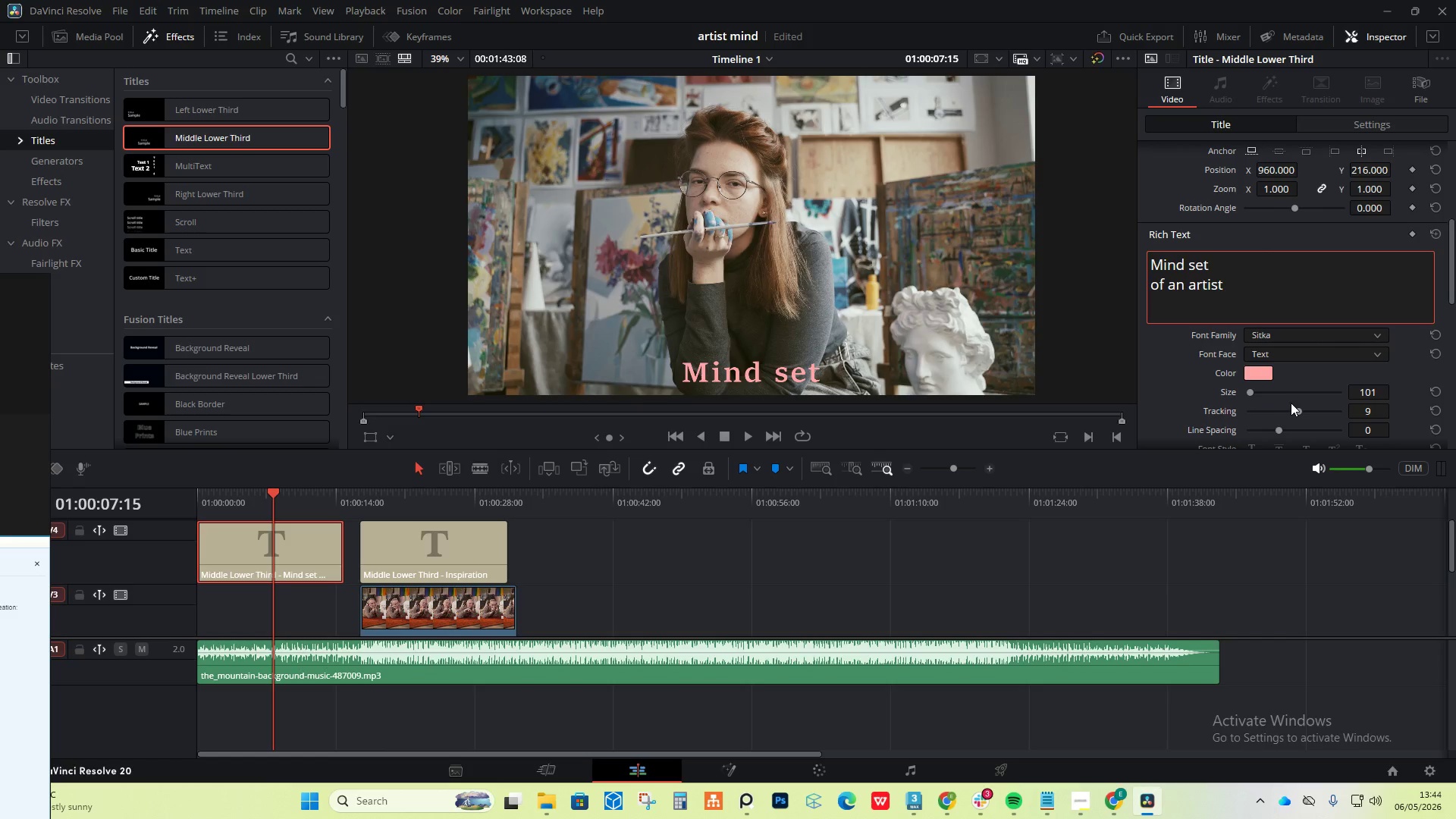 
scroll: coordinate [1294, 408], scroll_direction: down, amount: 3.0
 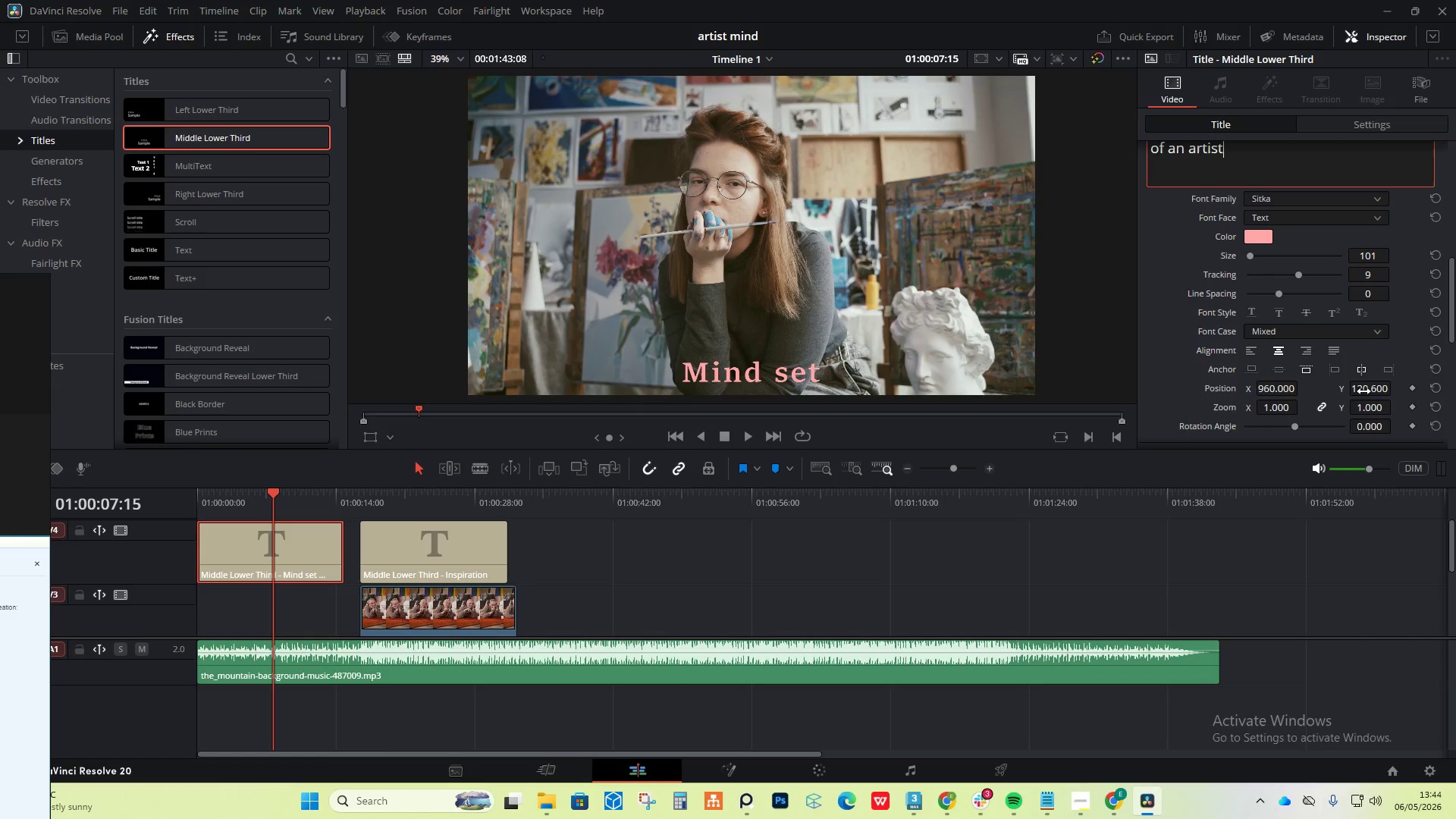 
left_click_drag(start_coordinate=[1364, 391], to_coordinate=[727, 413])
 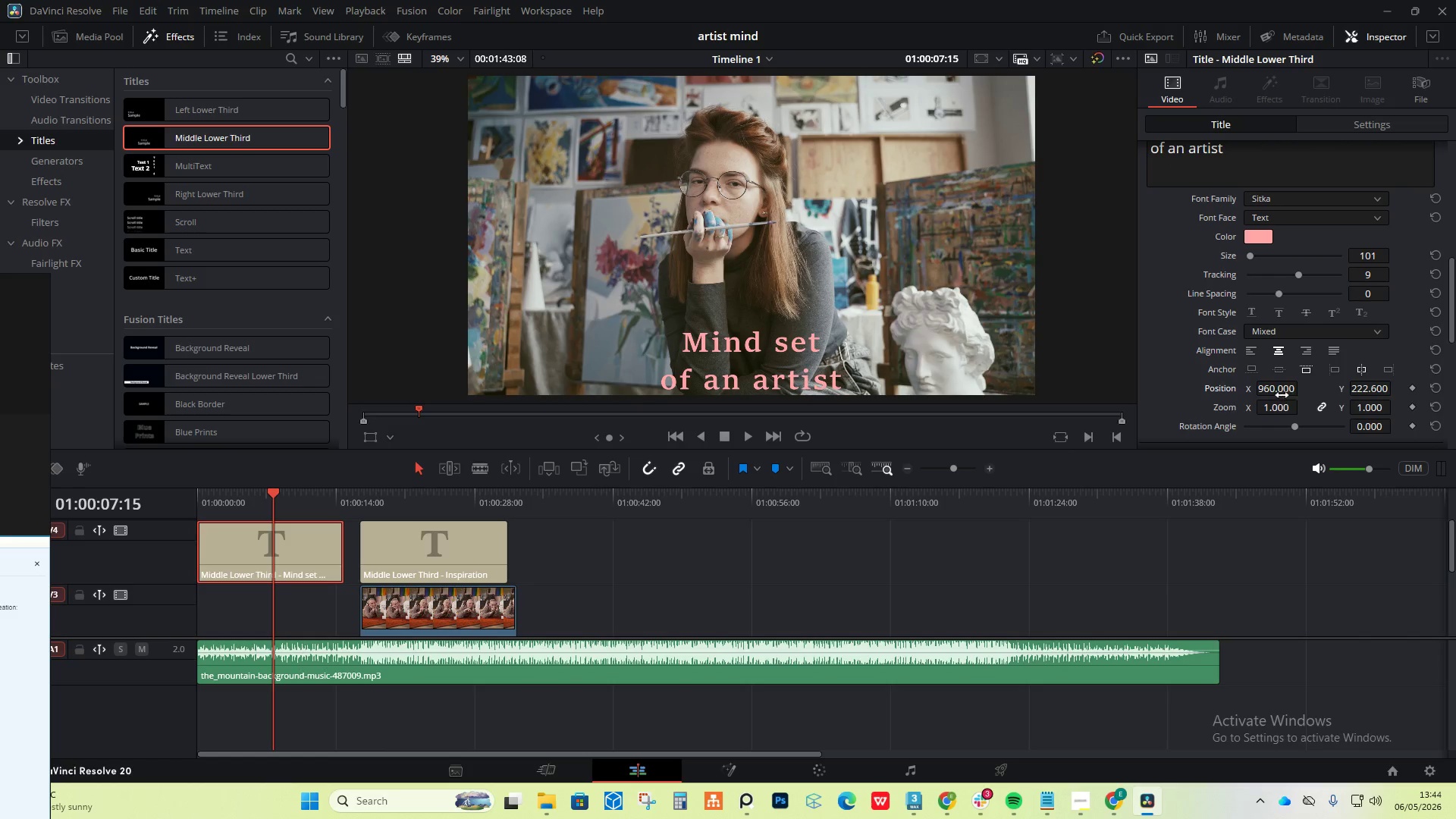 
left_click_drag(start_coordinate=[1280, 392], to_coordinate=[1260, 391])
 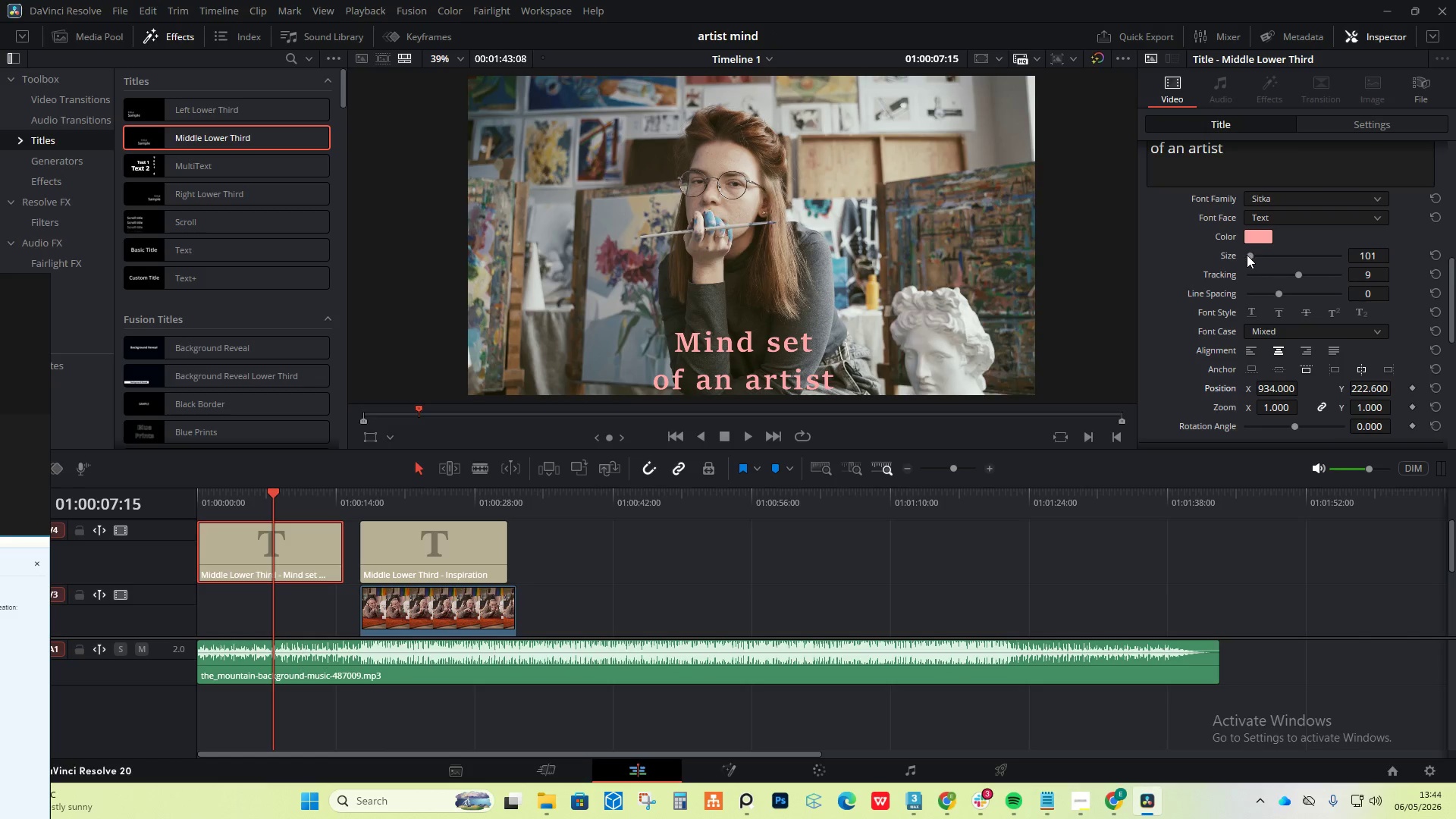 
left_click([1373, 256])
 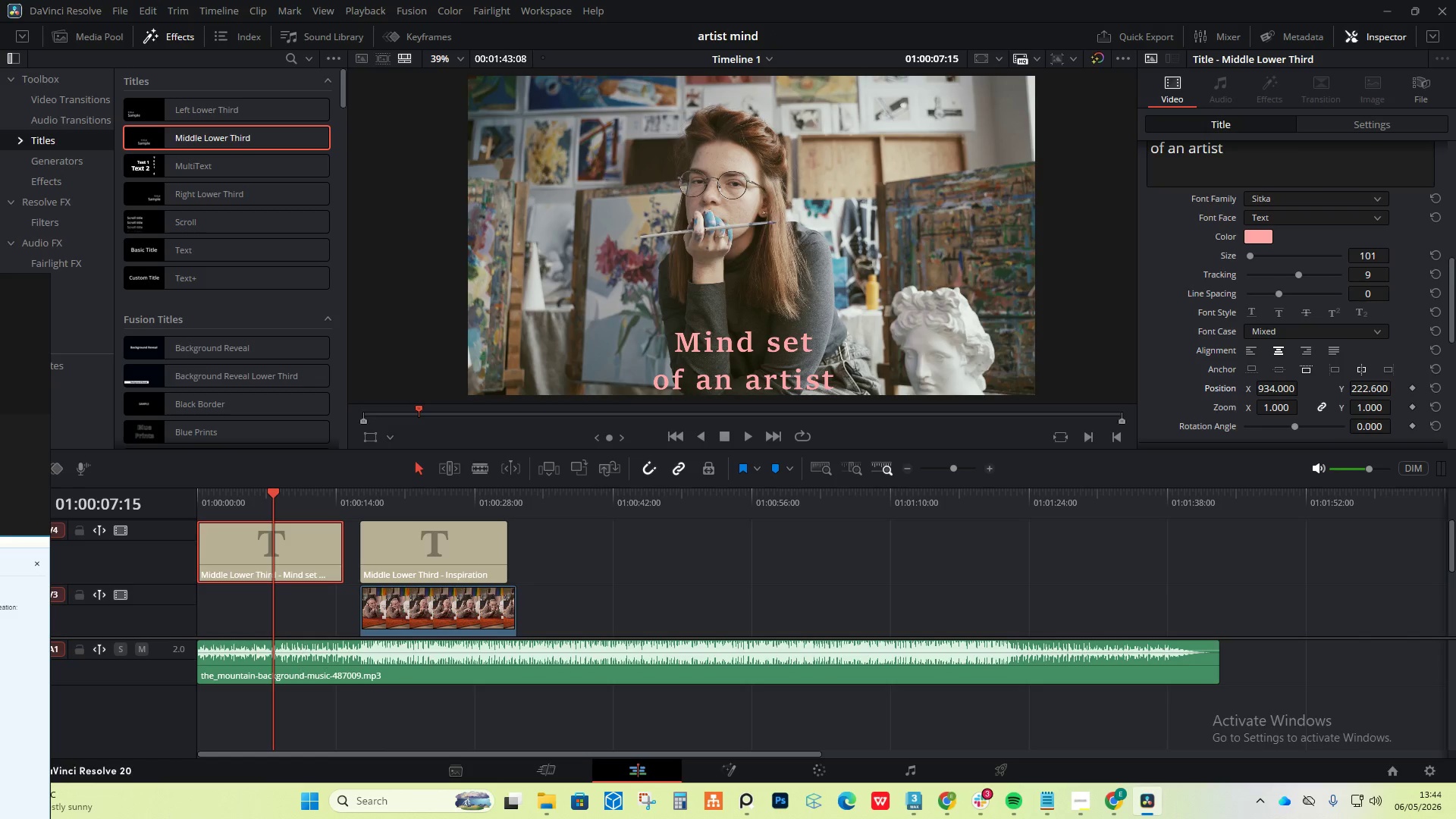 
double_click([1377, 255])
 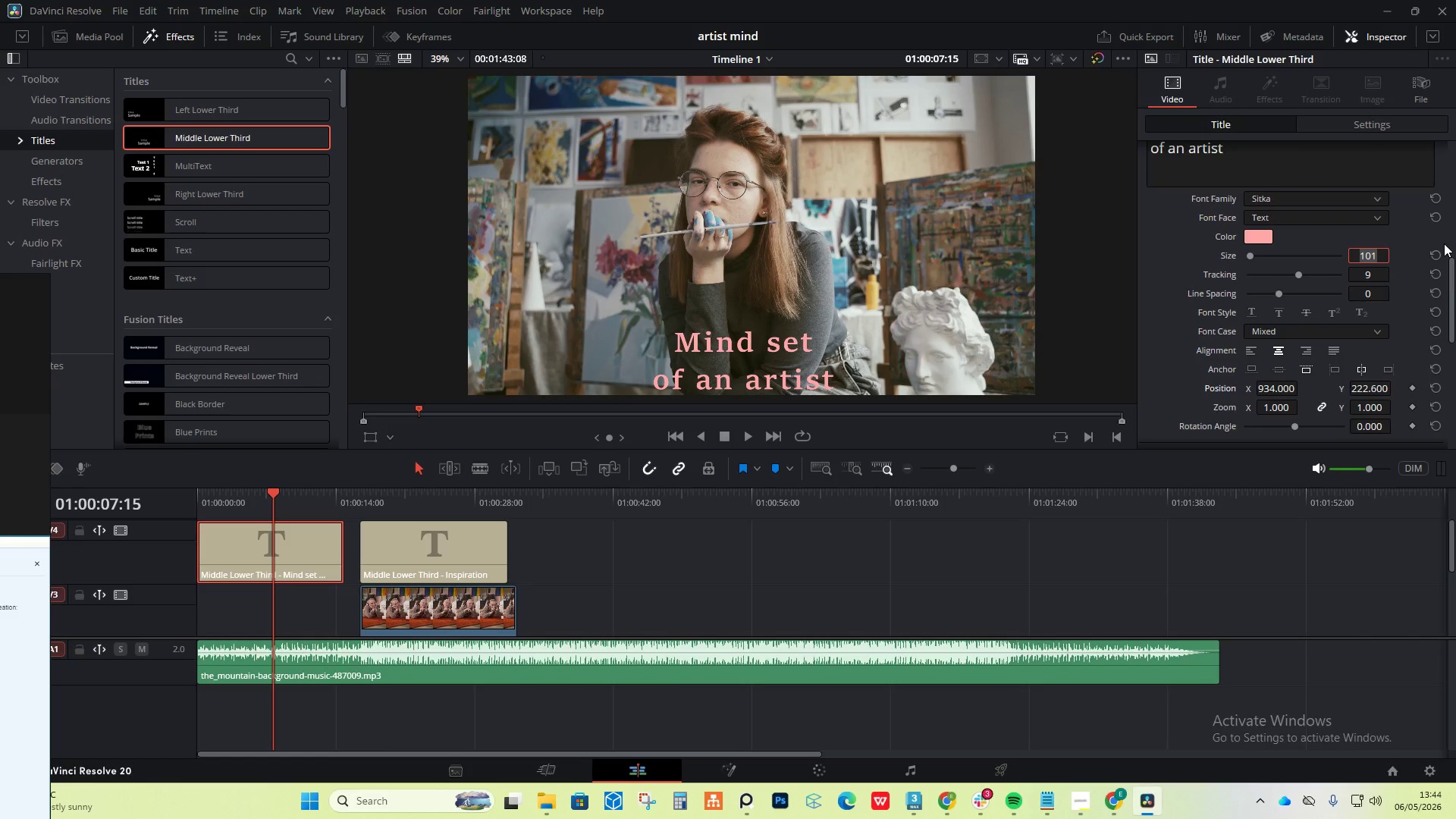 
type(90)
 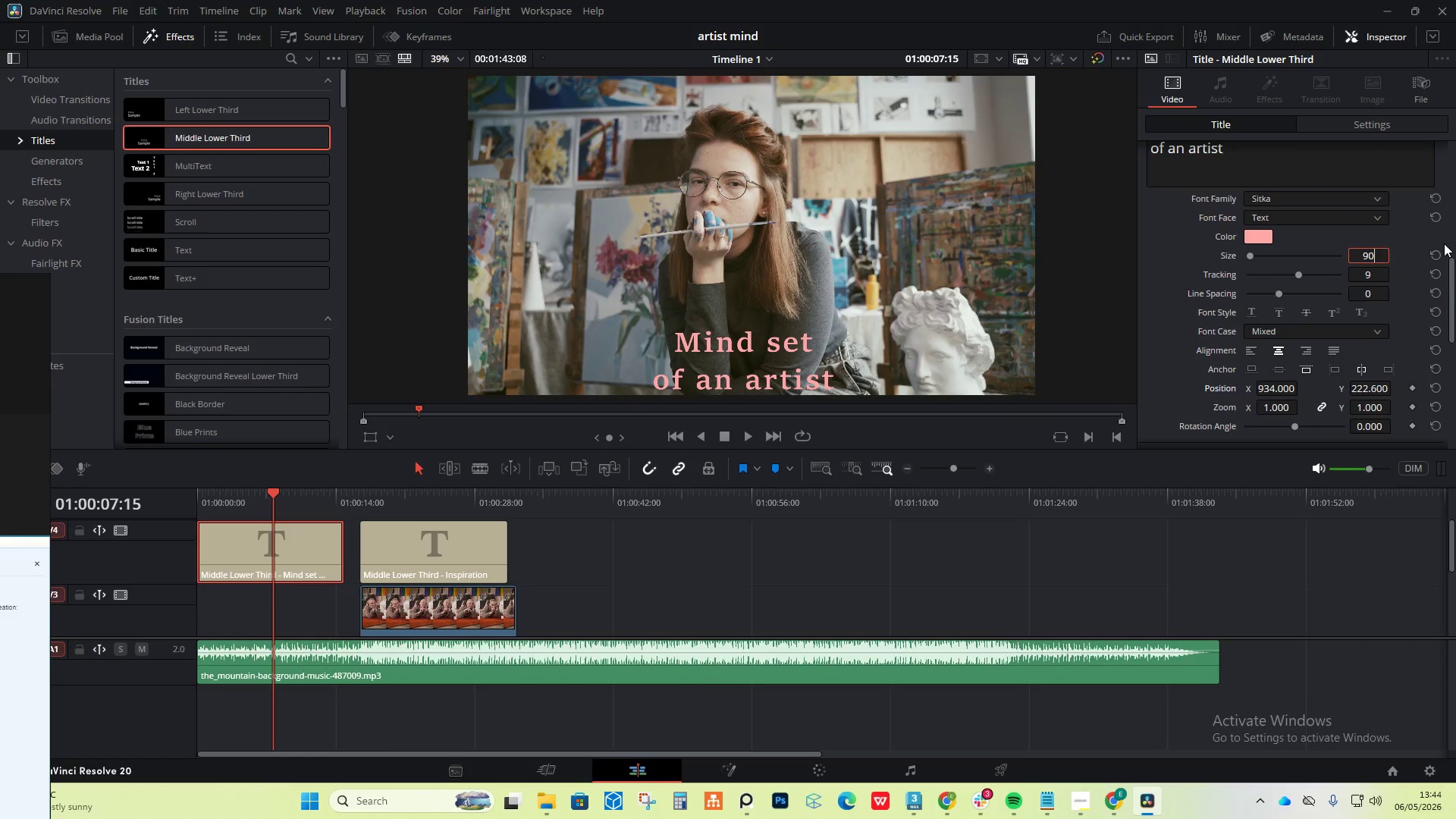 
key(Enter)
 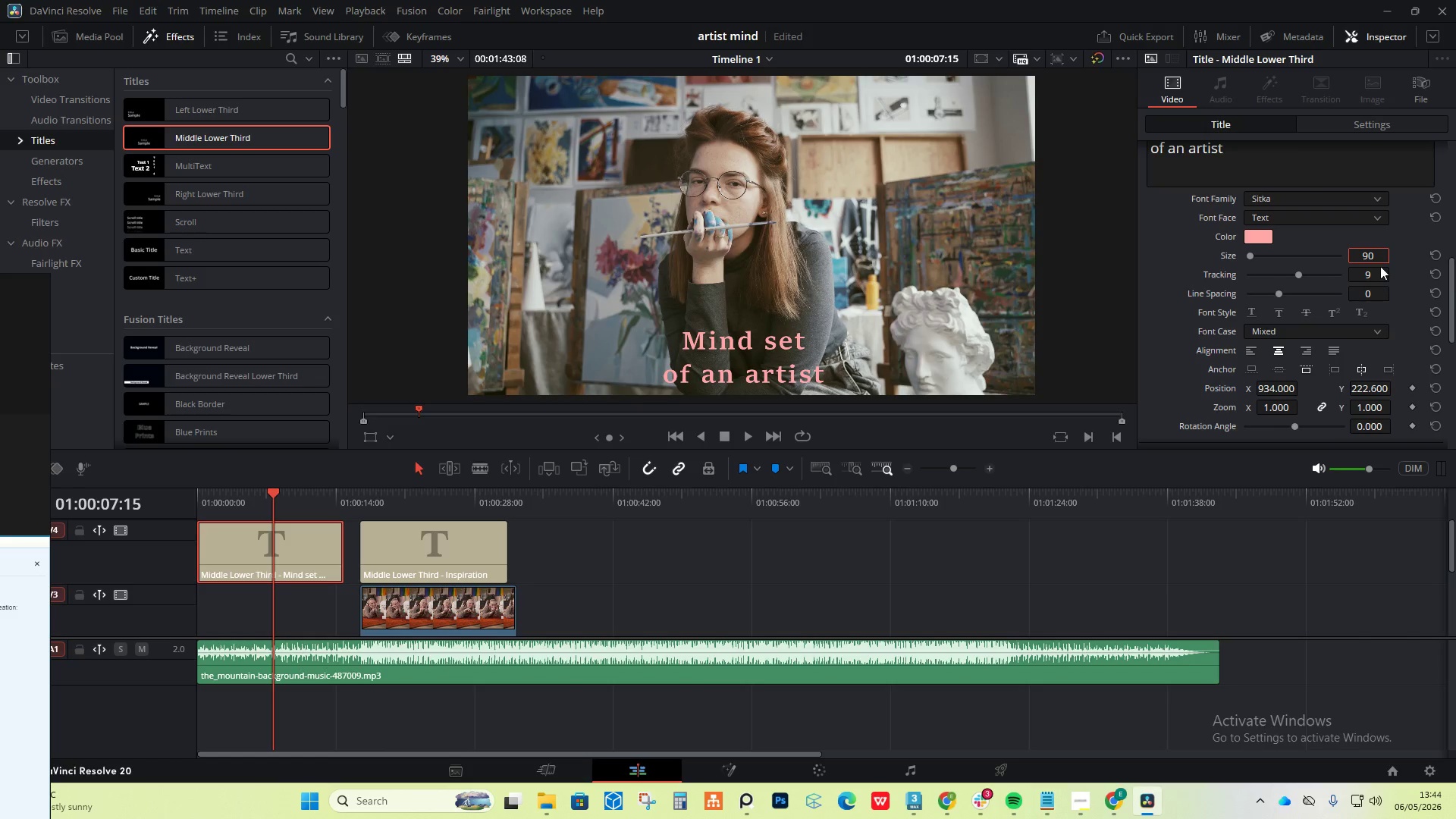 
double_click([1372, 258])
 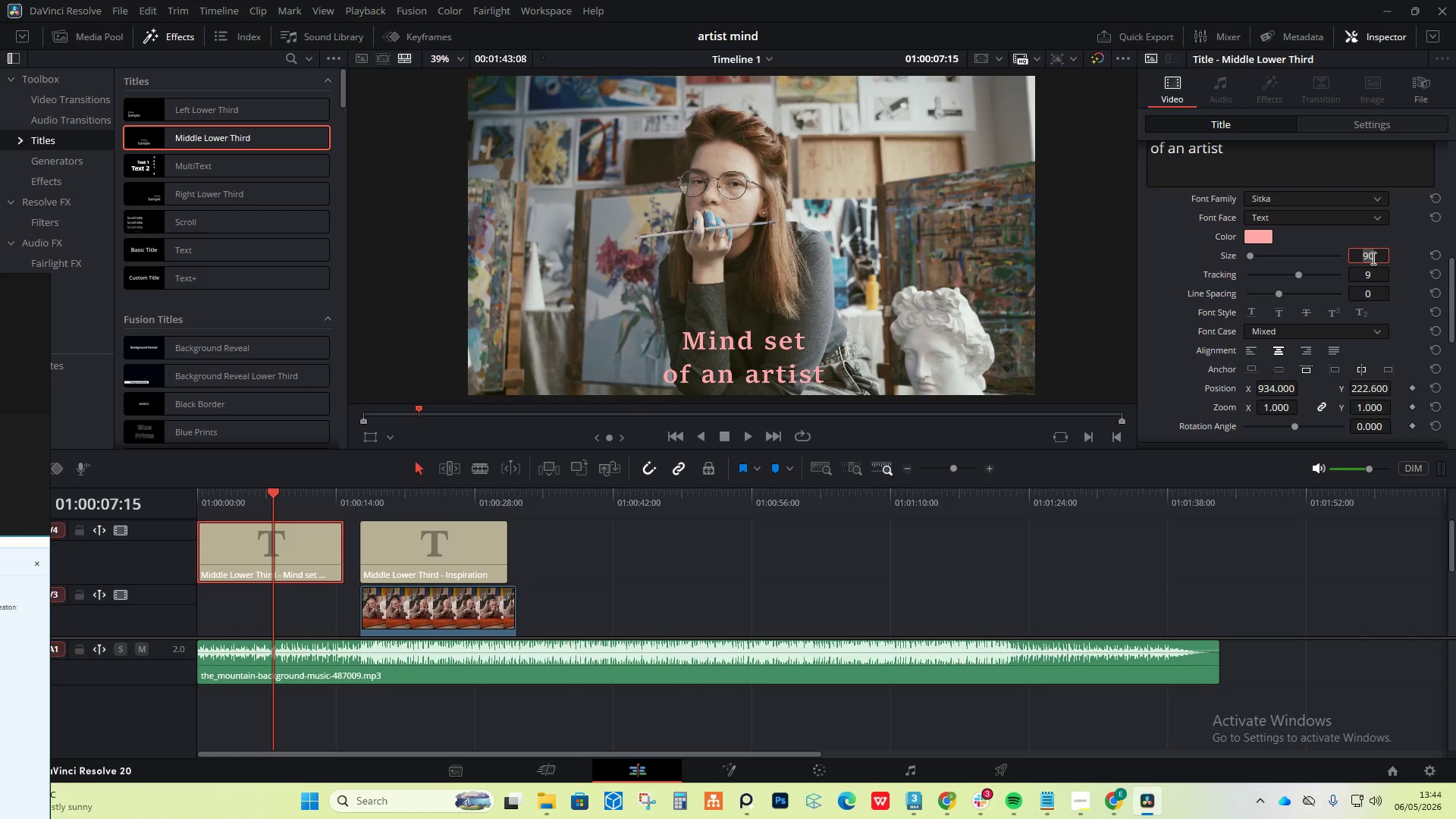 
type(70)
 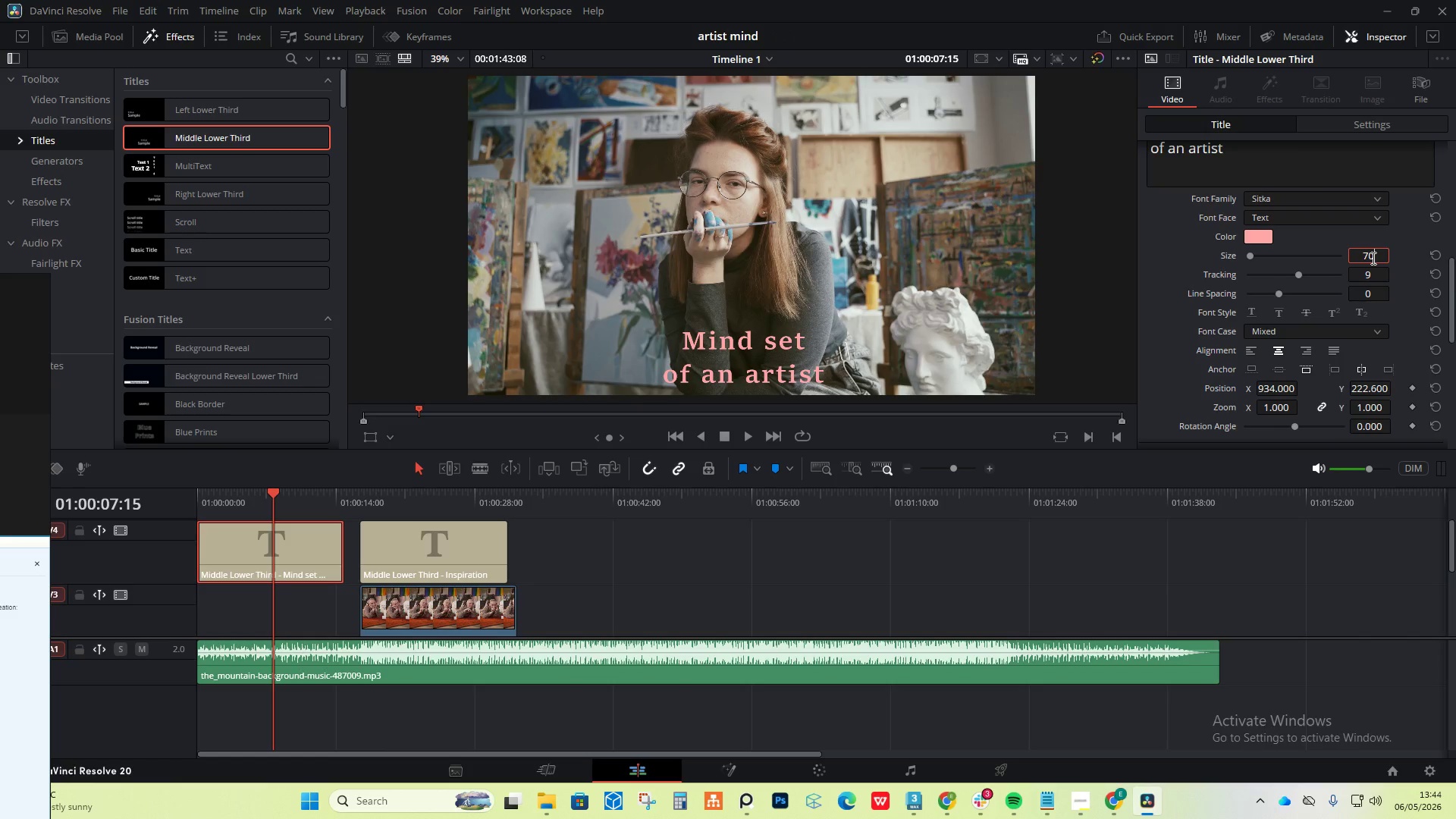 
key(Enter)
 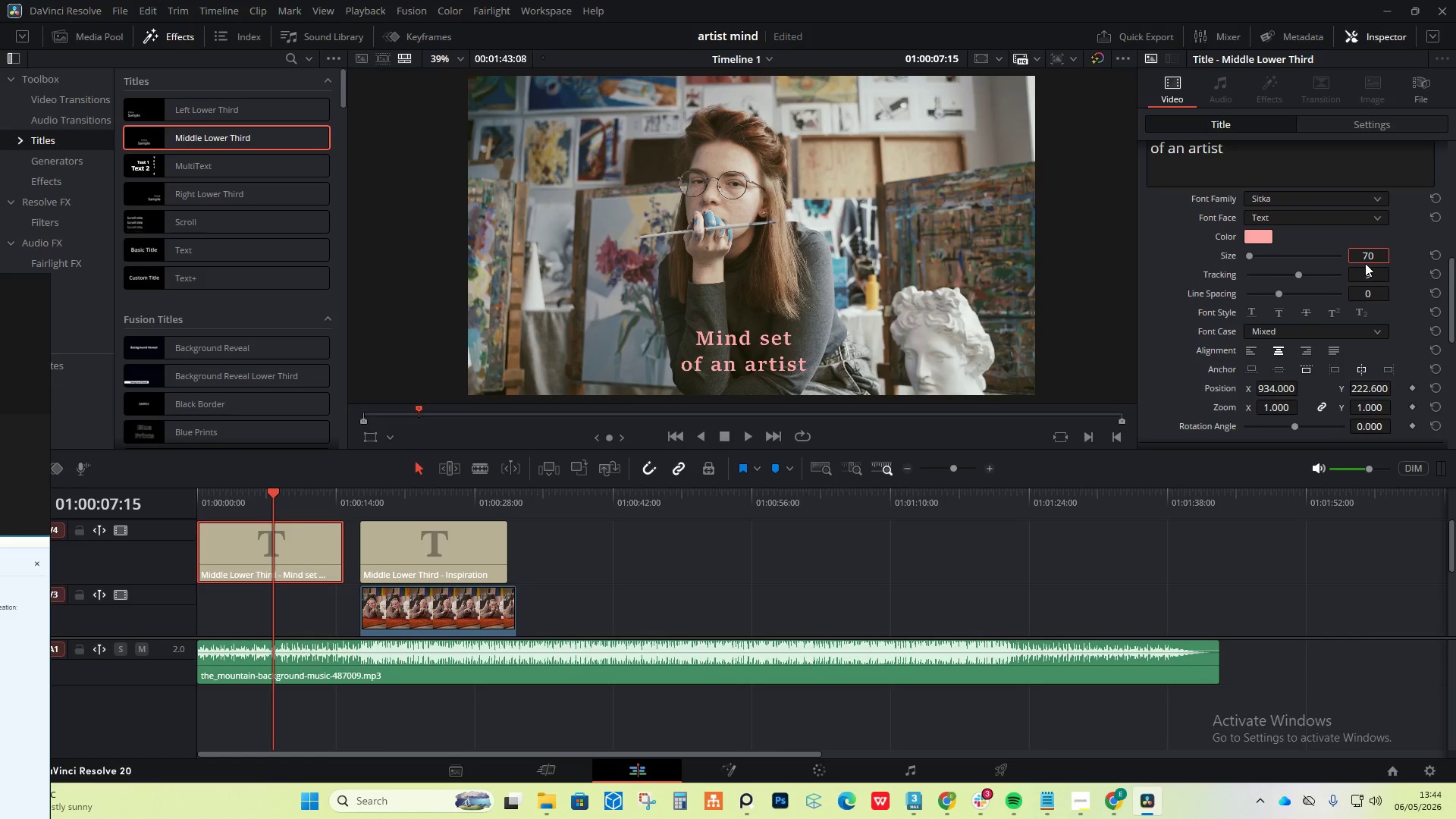 
double_click([1372, 253])
 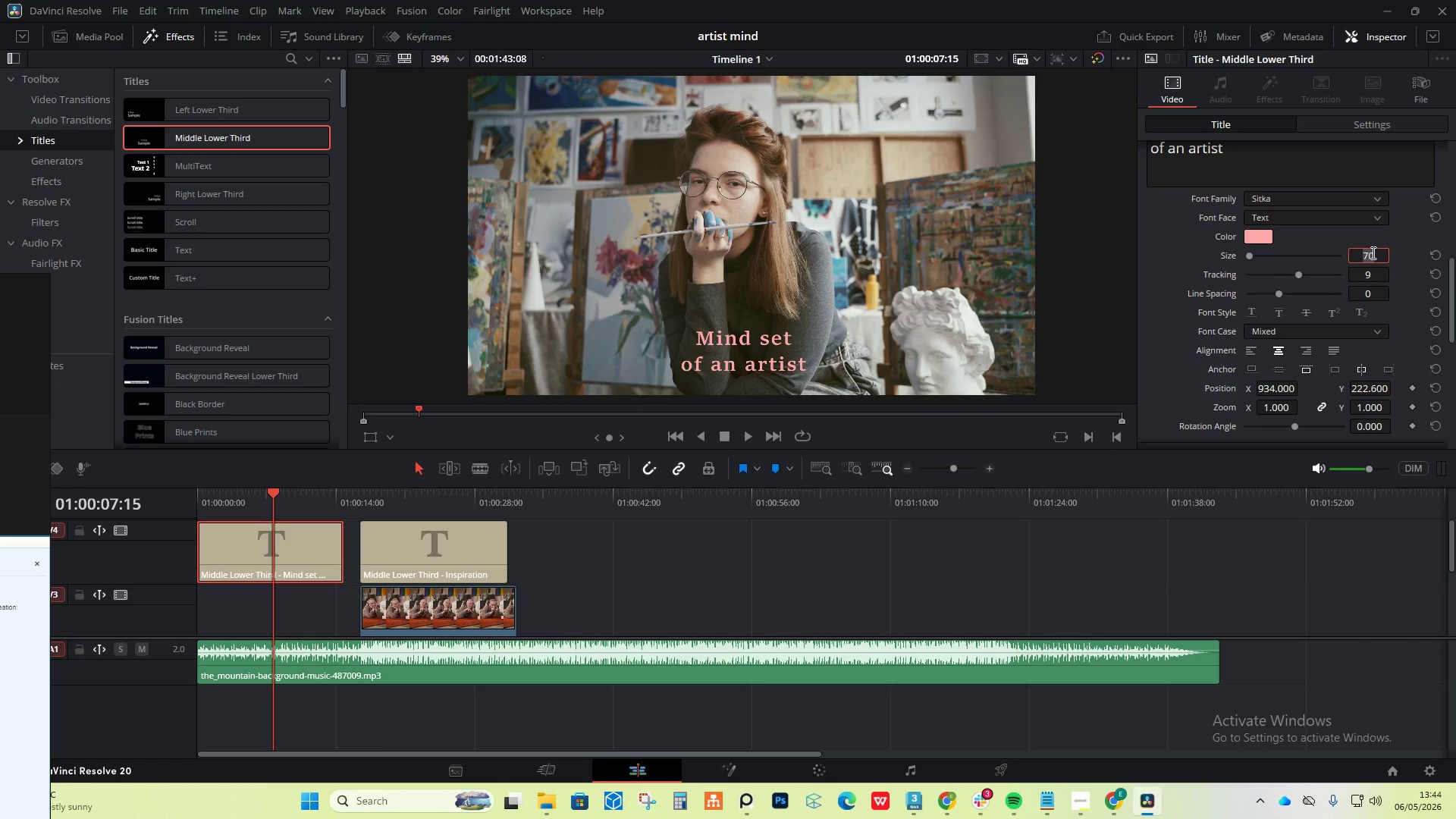 
type(80)
 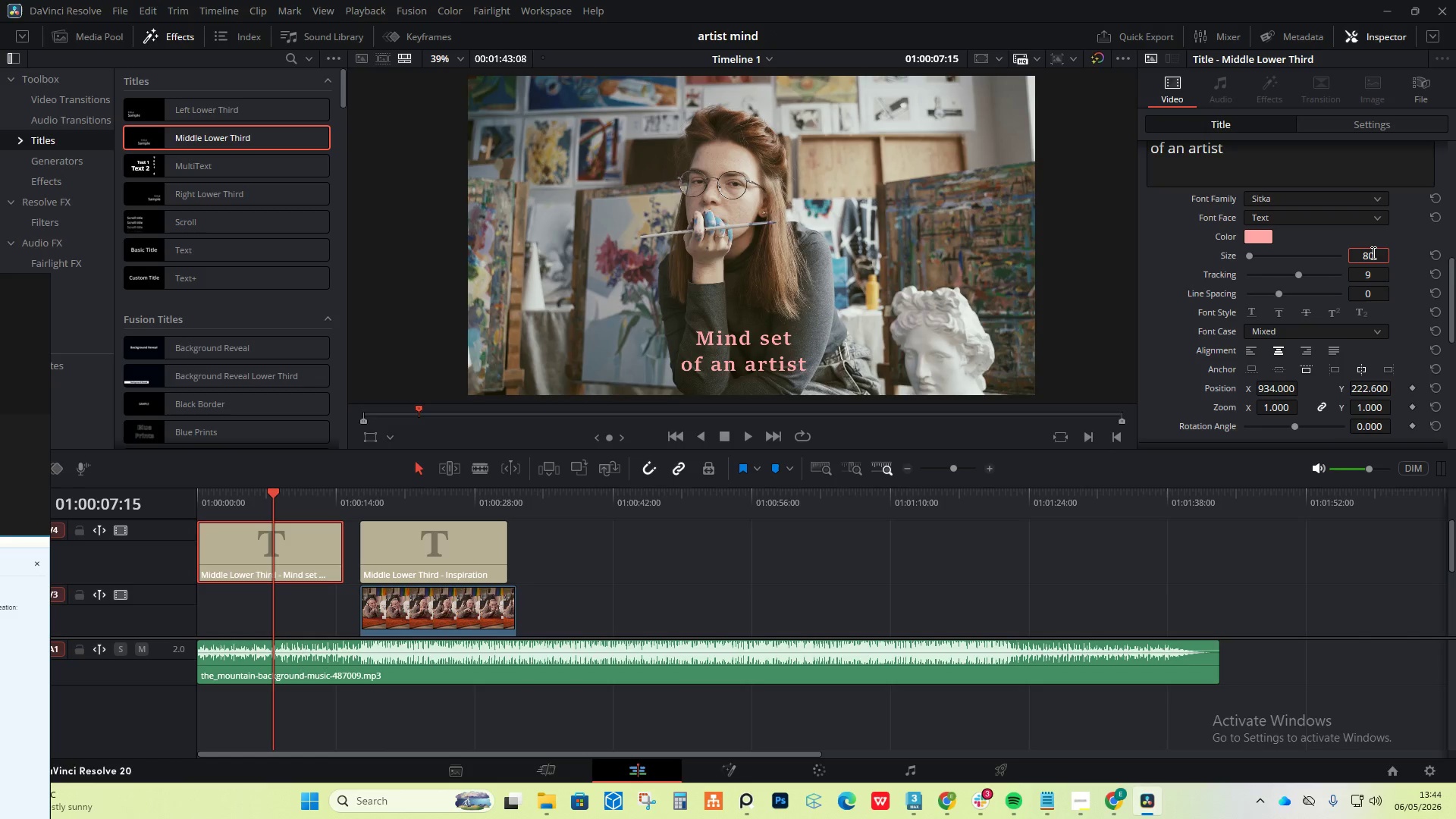 
key(Enter)
 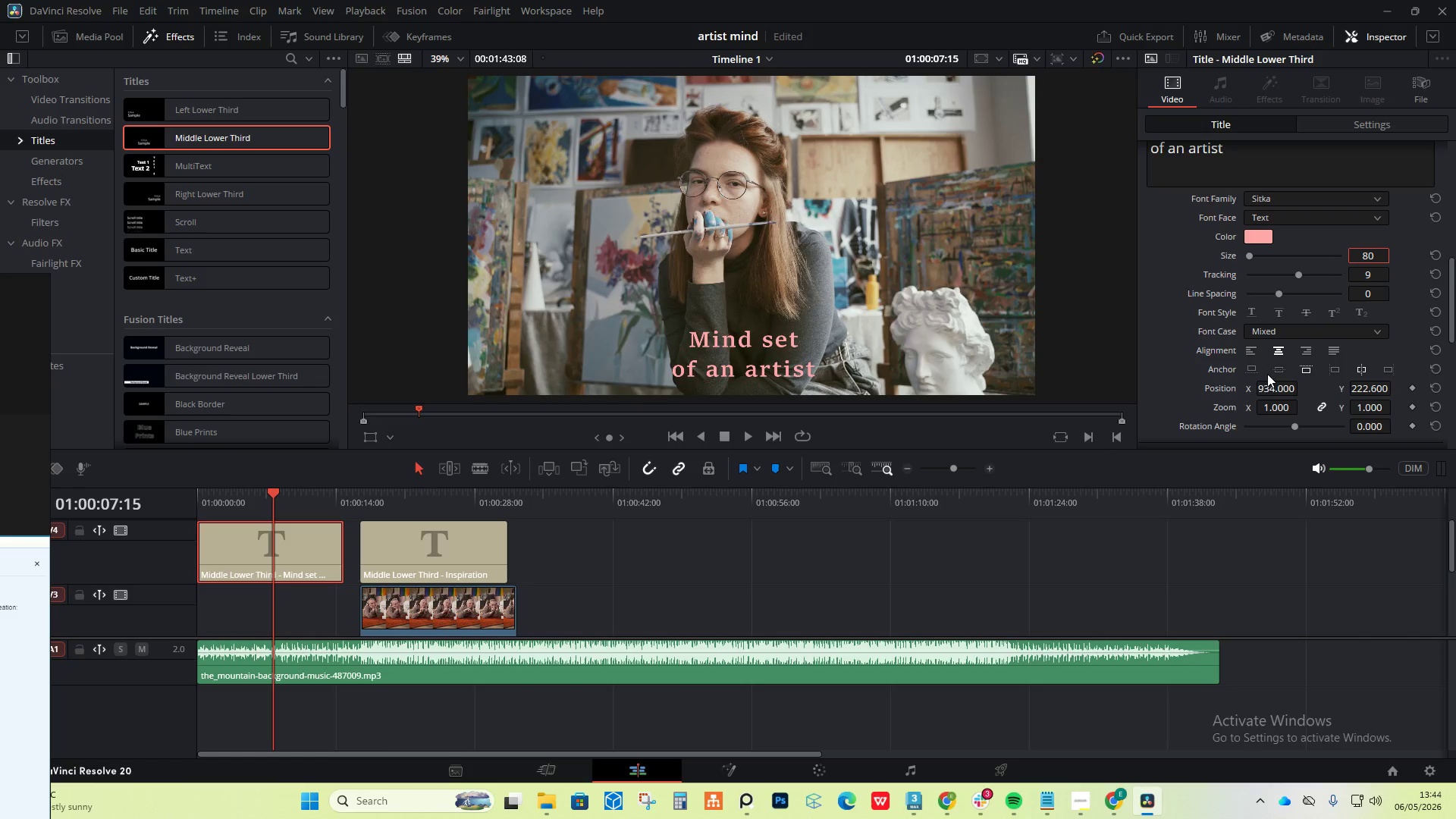 
left_click_drag(start_coordinate=[1266, 387], to_coordinate=[1270, 388])
 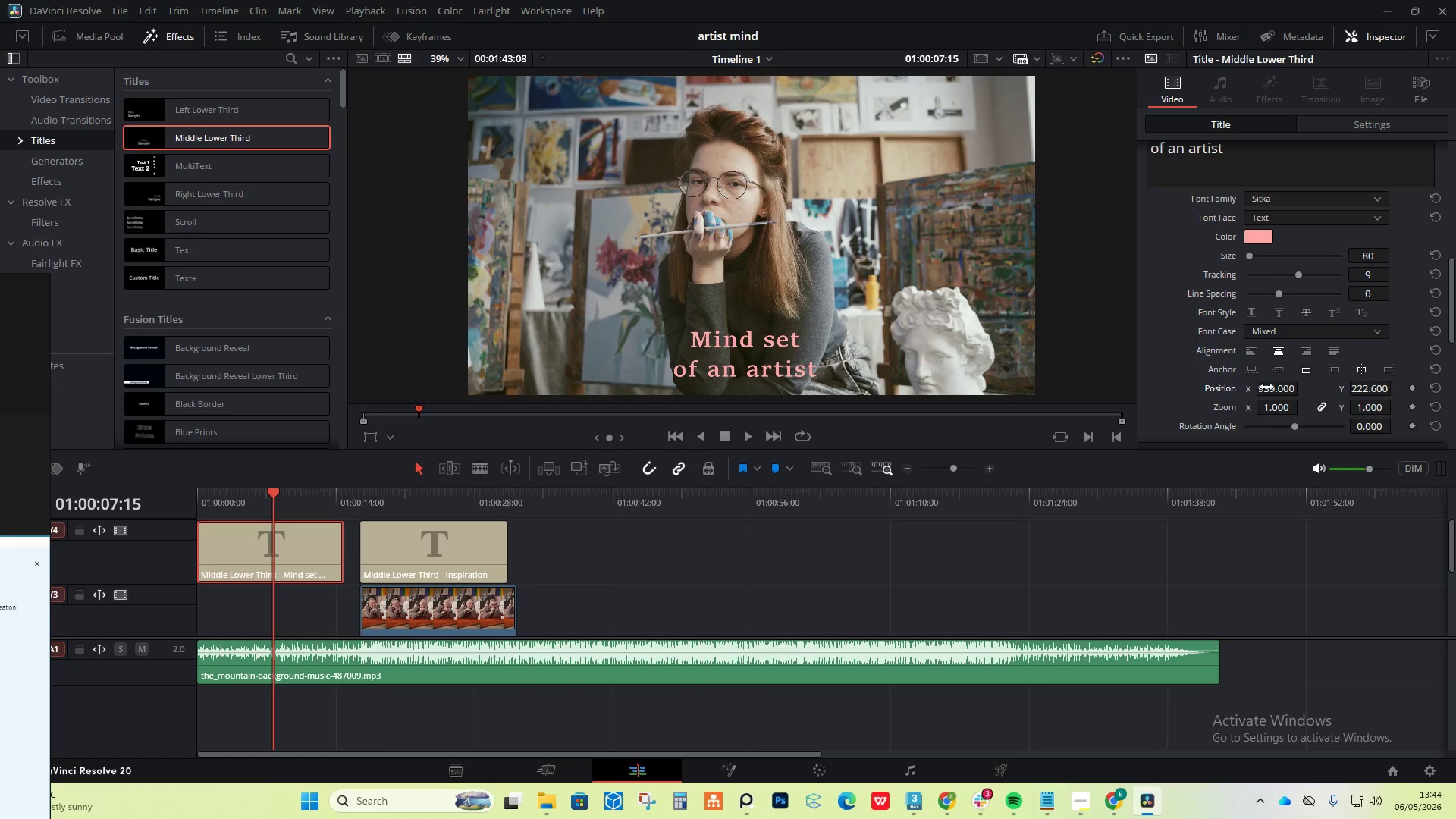 
key(Control+Z)
 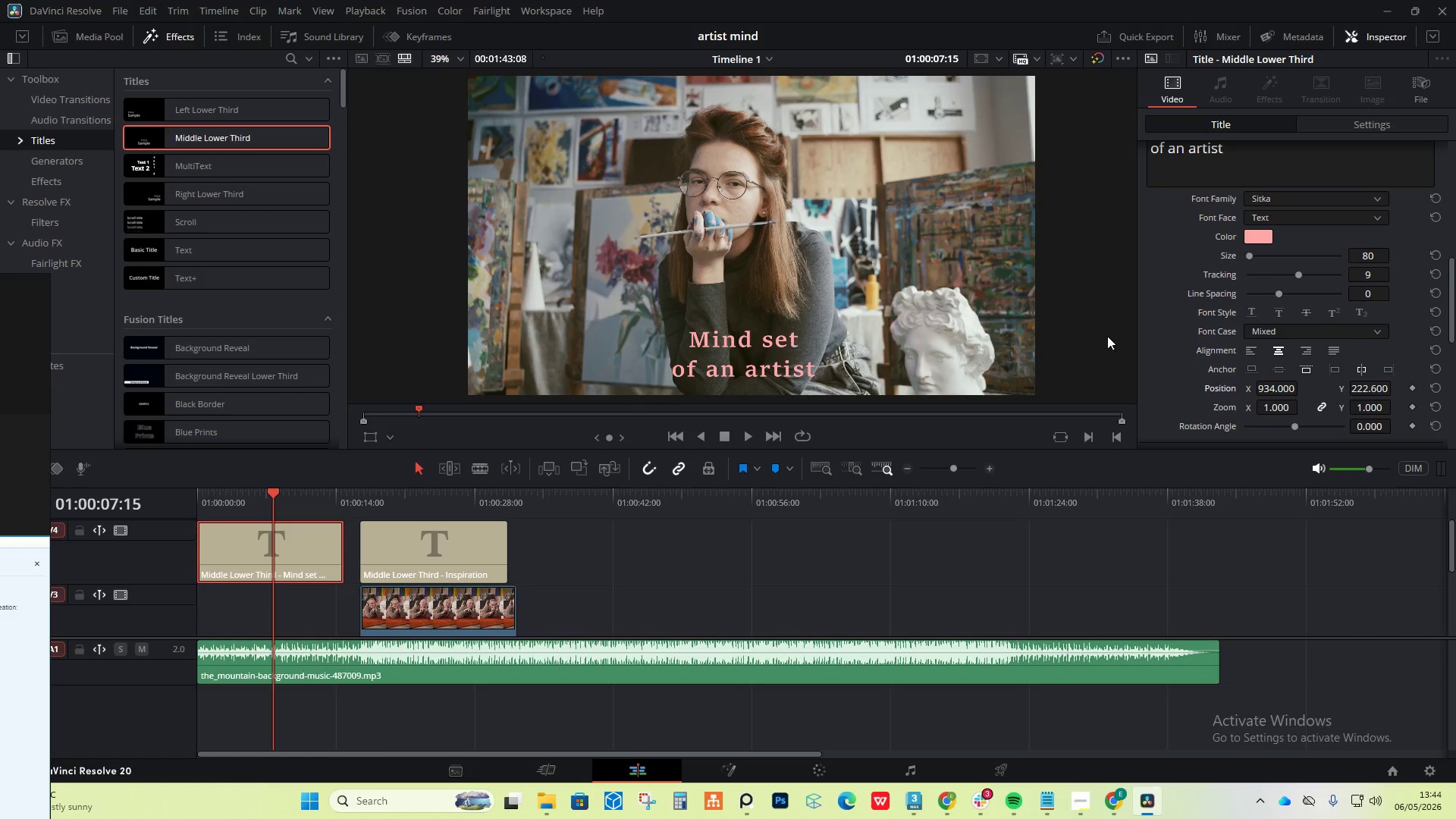 
left_click_drag(start_coordinate=[1360, 394], to_coordinate=[1339, 388])
 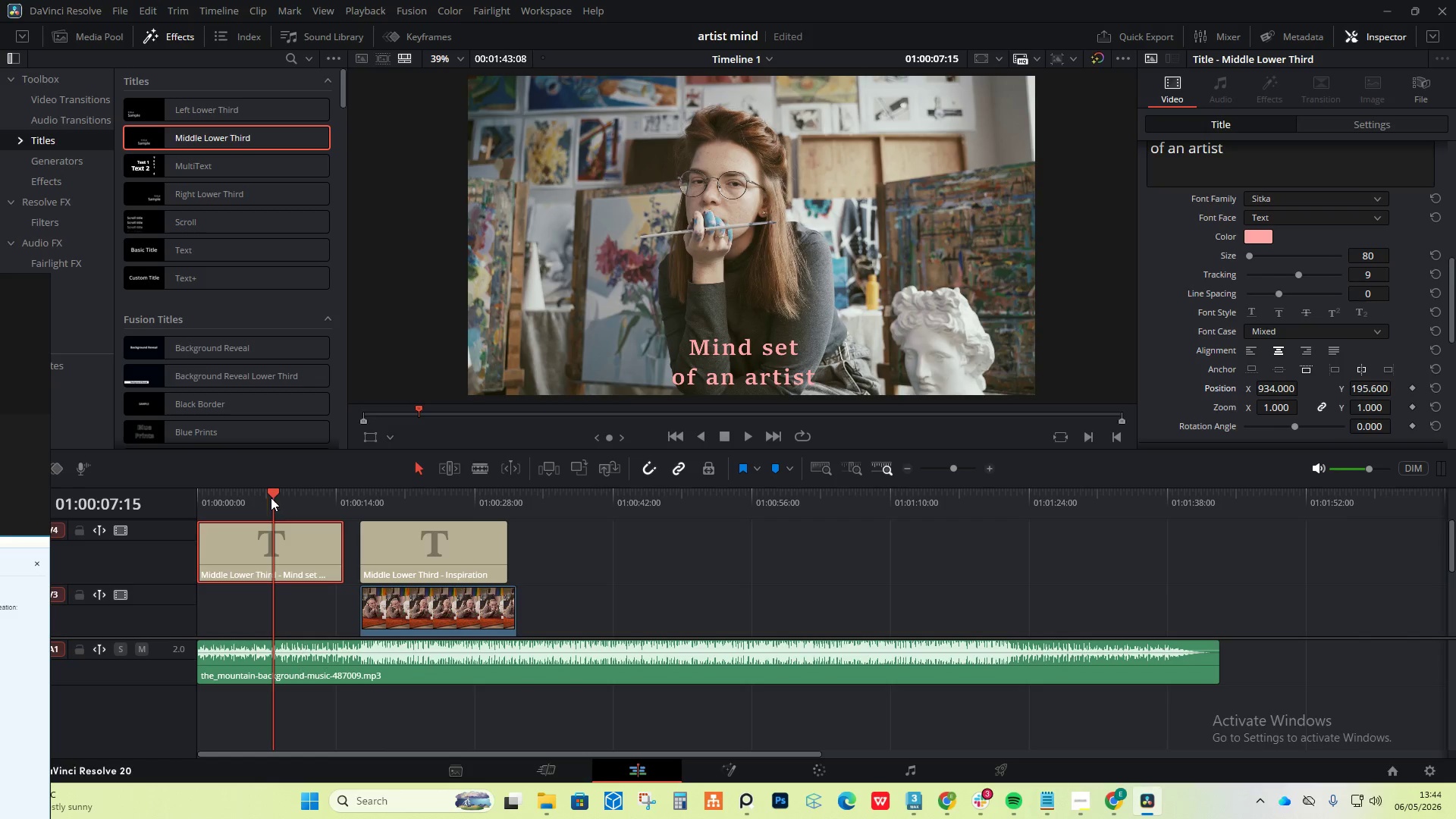 
left_click_drag(start_coordinate=[271, 491], to_coordinate=[202, 493])
 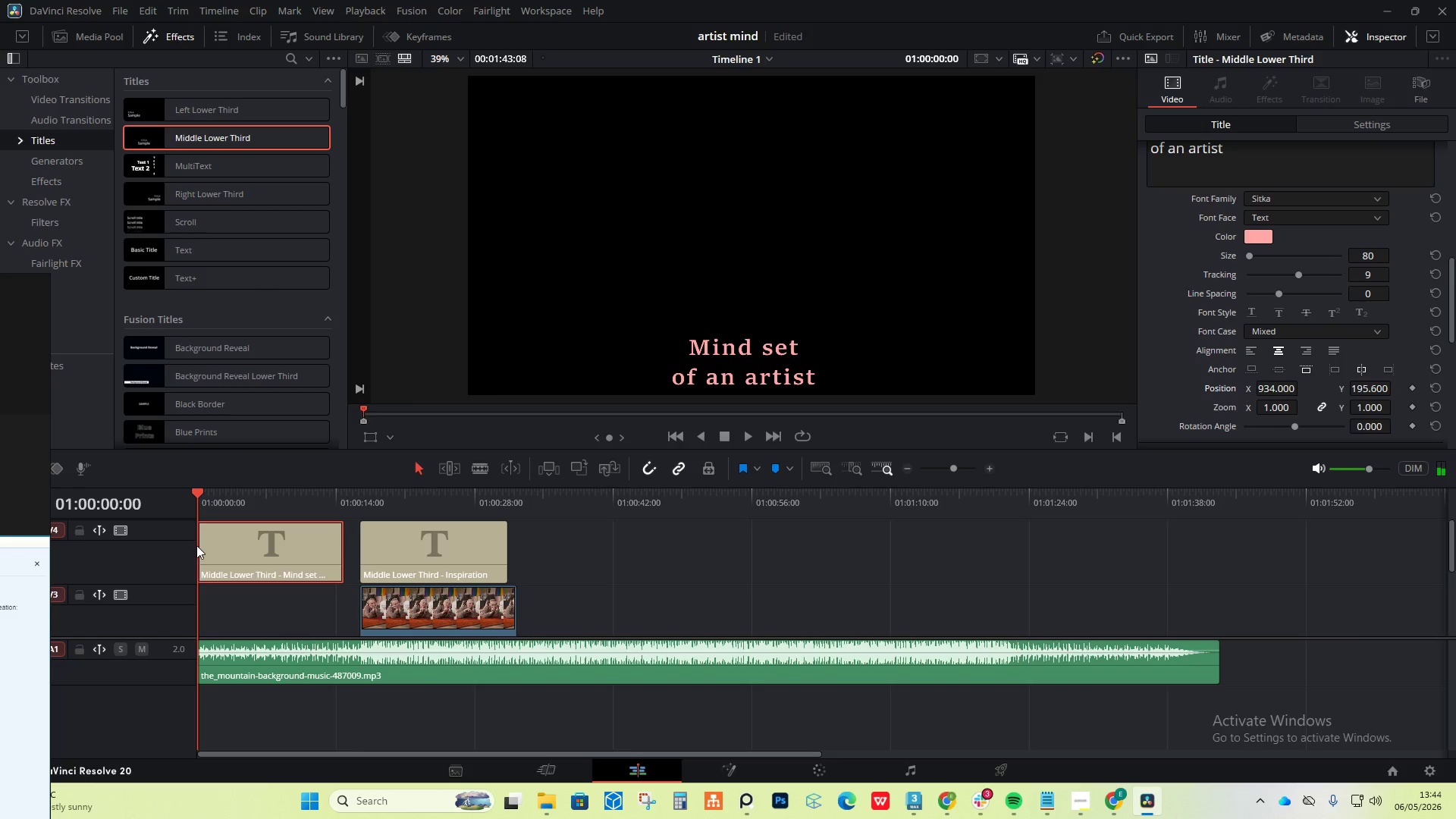 
left_click_drag(start_coordinate=[198, 545], to_coordinate=[275, 545])
 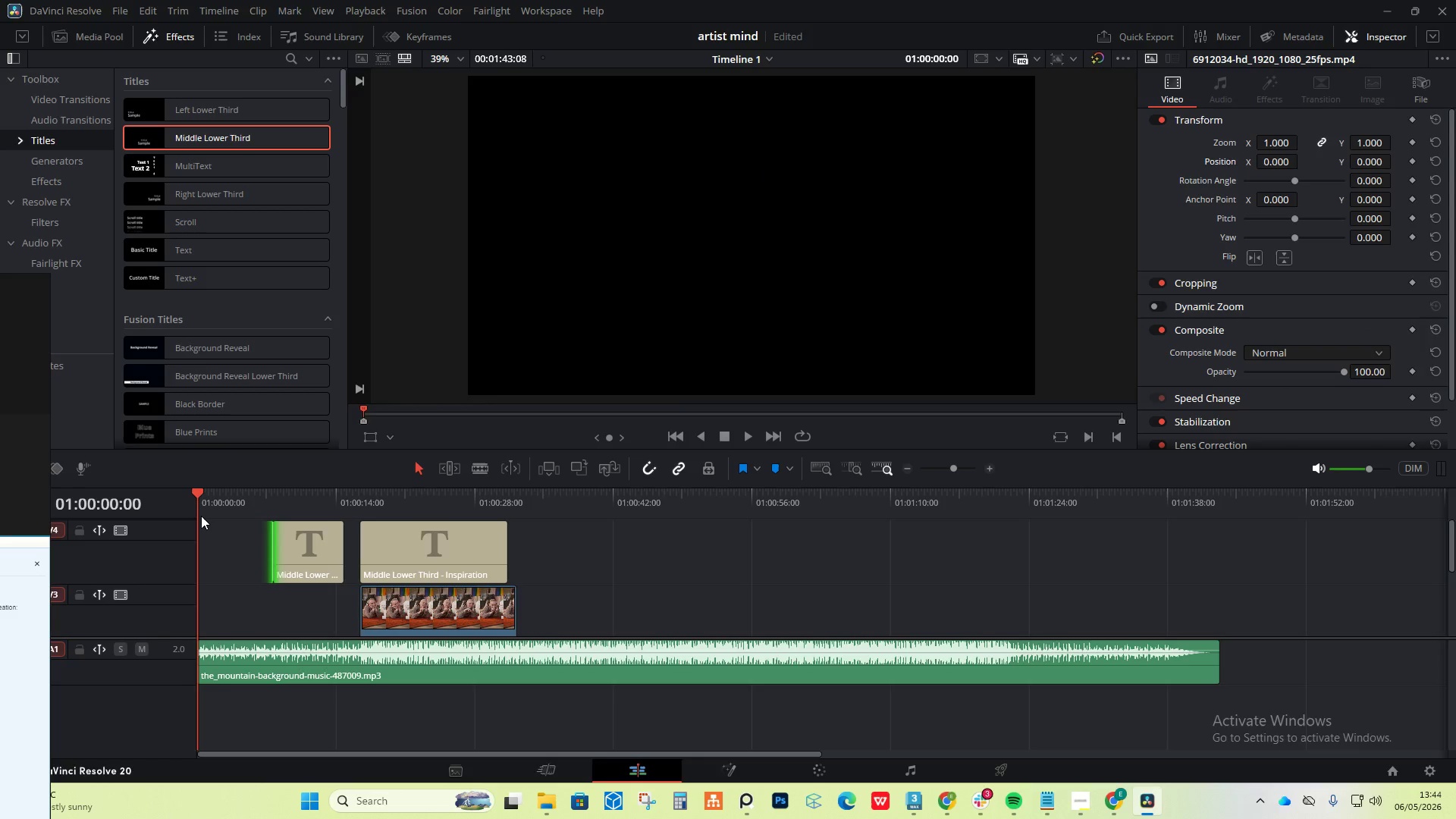 
key(Space)
 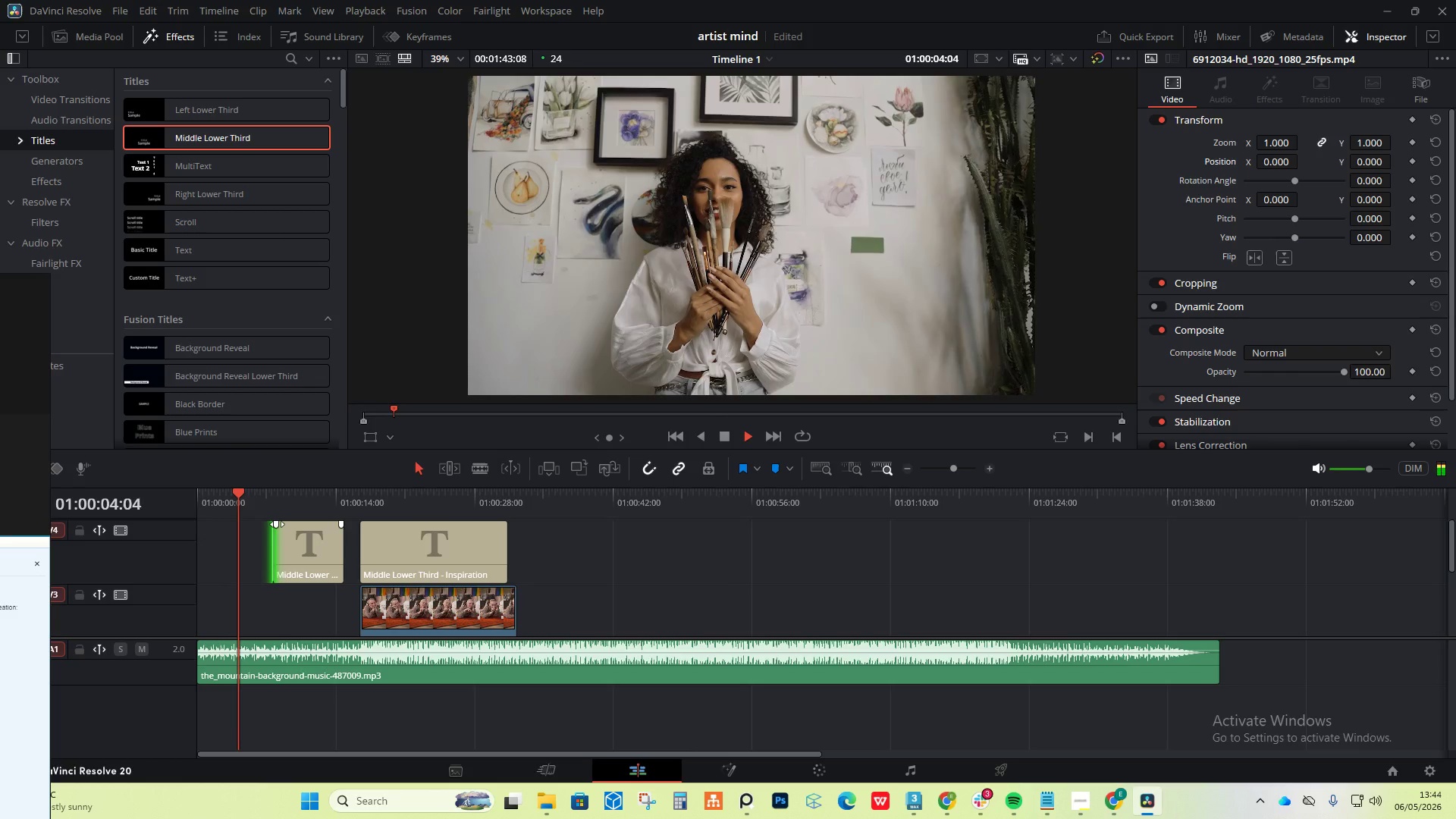 
wait(5.66)
 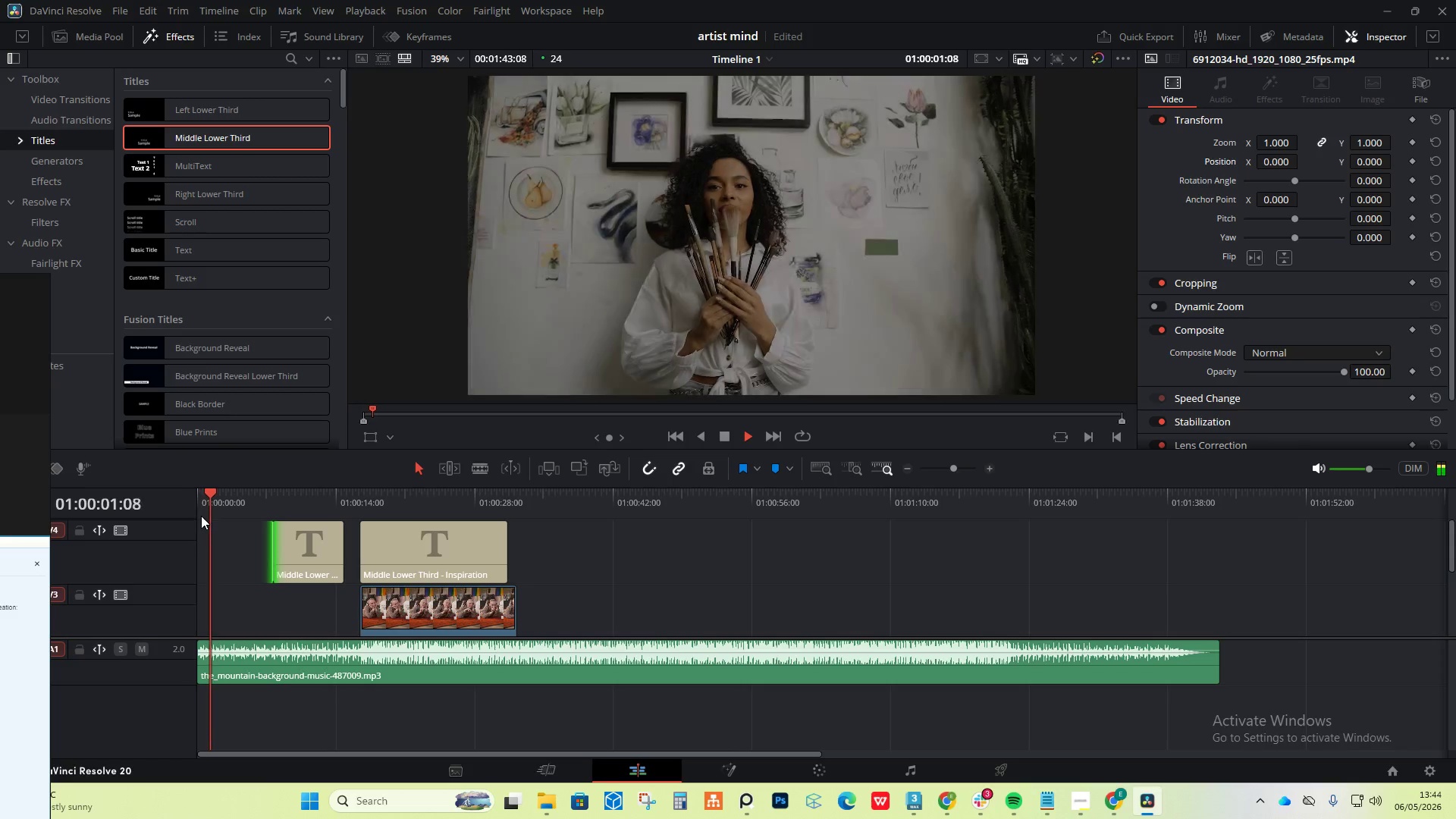 
left_click_drag(start_coordinate=[340, 523], to_coordinate=[305, 524])
 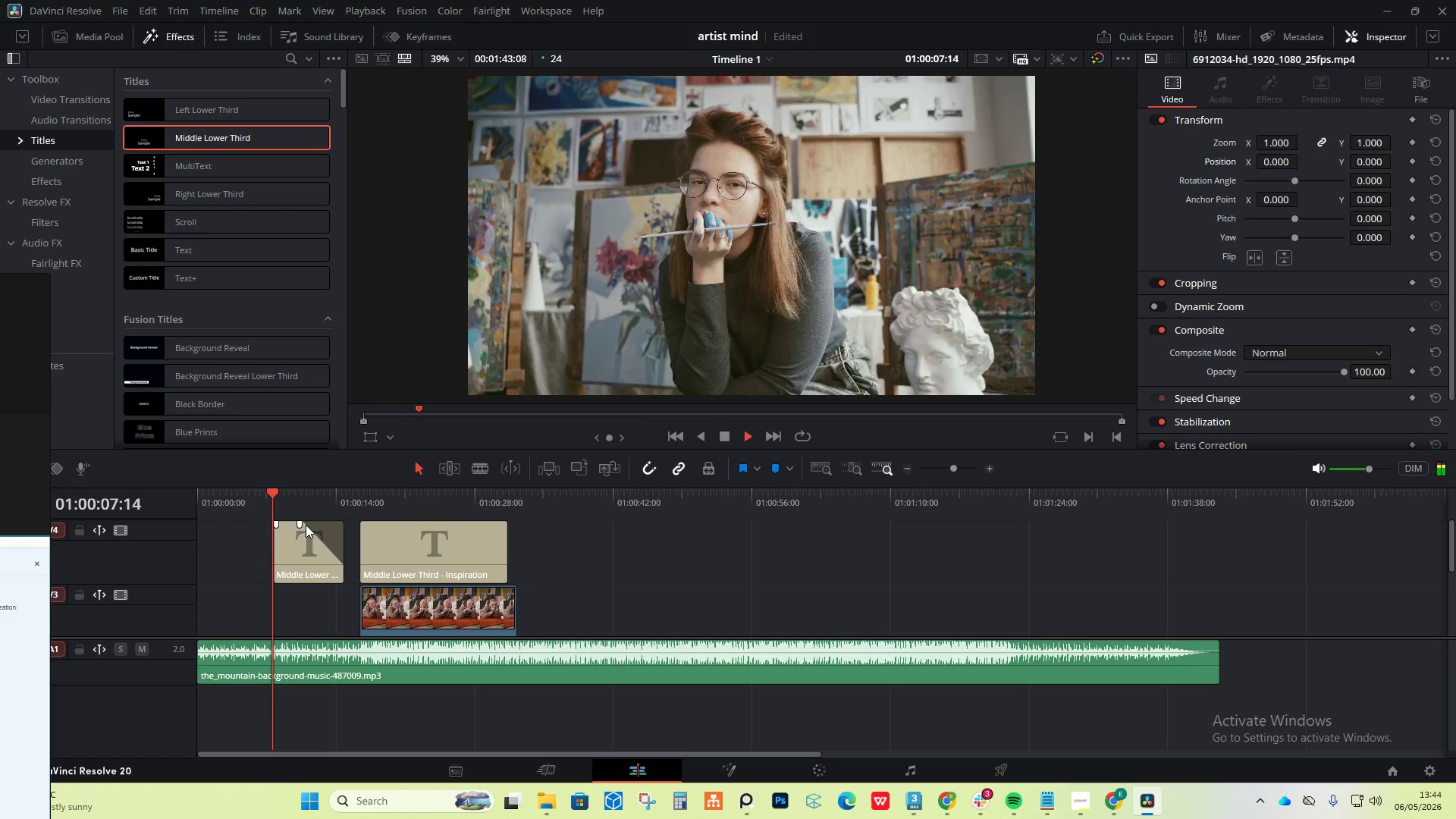 
key(Space)
 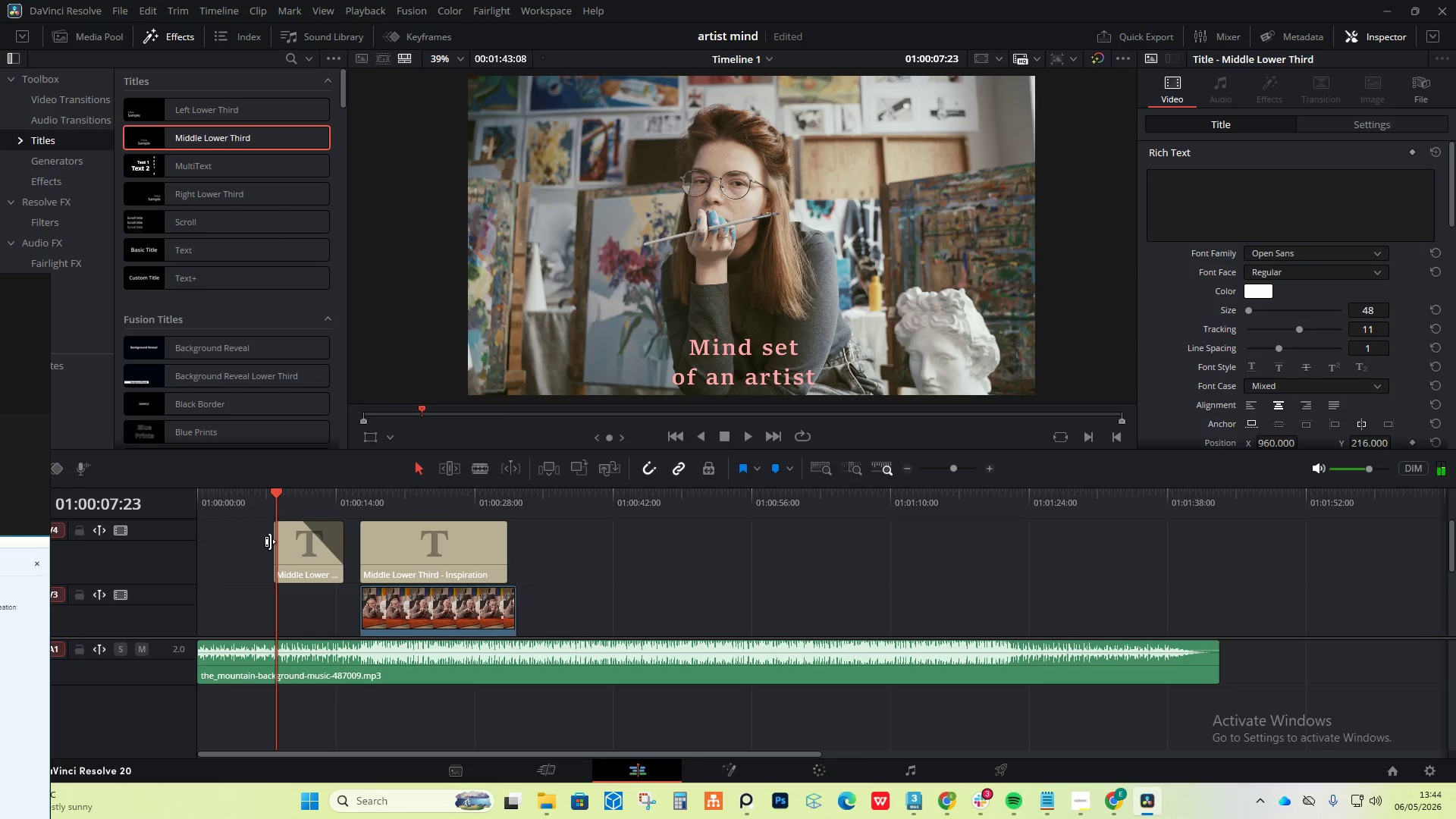 
left_click_drag(start_coordinate=[275, 541], to_coordinate=[252, 544])
 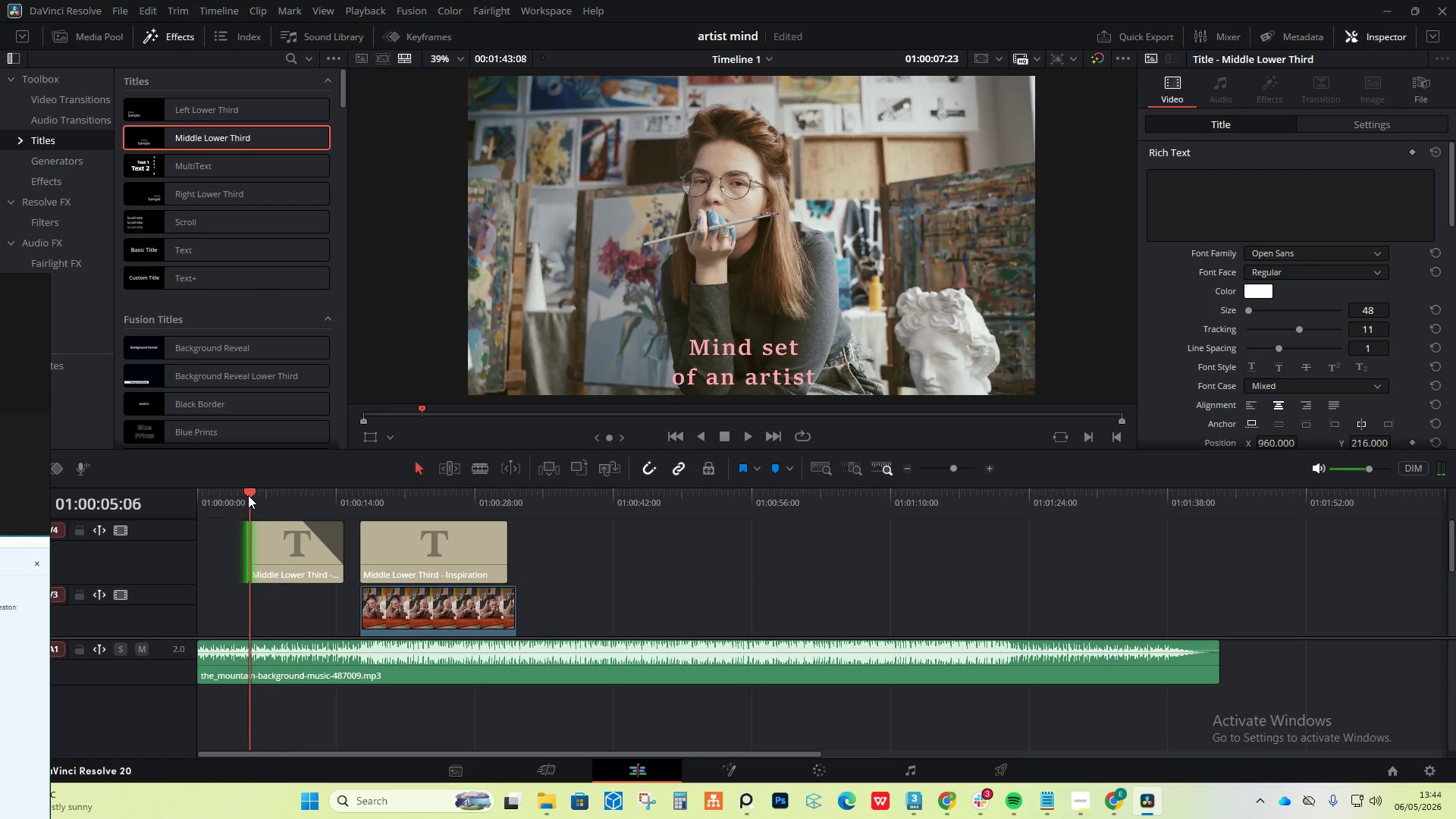 
key(Space)
 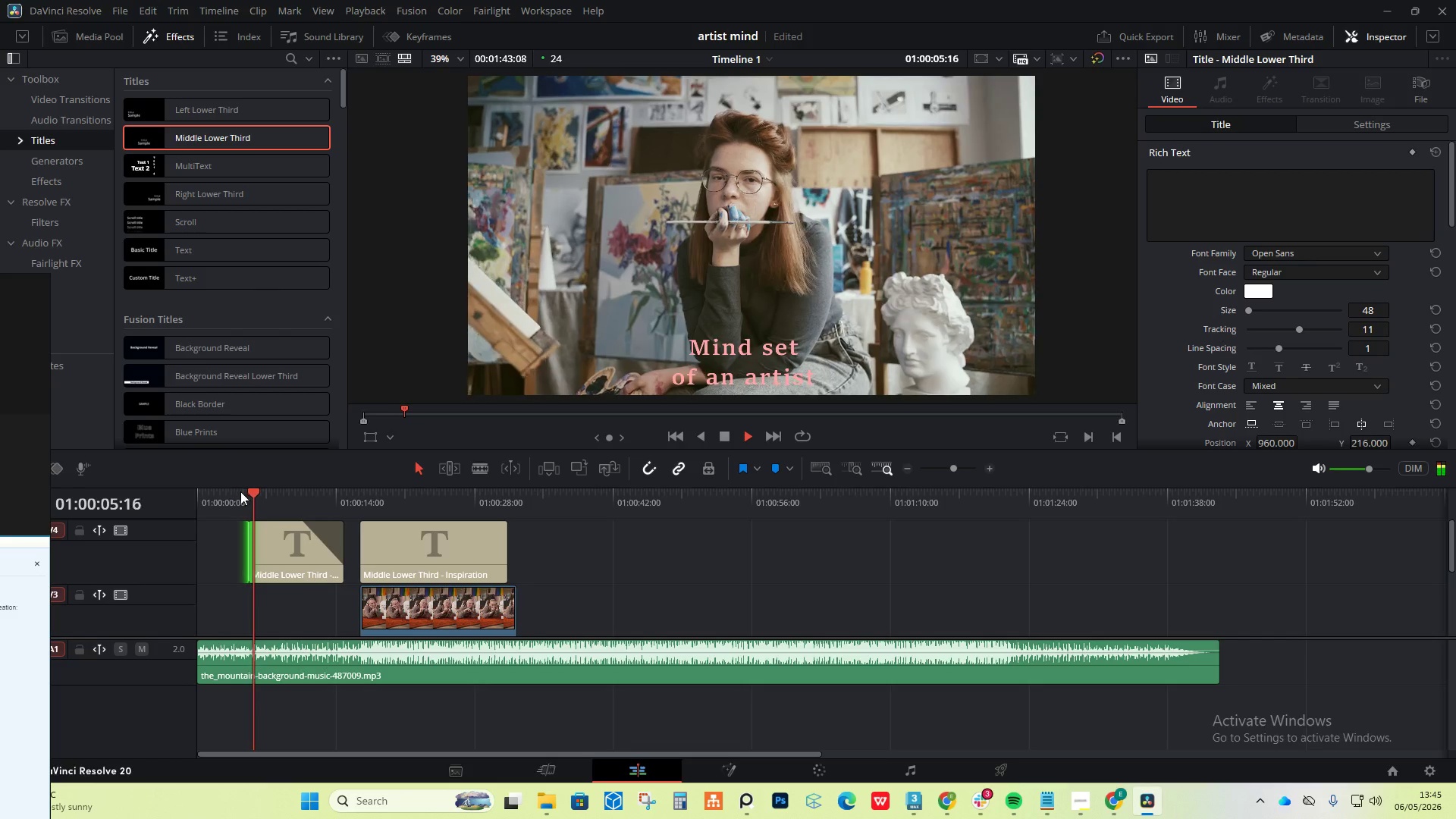 
left_click_drag(start_coordinate=[237, 491], to_coordinate=[226, 491])
 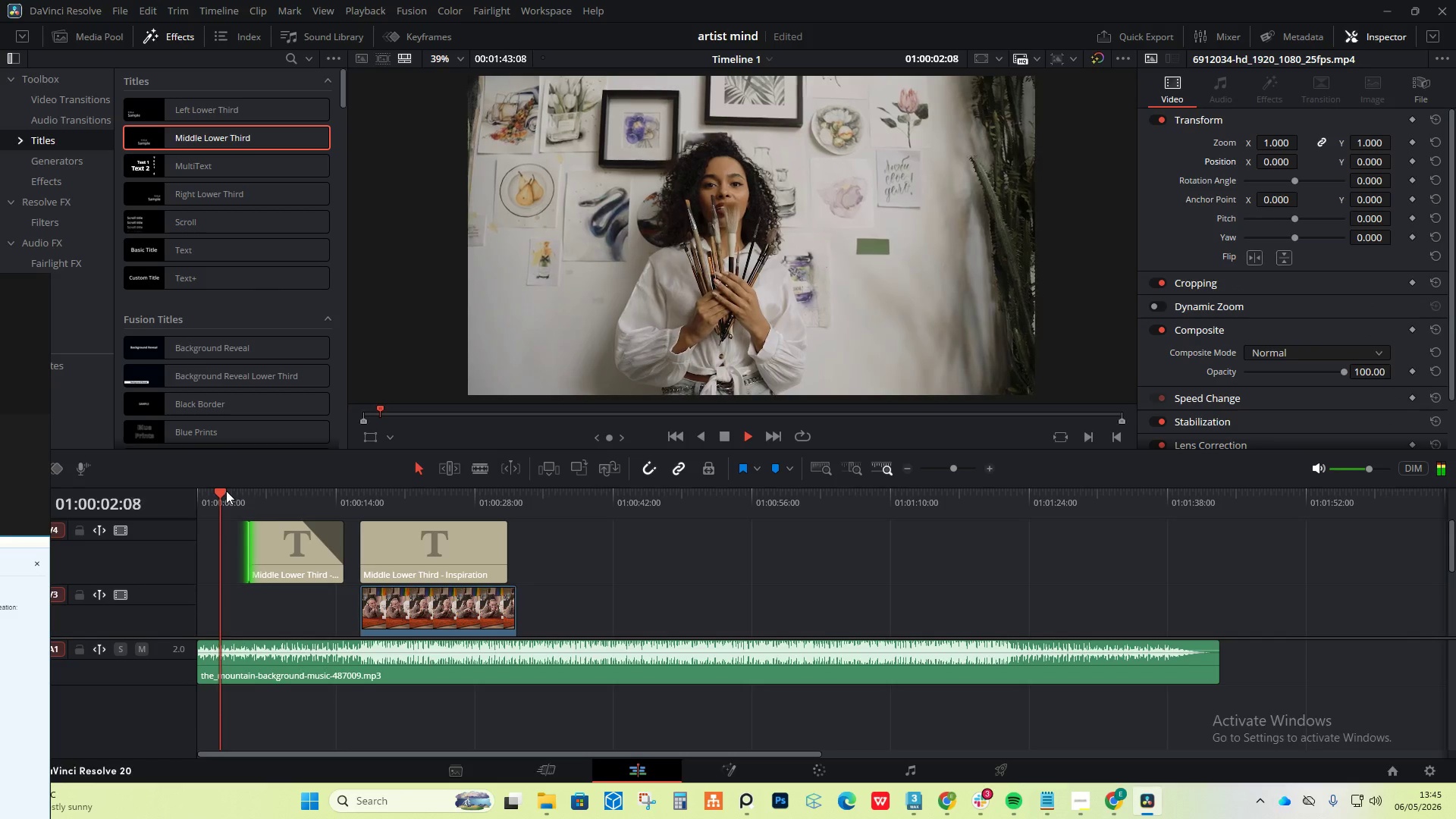 
key(Space)
 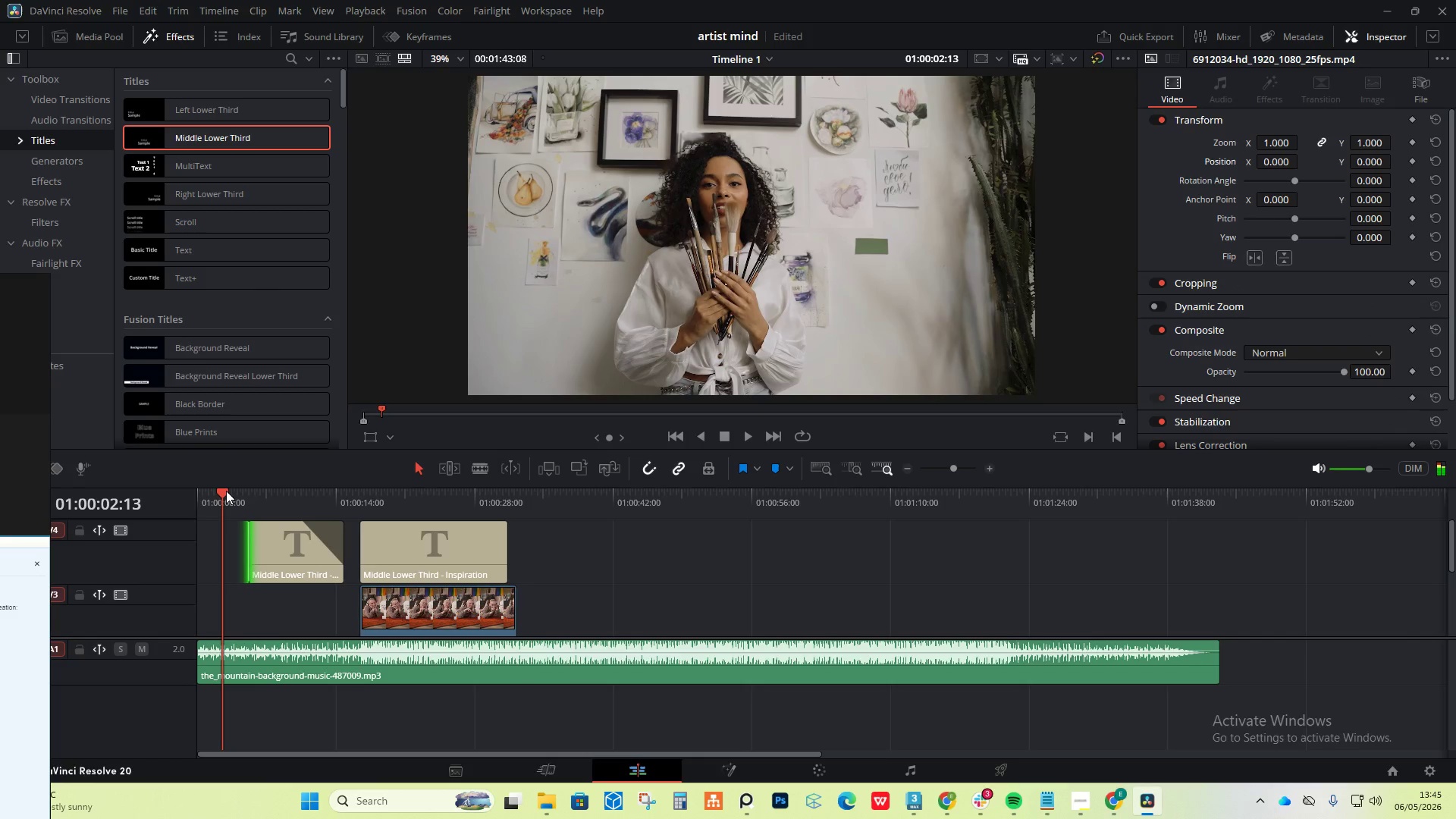 
key(Space)
 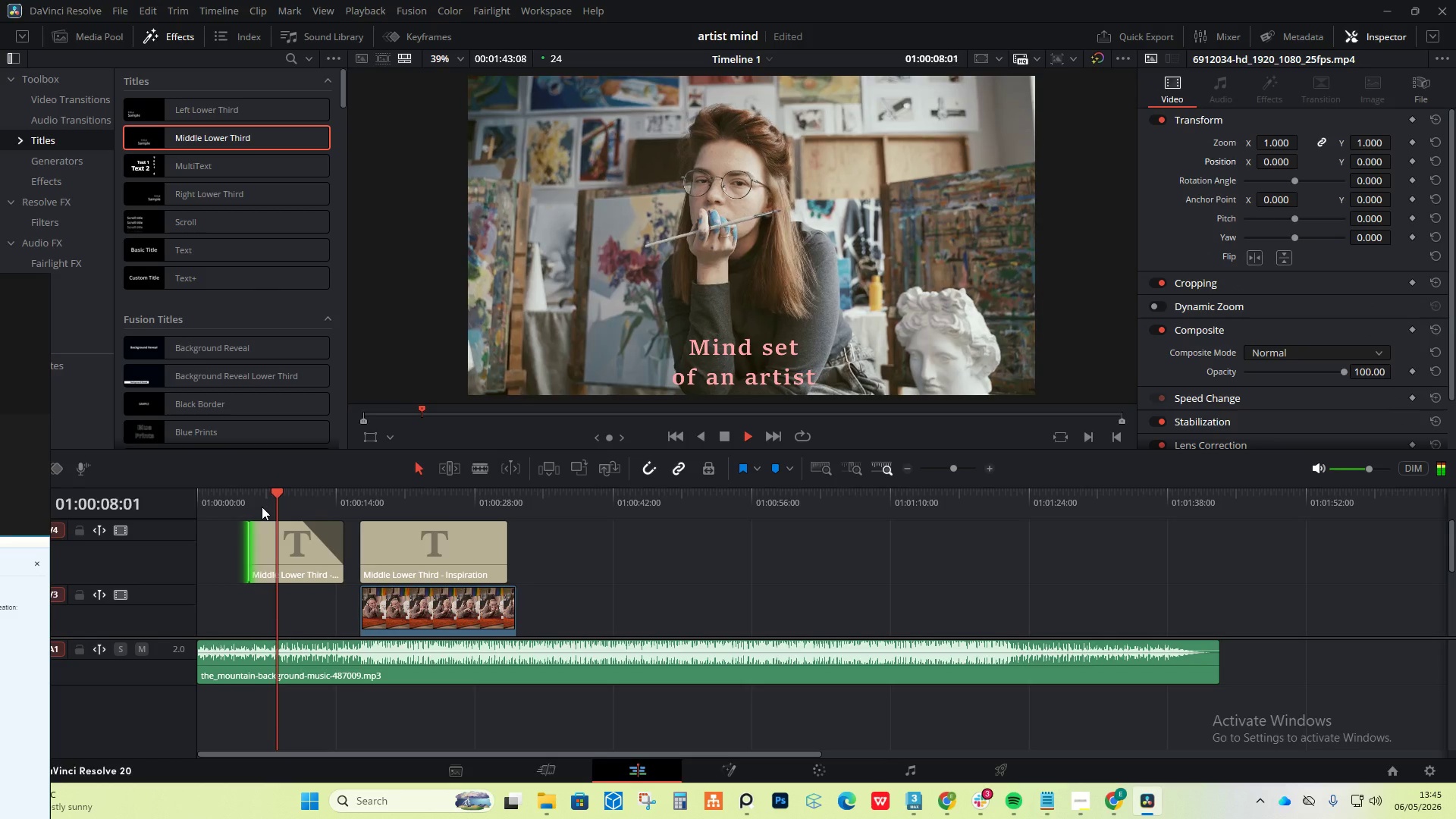 
wait(10.56)
 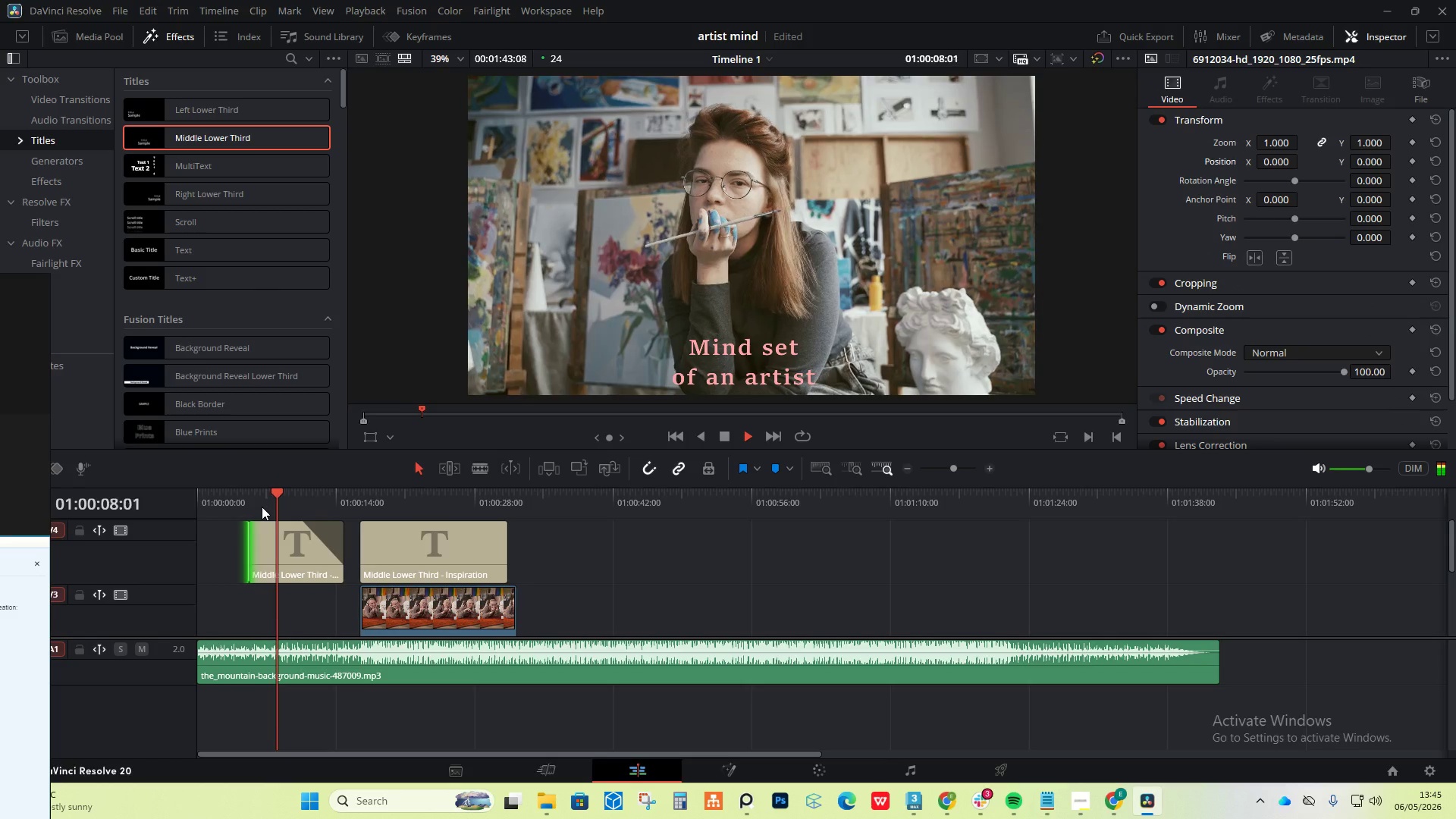 
key(Space)
 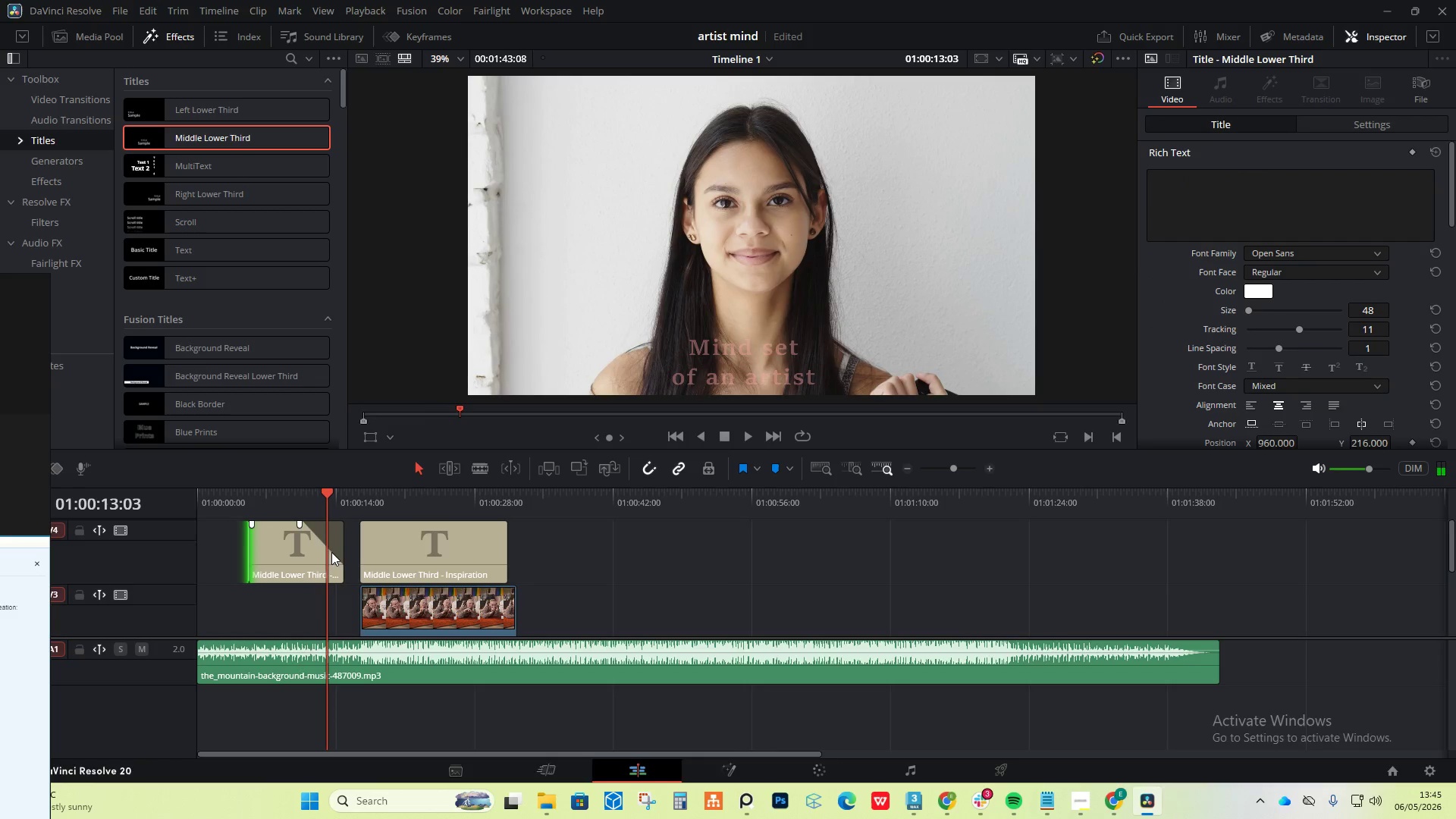 
left_click_drag(start_coordinate=[328, 549], to_coordinate=[322, 550])
 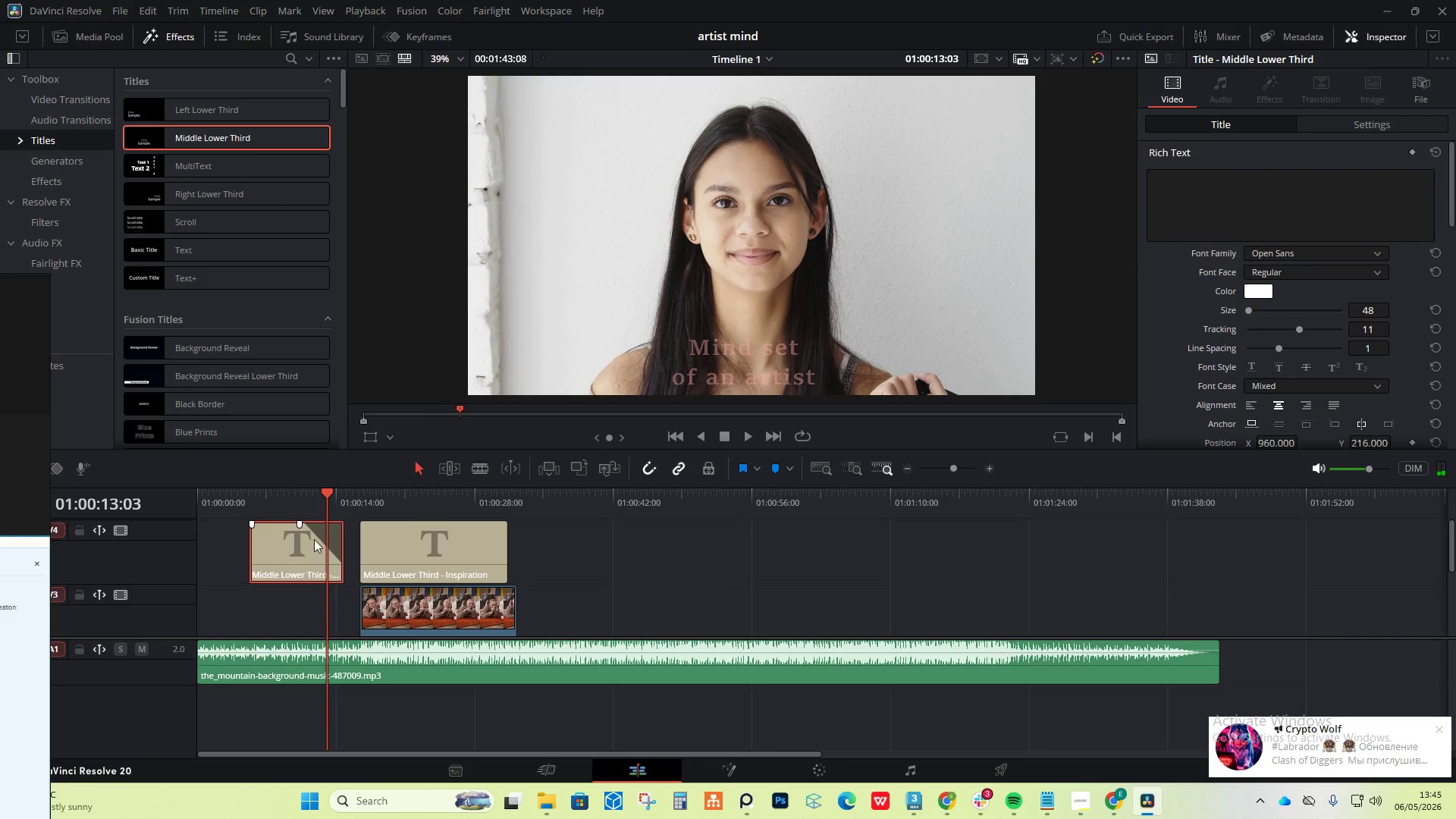 
left_click([314, 539])
 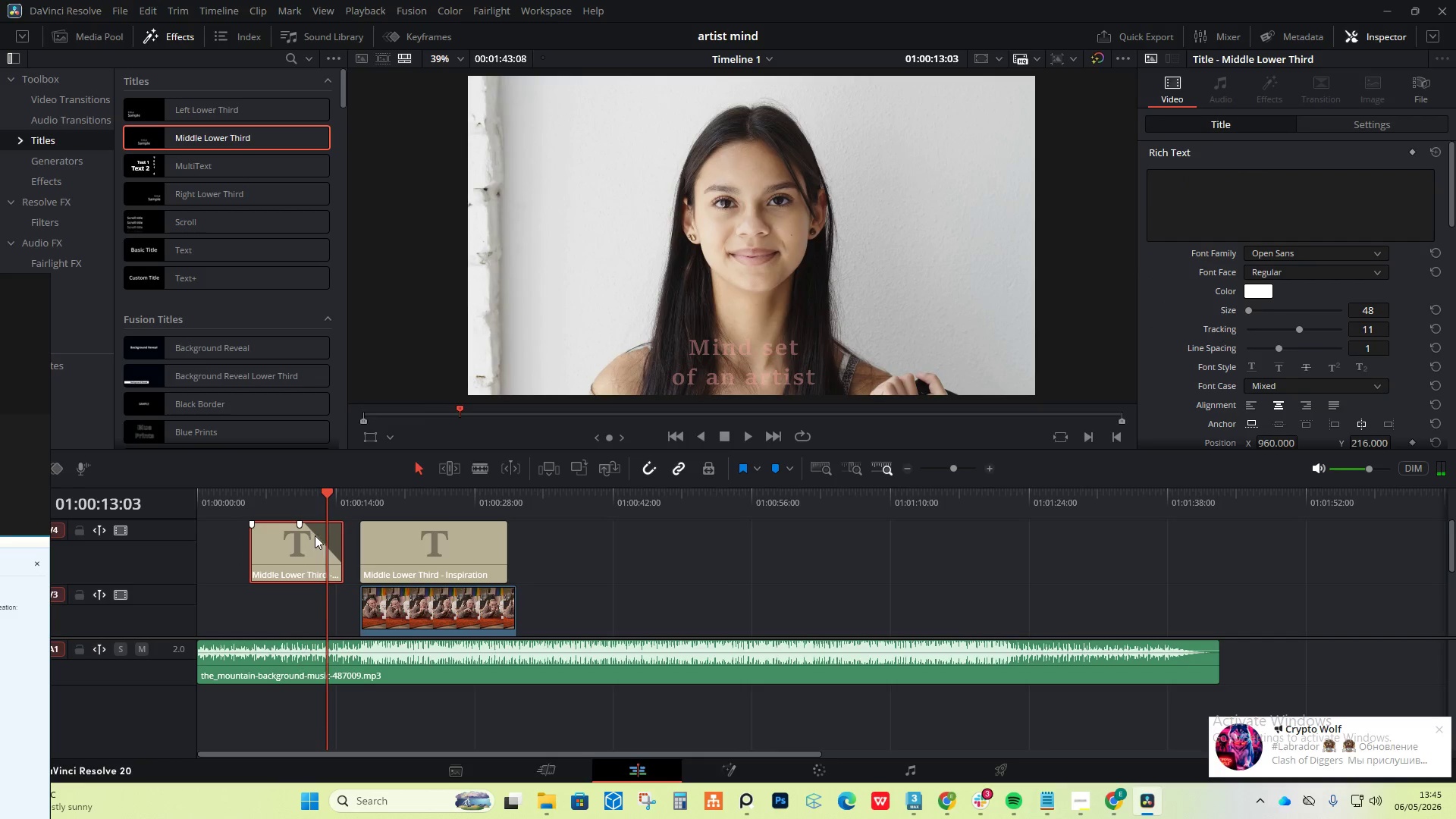 
left_click_drag(start_coordinate=[315, 534], to_coordinate=[303, 539])
 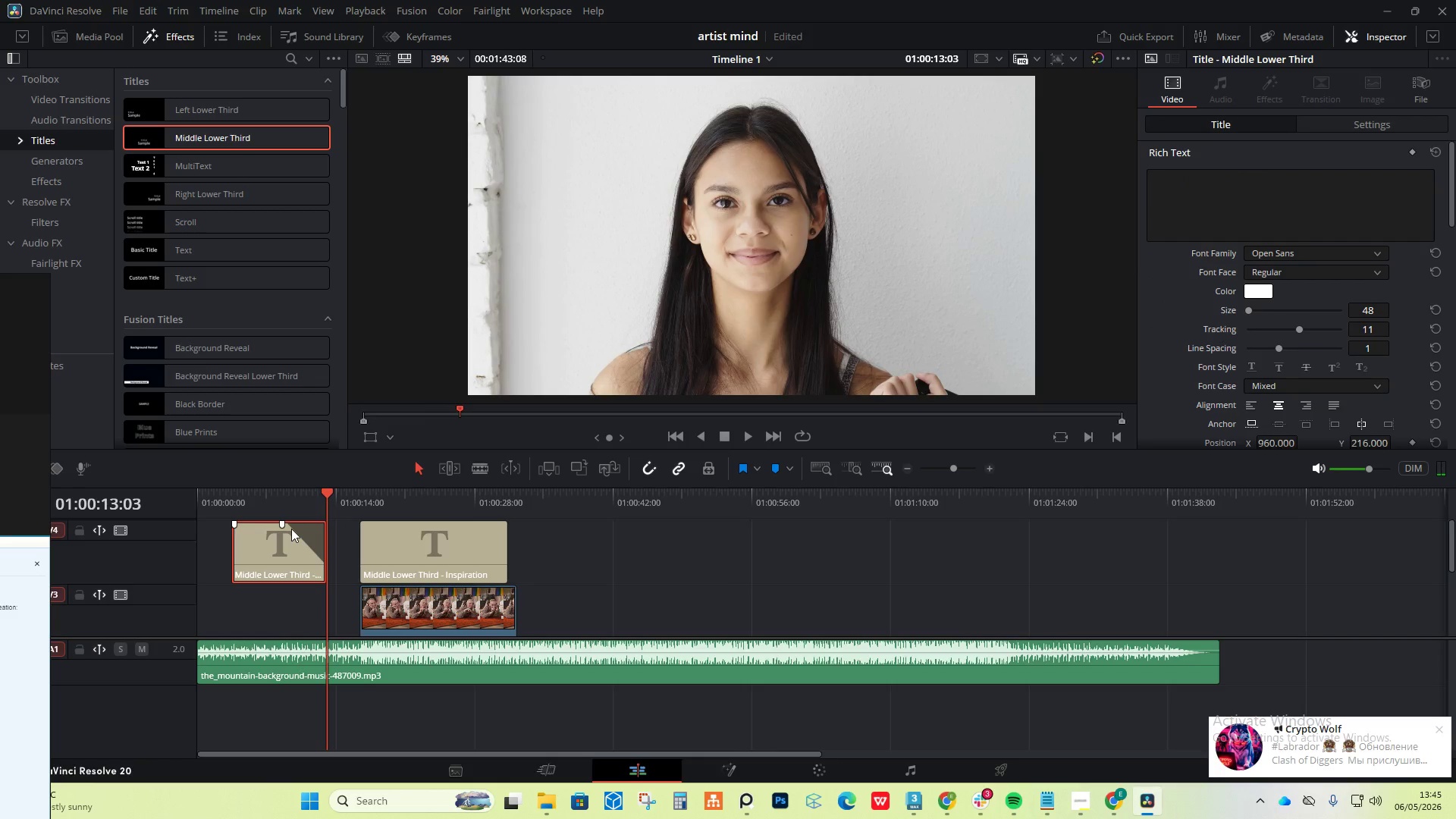 
key(Control+Z)
 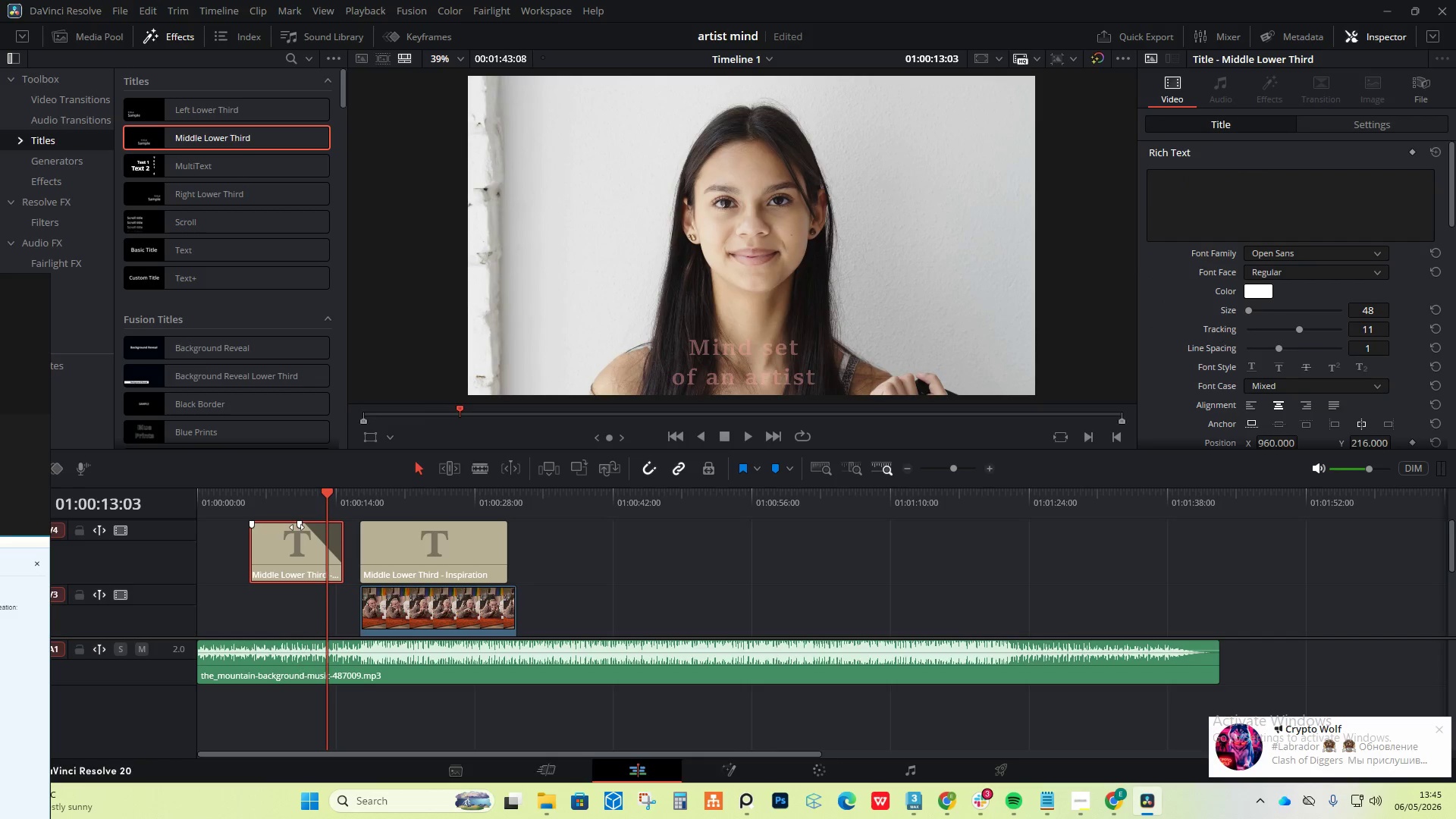 
left_click_drag(start_coordinate=[297, 527], to_coordinate=[281, 526])
 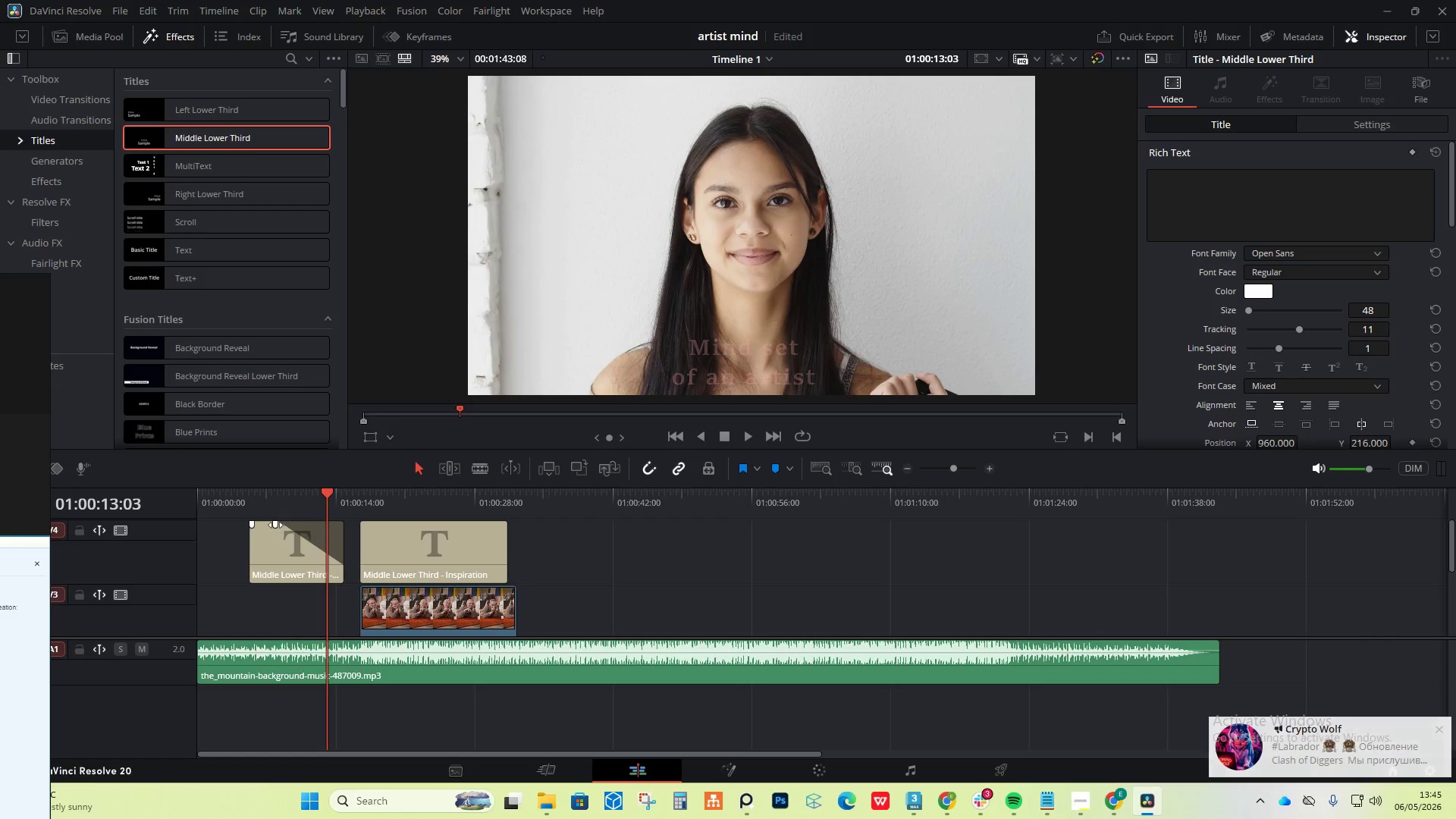 
left_click_drag(start_coordinate=[275, 524], to_coordinate=[287, 523])
 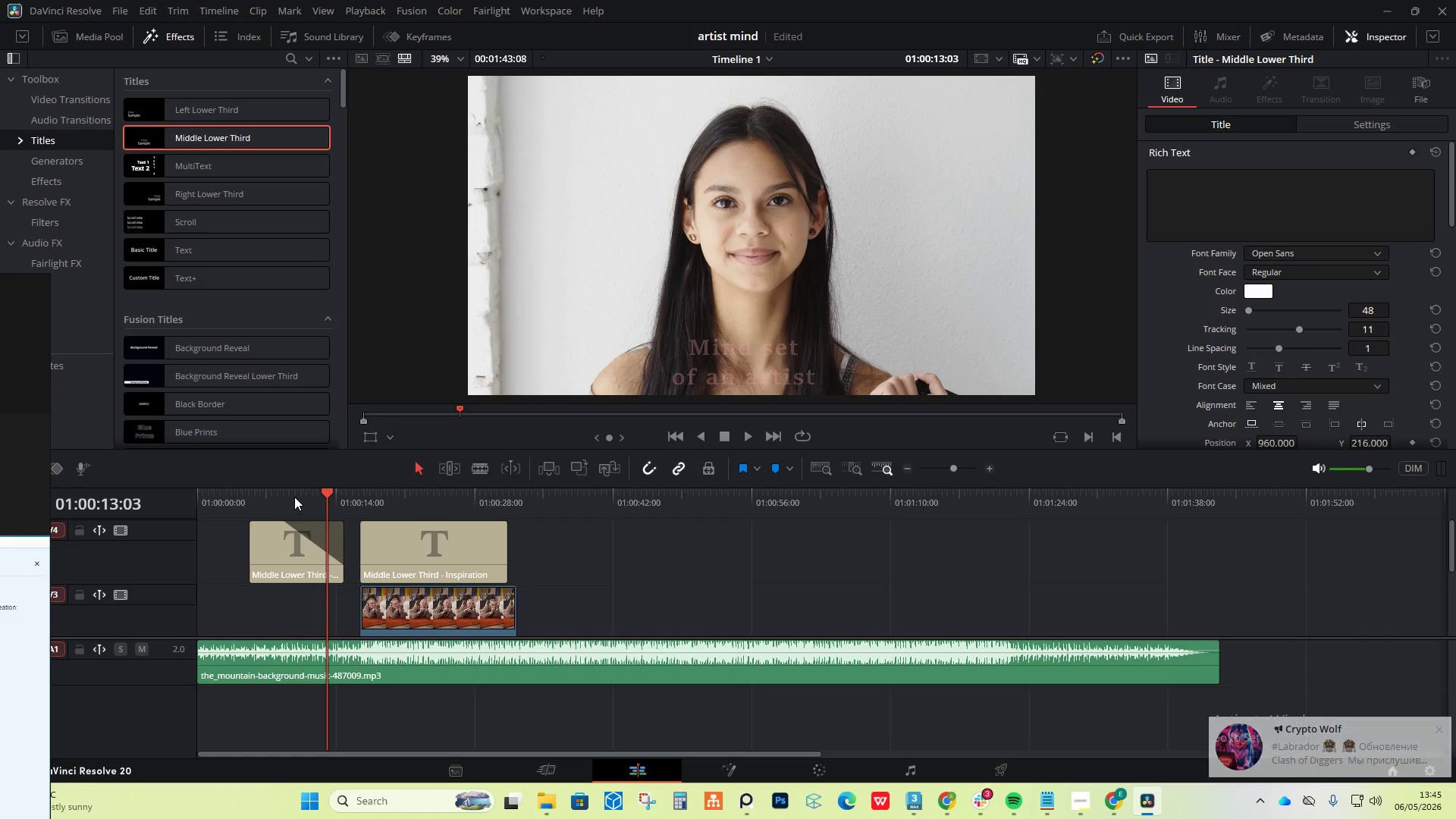 
left_click([293, 494])
 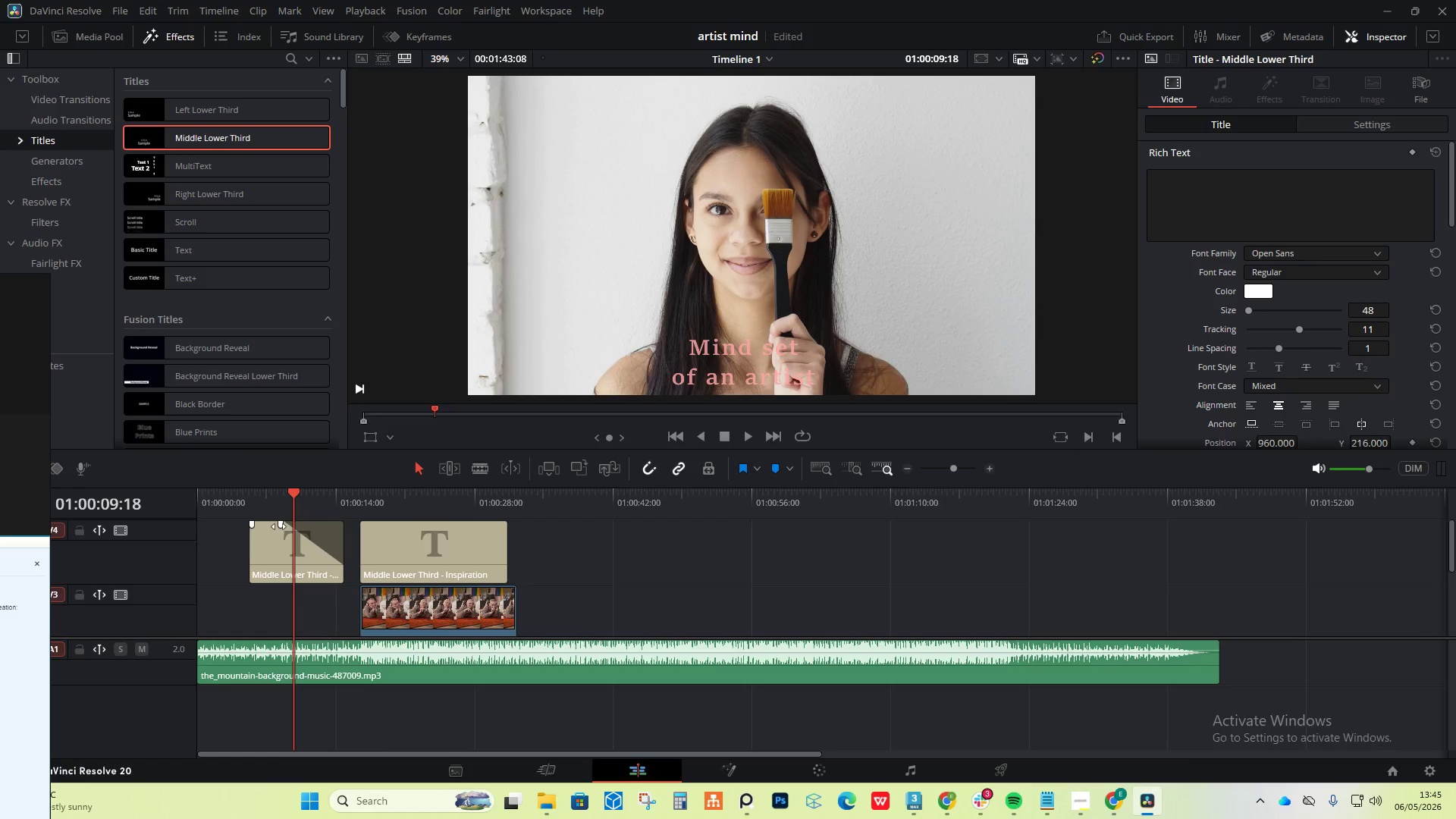 
left_click_drag(start_coordinate=[278, 526], to_coordinate=[278, 544])
 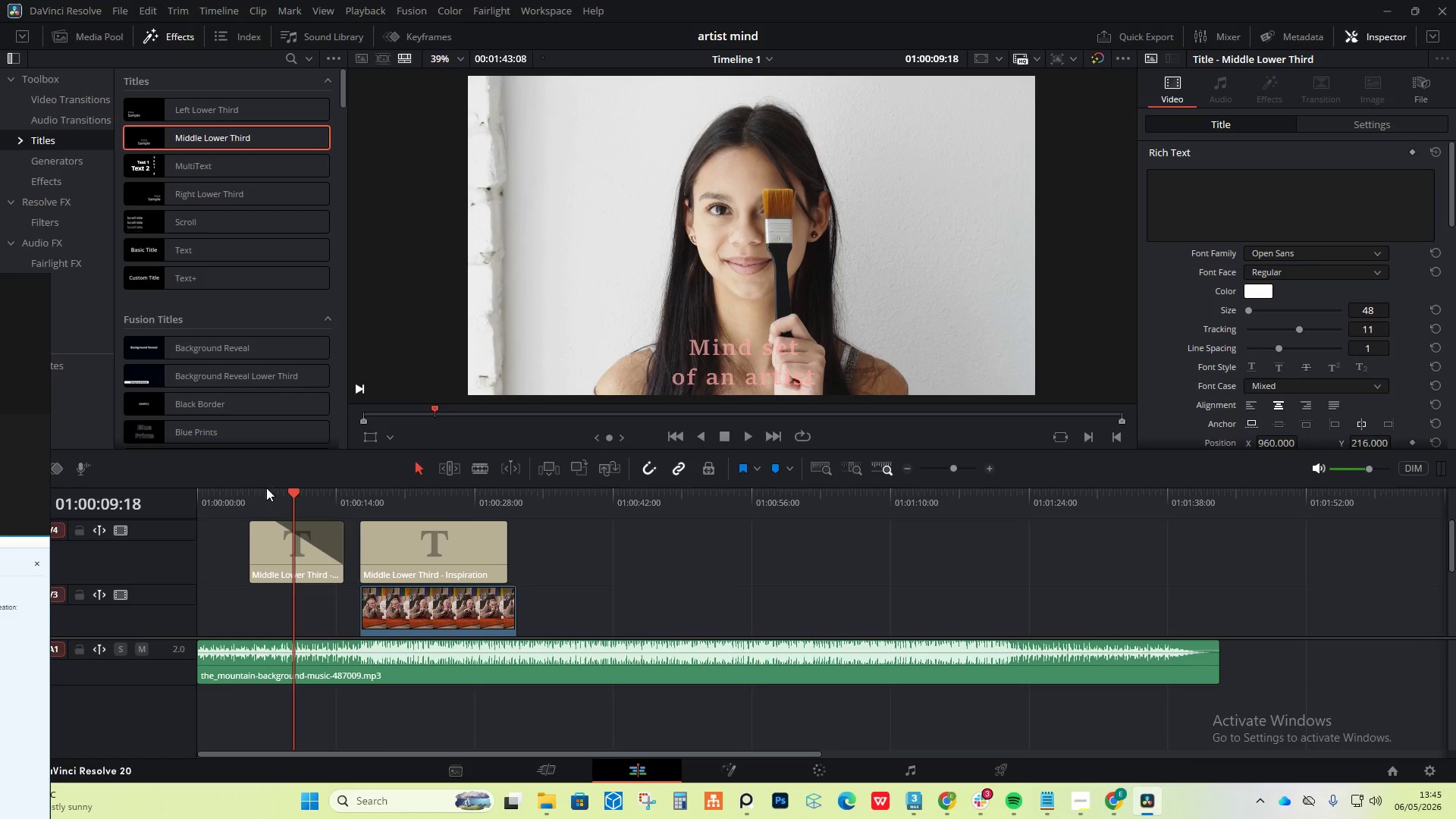 
left_click([262, 484])
 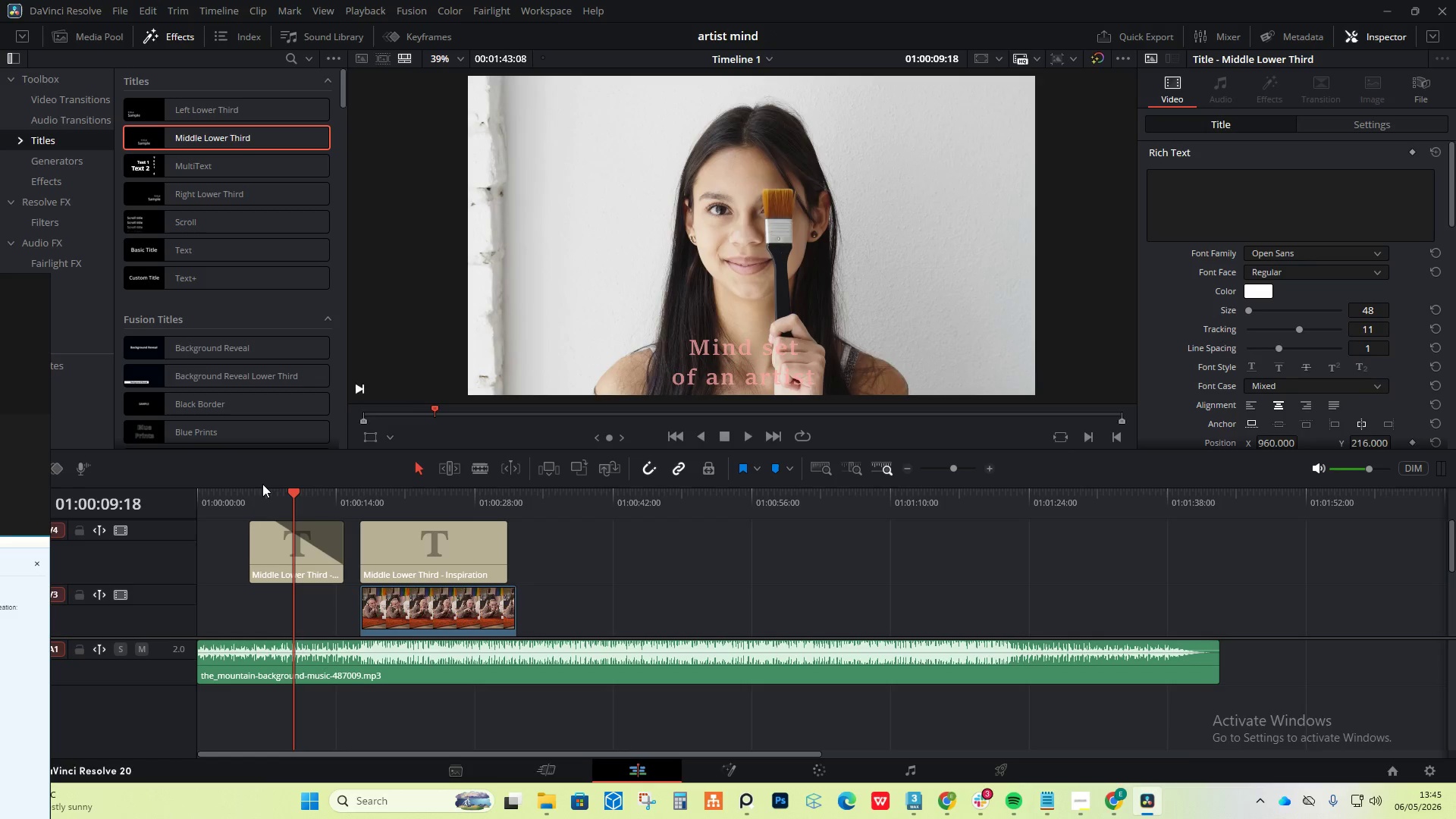 
key(Space)
 